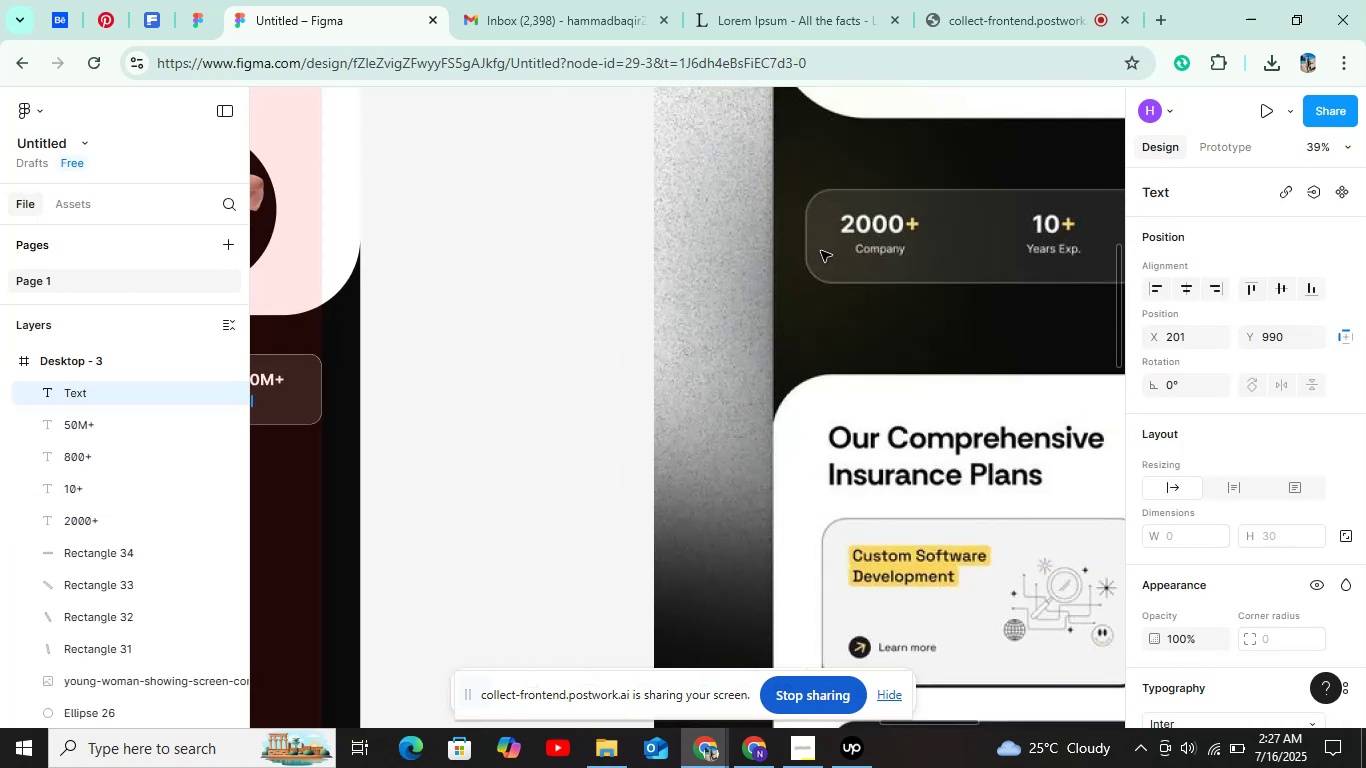 
hold_key(key=ShiftLeft, duration=0.69)
 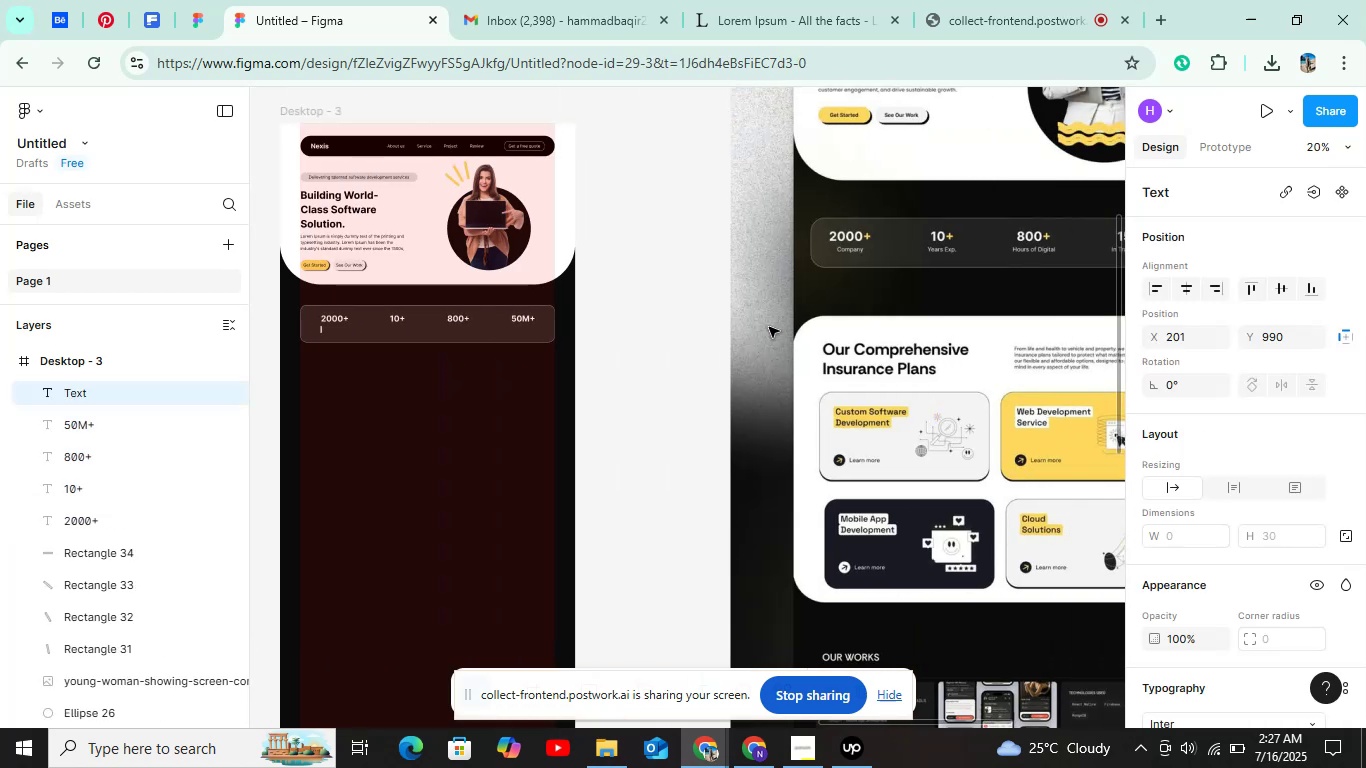 
hold_key(key=ControlLeft, duration=0.62)
 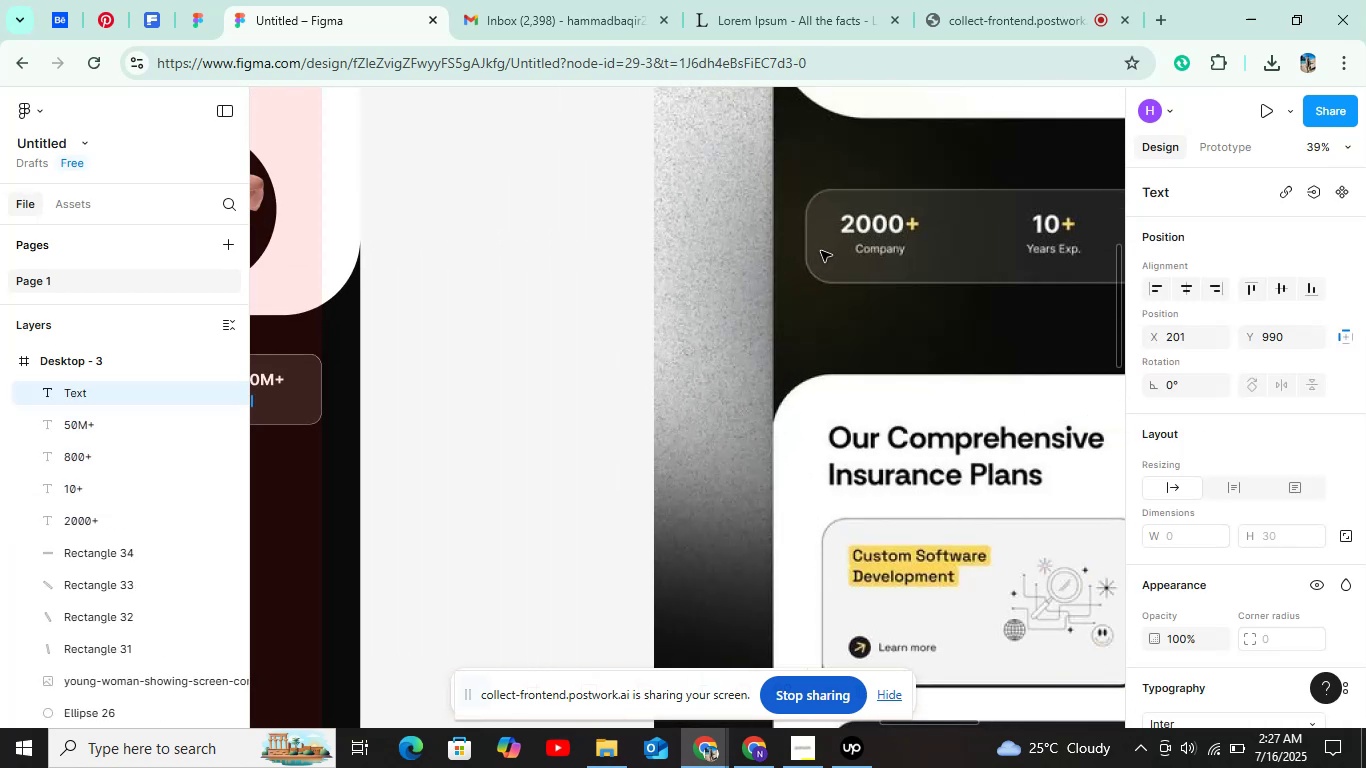 
type(Company)
 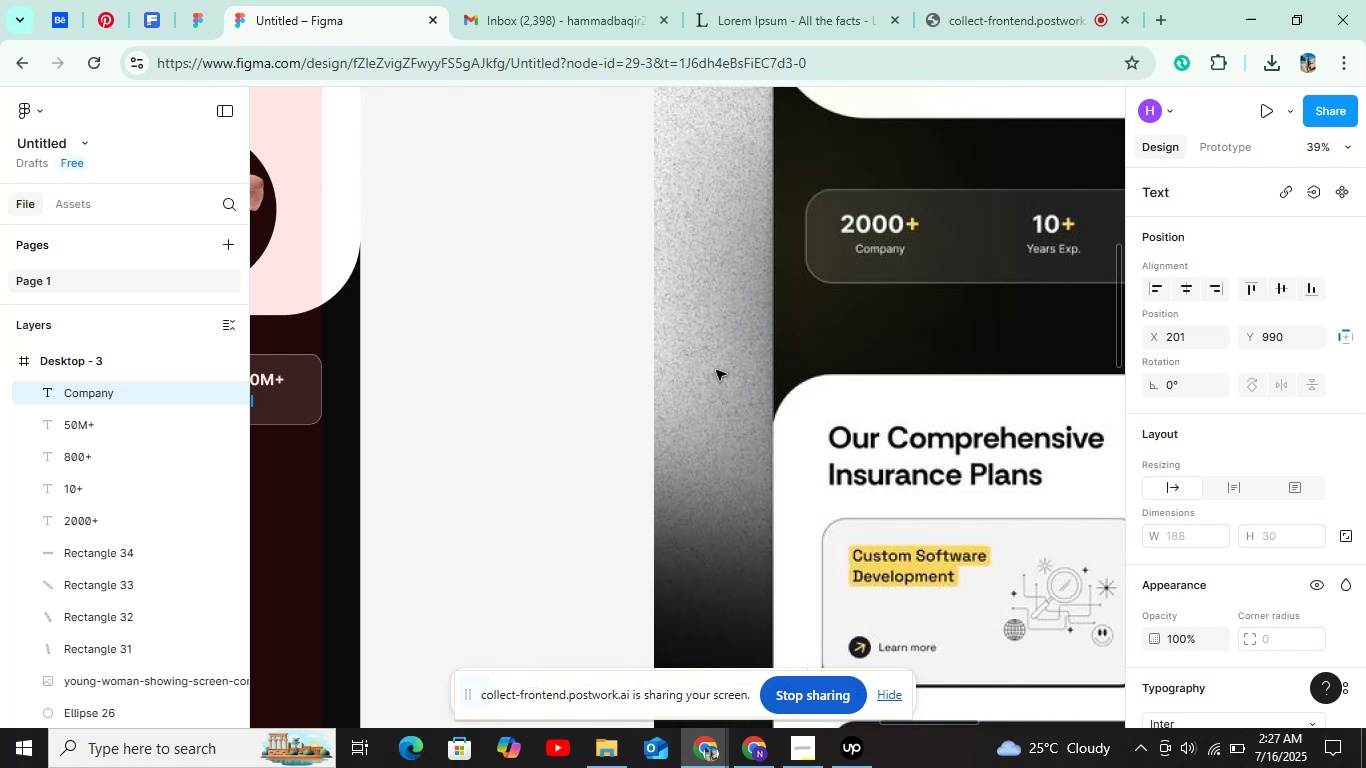 
left_click([572, 475])
 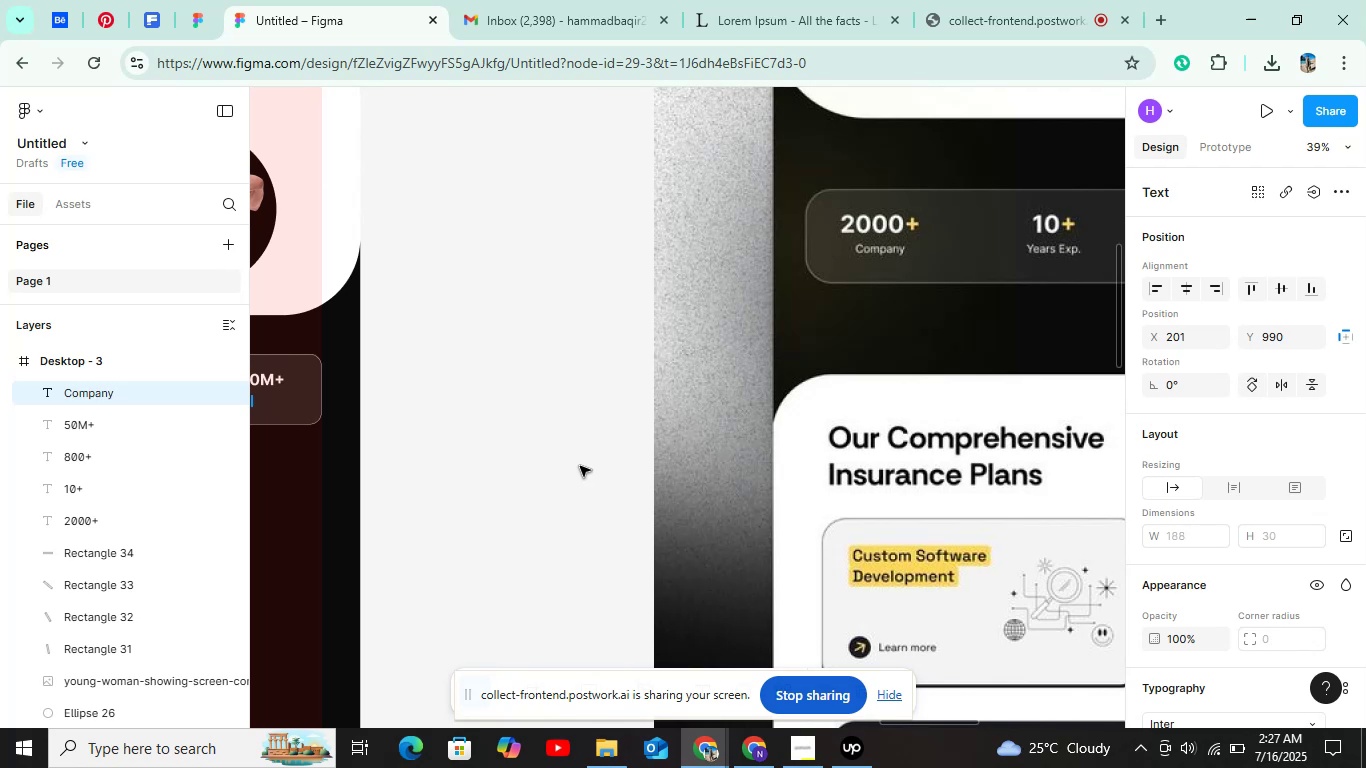 
hold_key(key=ShiftLeft, duration=0.62)
scroll: coordinate [785, 401], scroll_direction: up, amount: 21.0
 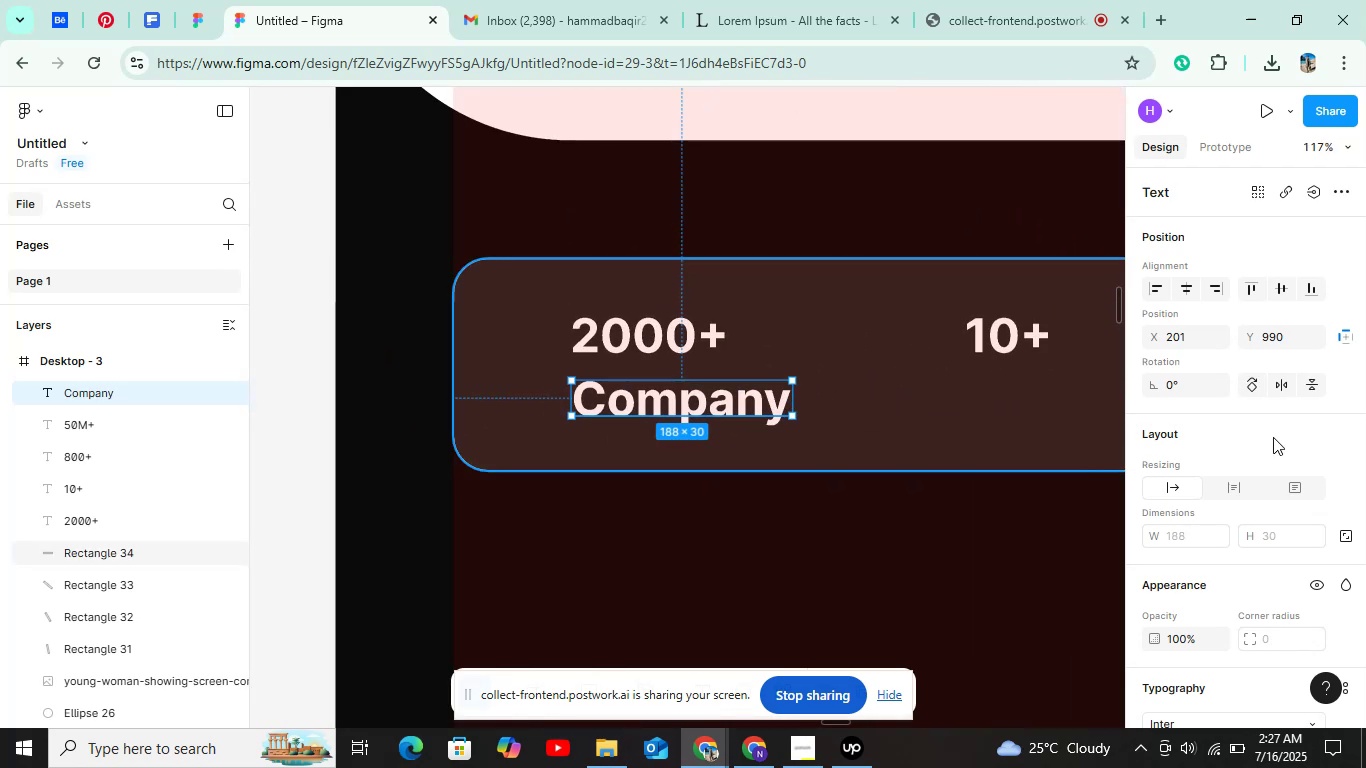 
hold_key(key=ControlLeft, duration=0.85)
 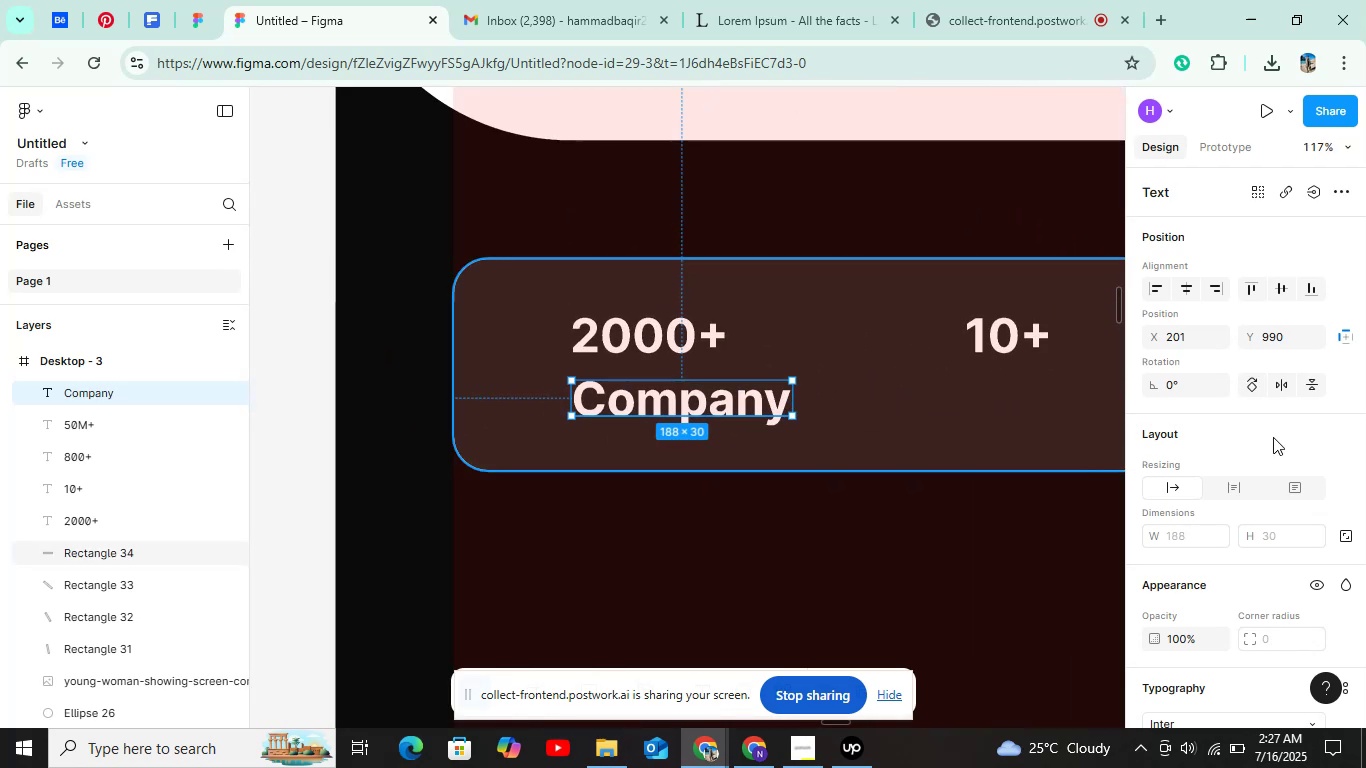 
scroll: coordinate [1273, 437], scroll_direction: down, amount: 6.0
 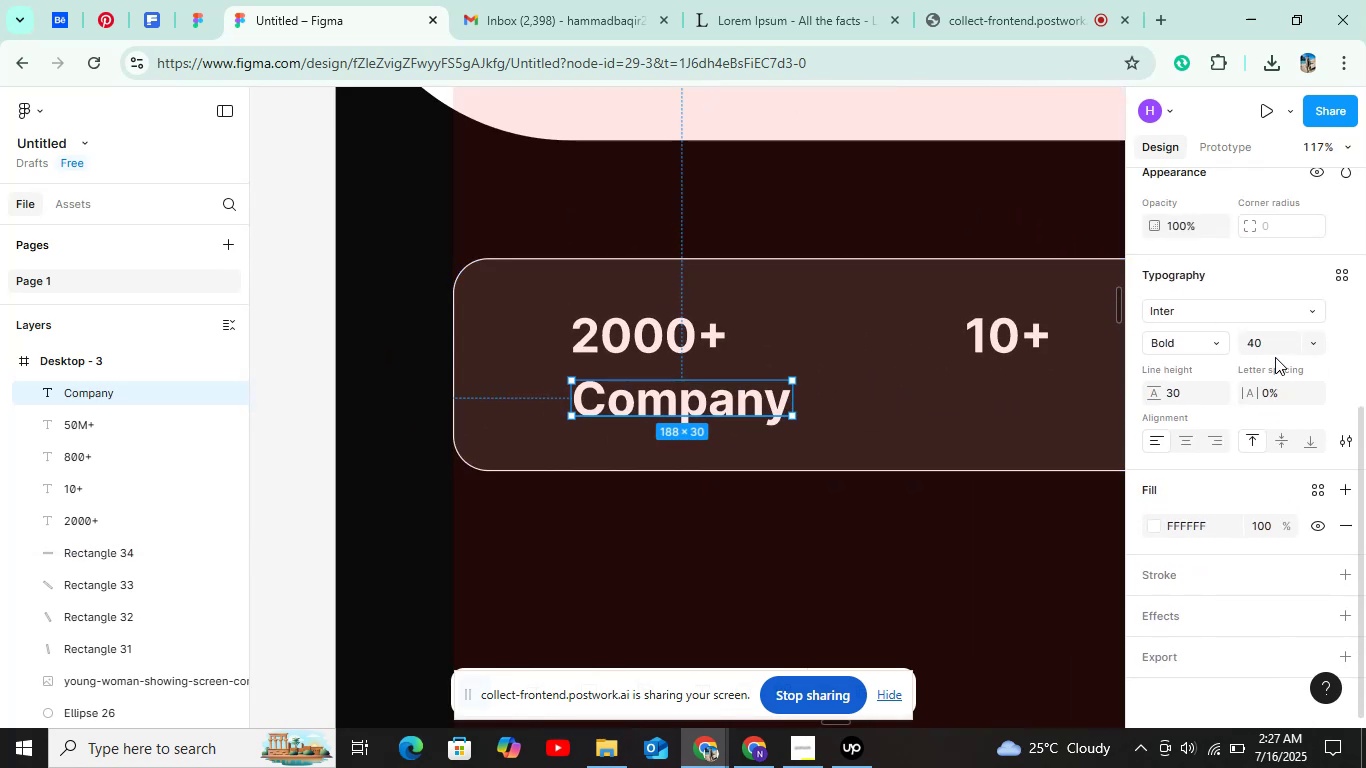 
double_click([1275, 346])
 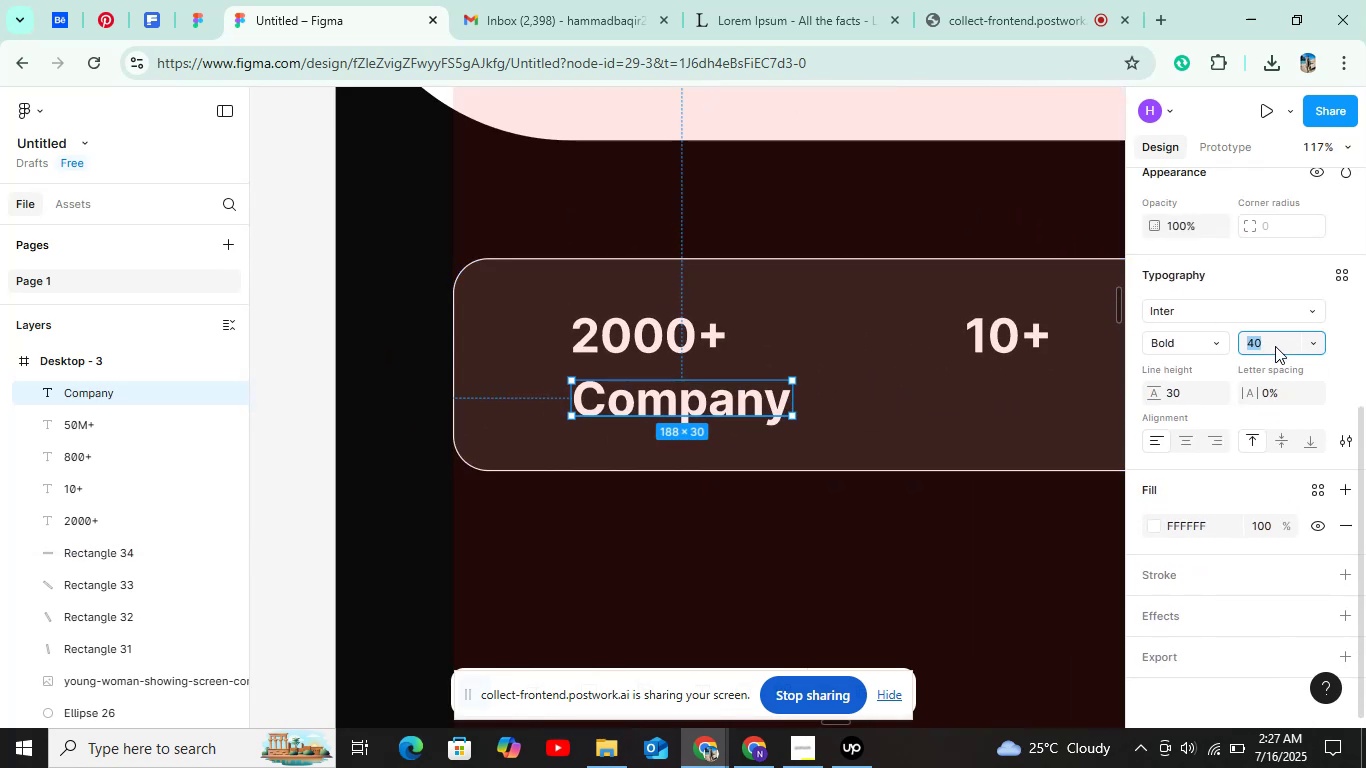 
key(Shift+ArrowDown)
 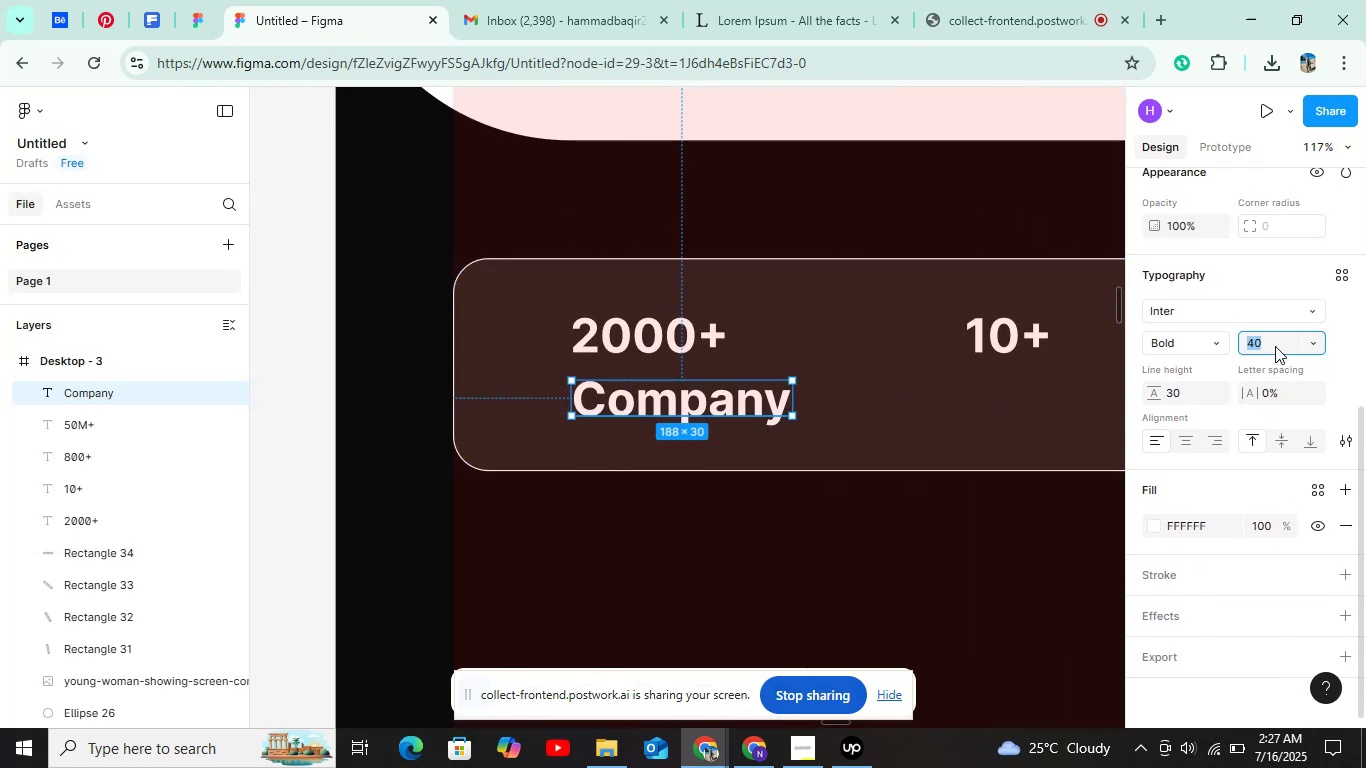 
key(Shift+ArrowDown)
 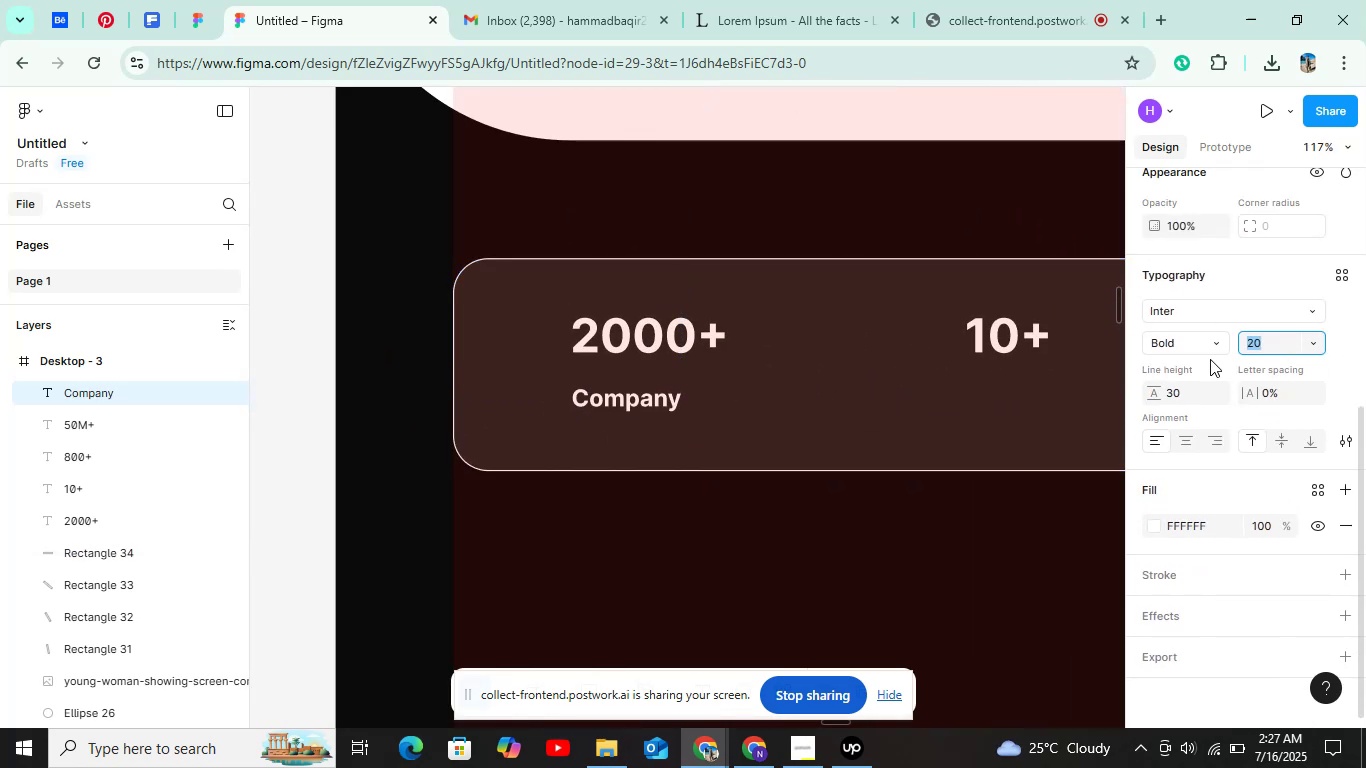 
left_click([1193, 340])
 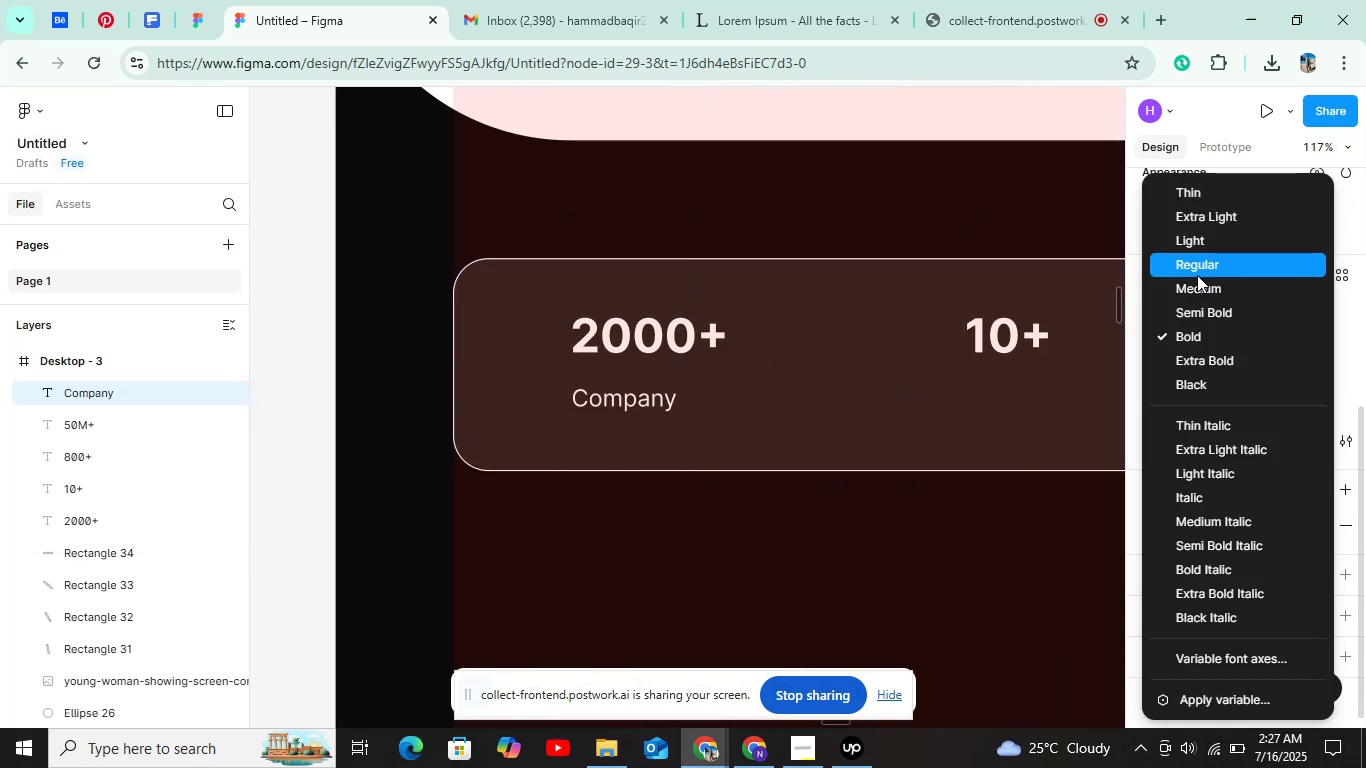 
left_click([1197, 275])
 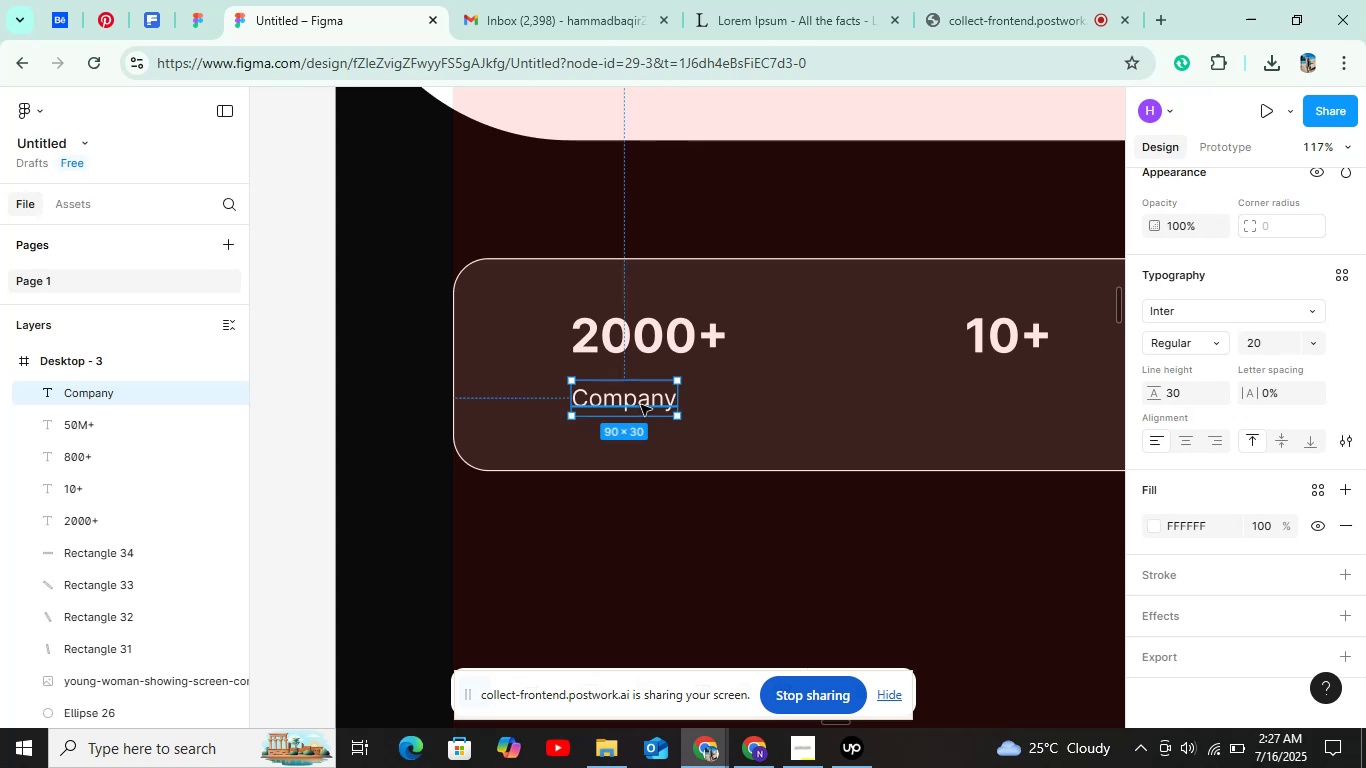 
left_click([641, 405])
 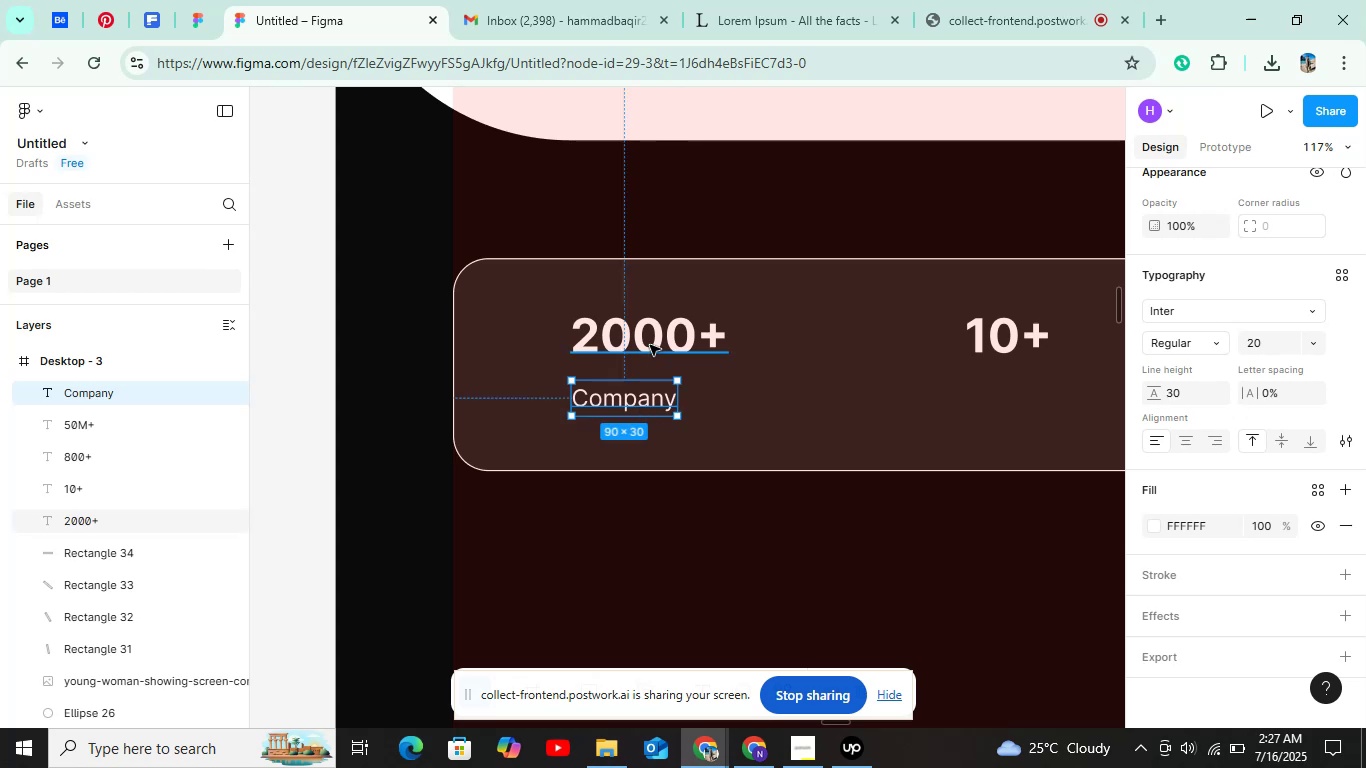 
key(Alt+Shift+ArrowRight)
 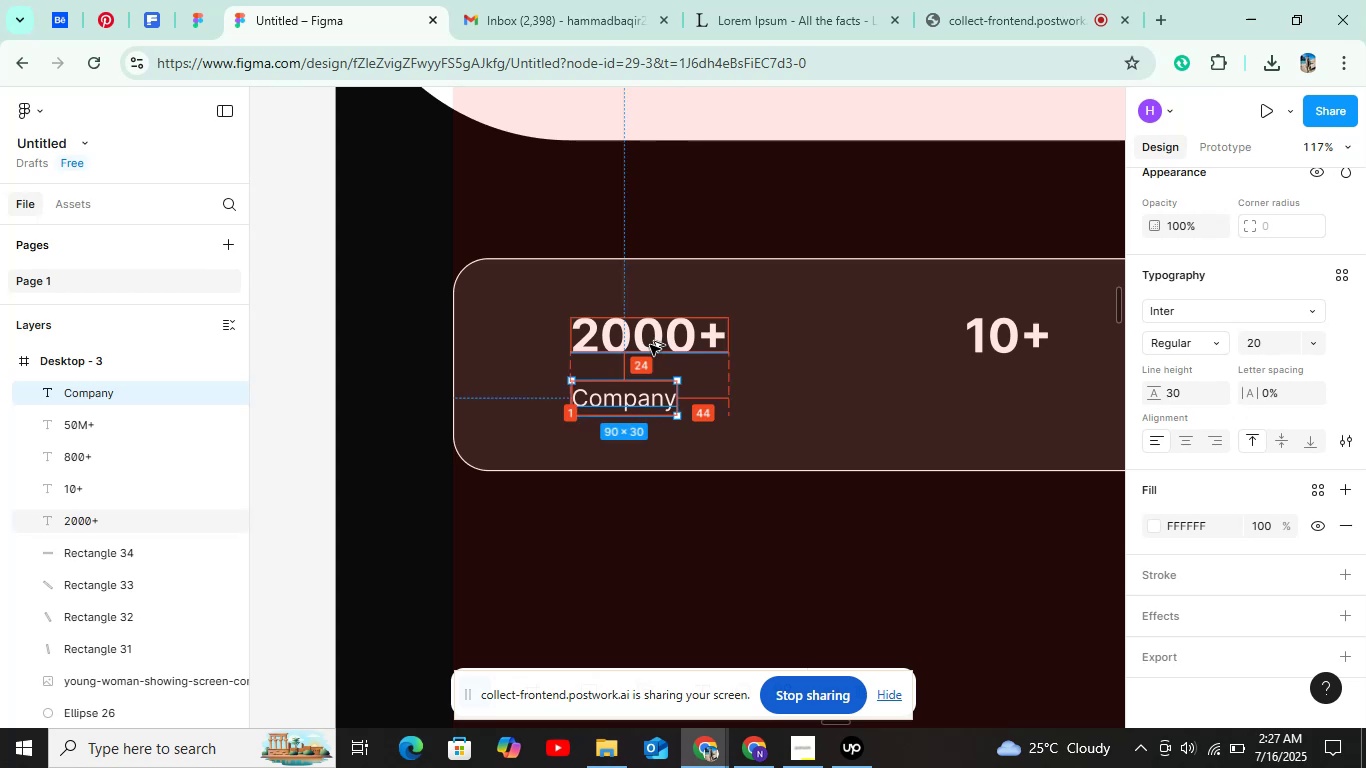 
key(Alt+Shift+ArrowRight)
 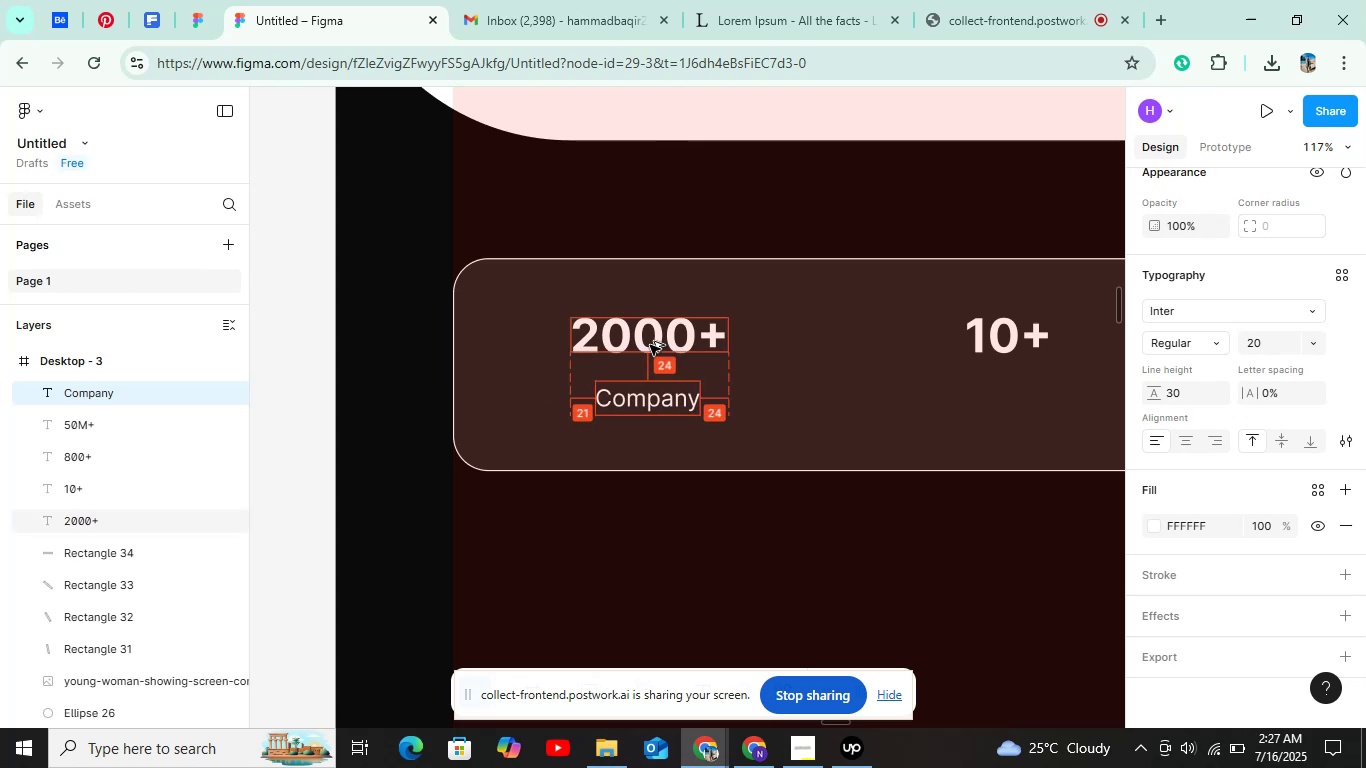 
key(Alt+ArrowRight)
 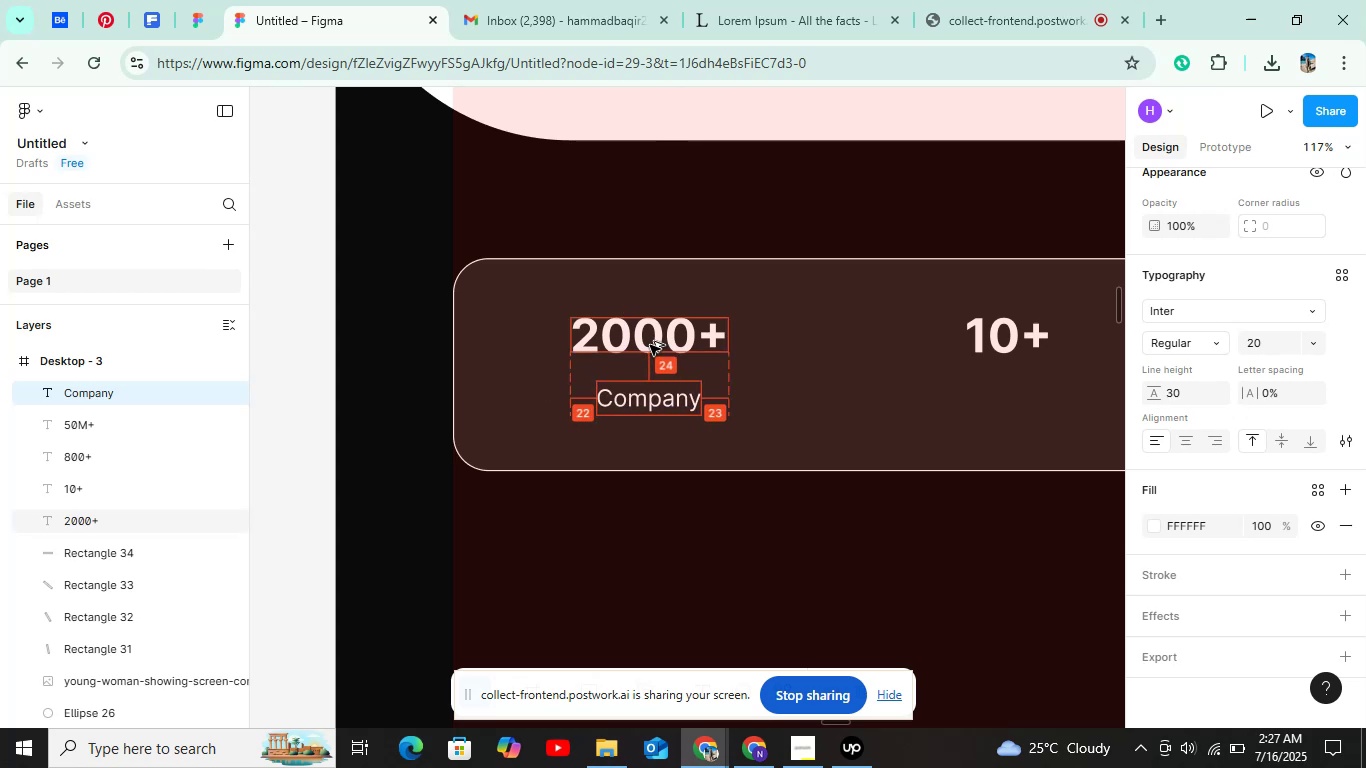 
key(Alt+ArrowRight)
 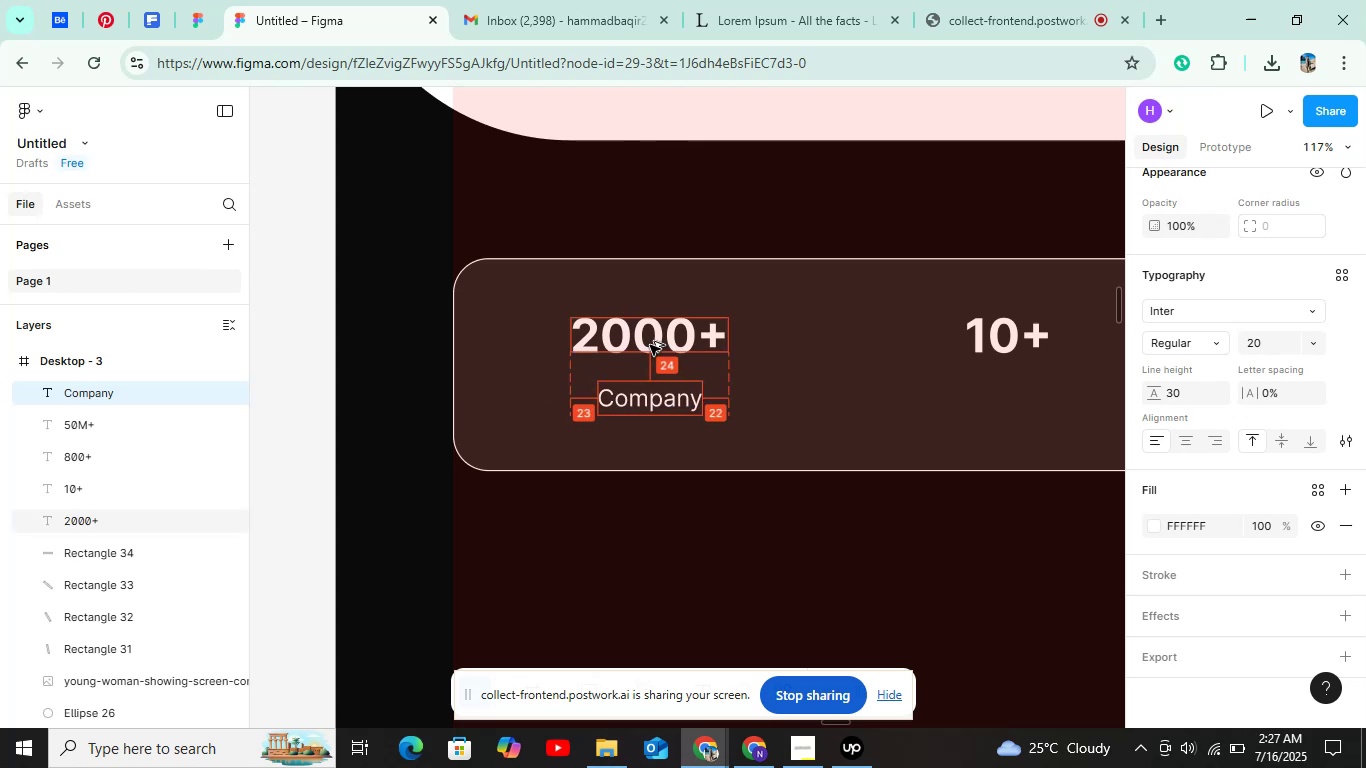 
key(Alt+ArrowDown)
 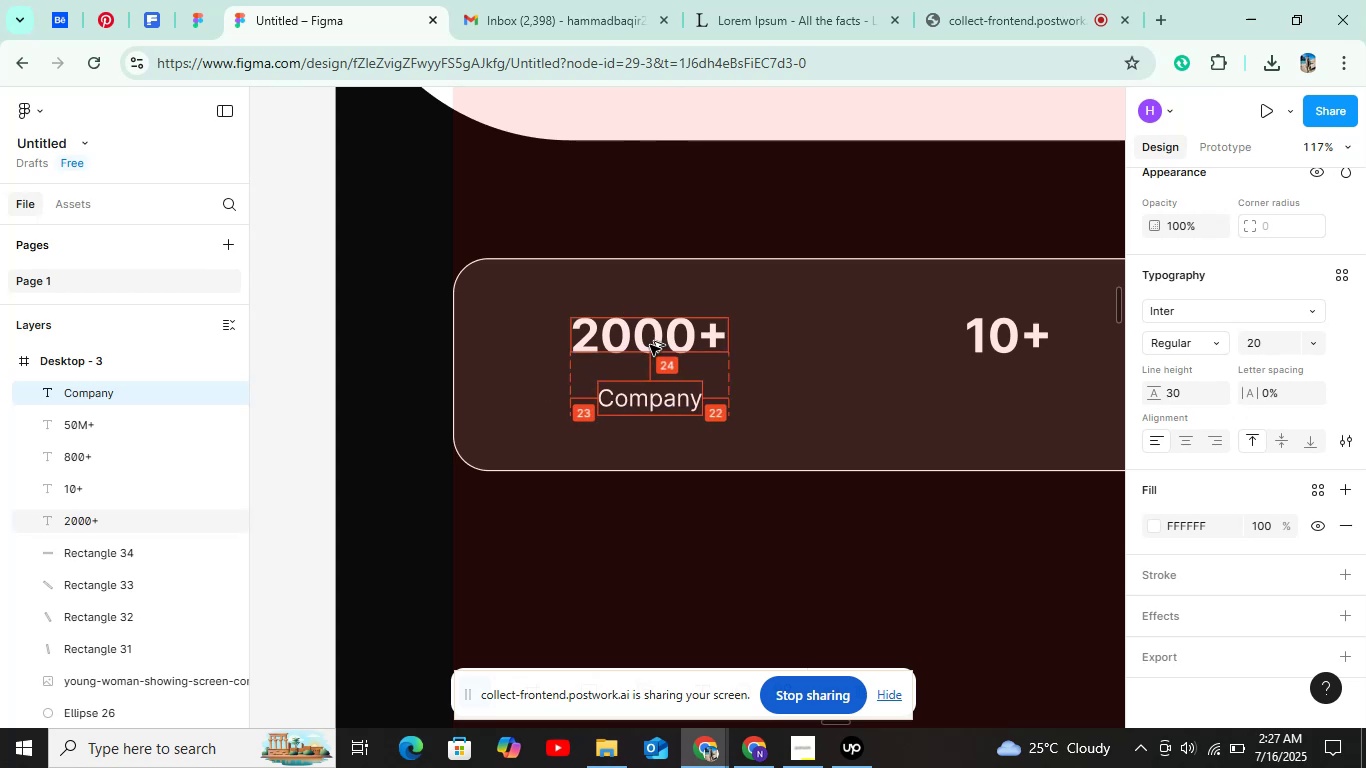 
key(Alt+ArrowDown)
 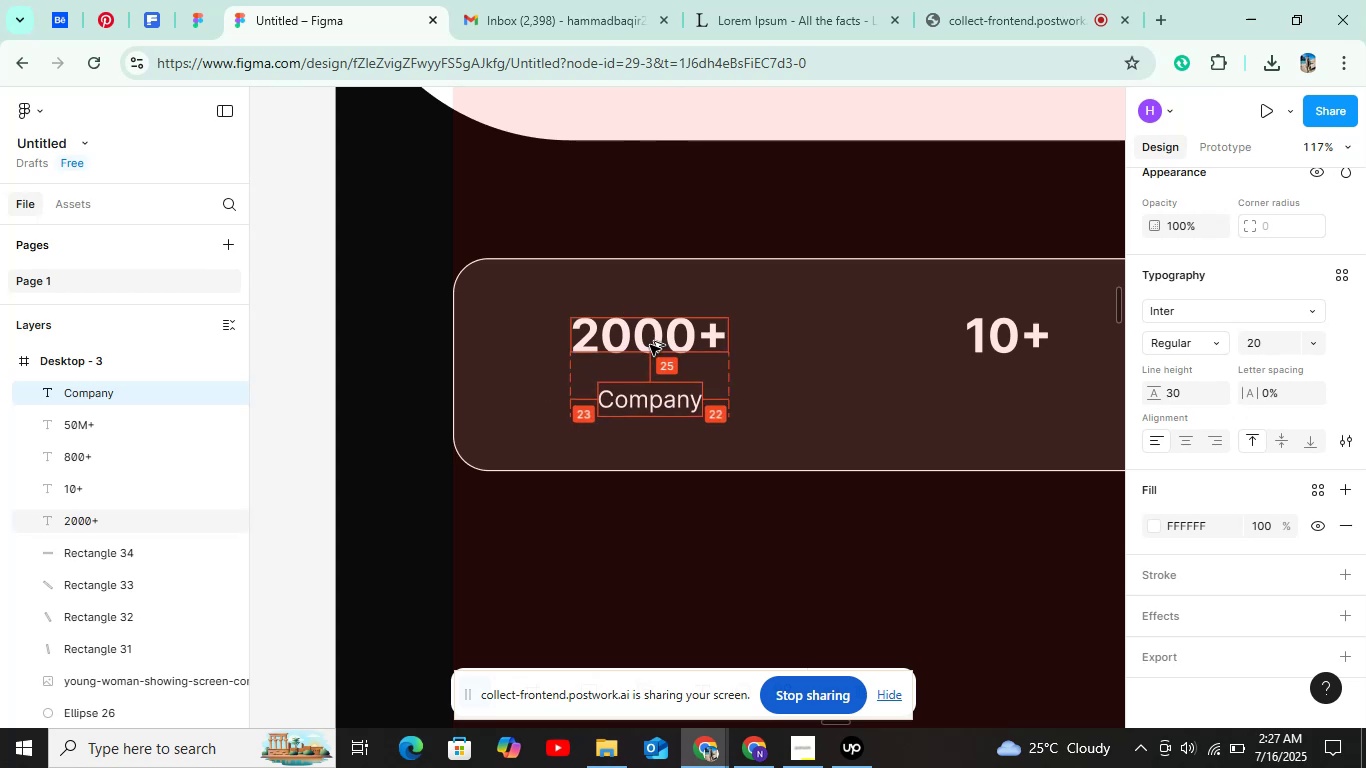 
key(Alt+ArrowDown)
 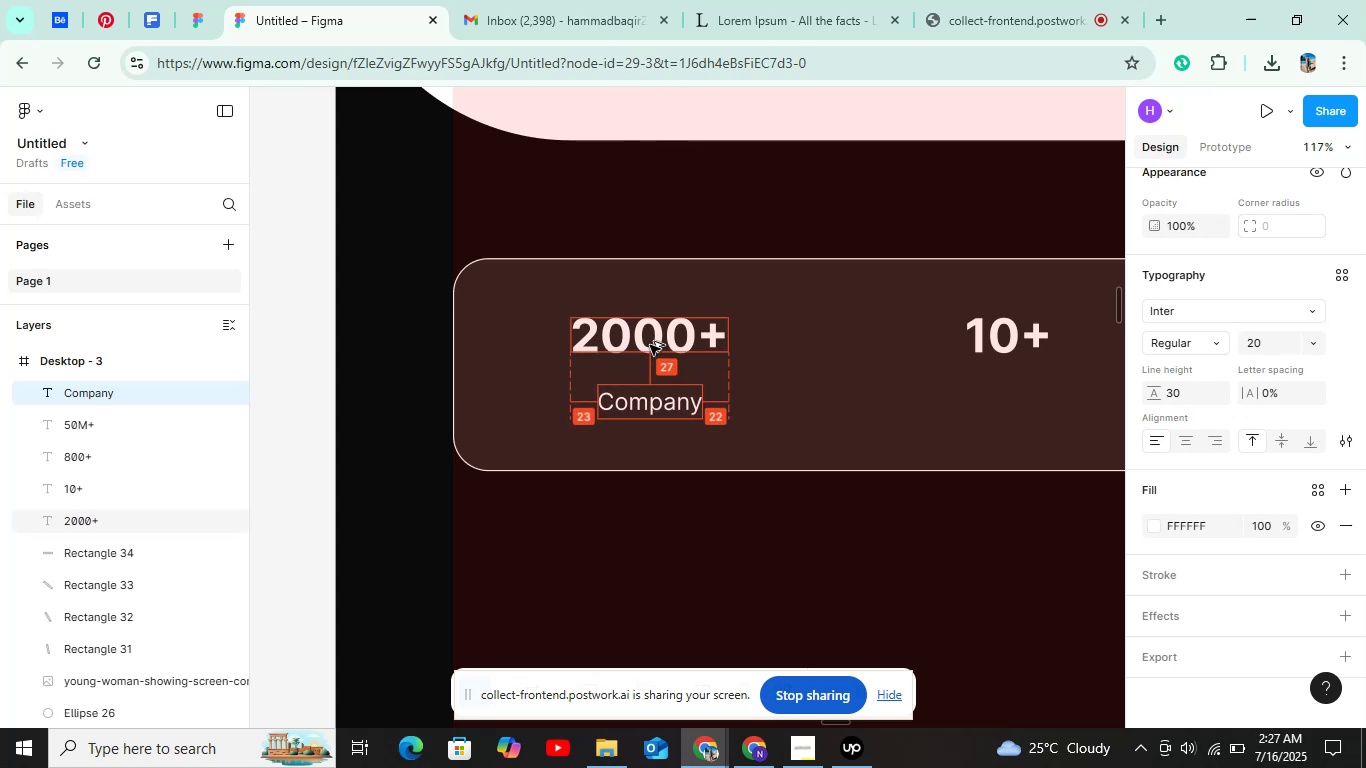 
key(Alt+ArrowDown)
 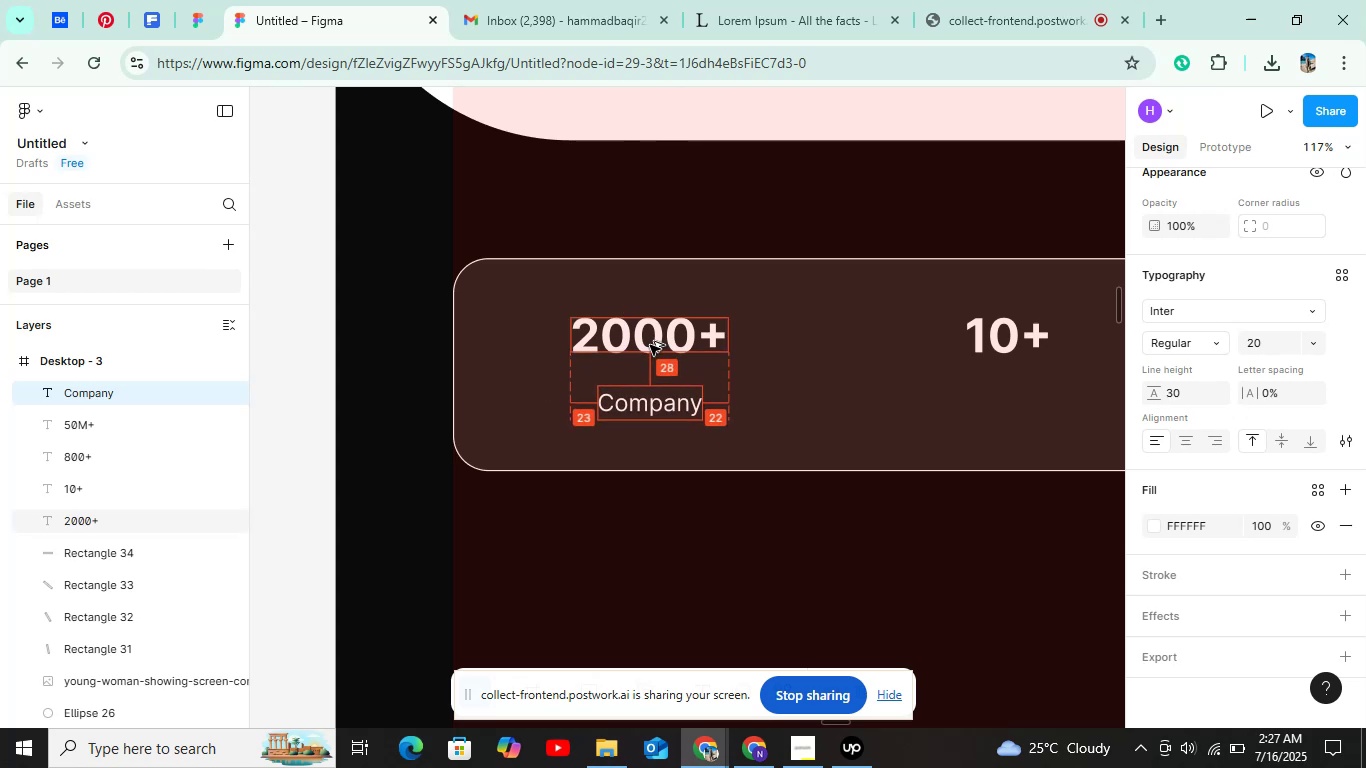 
key(Alt+ArrowDown)
 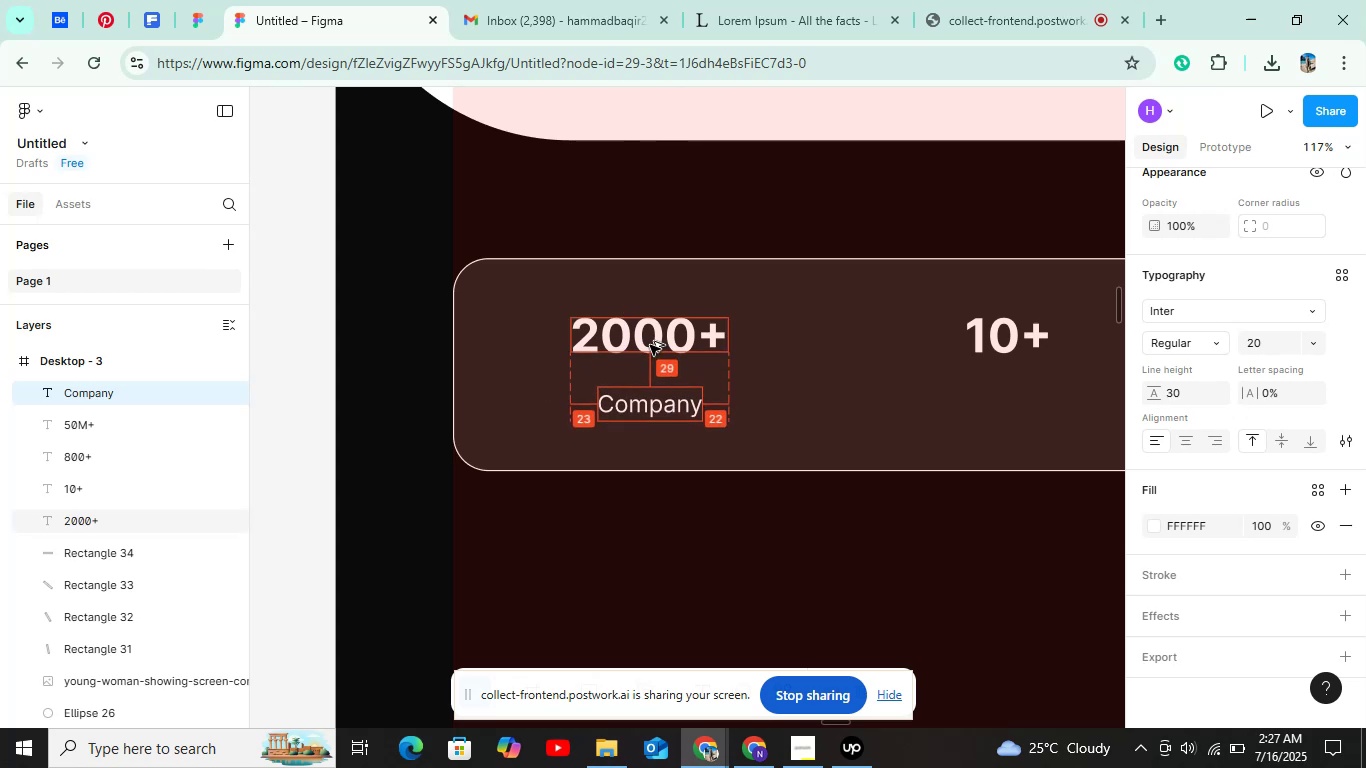 
key(Alt+ArrowDown)
 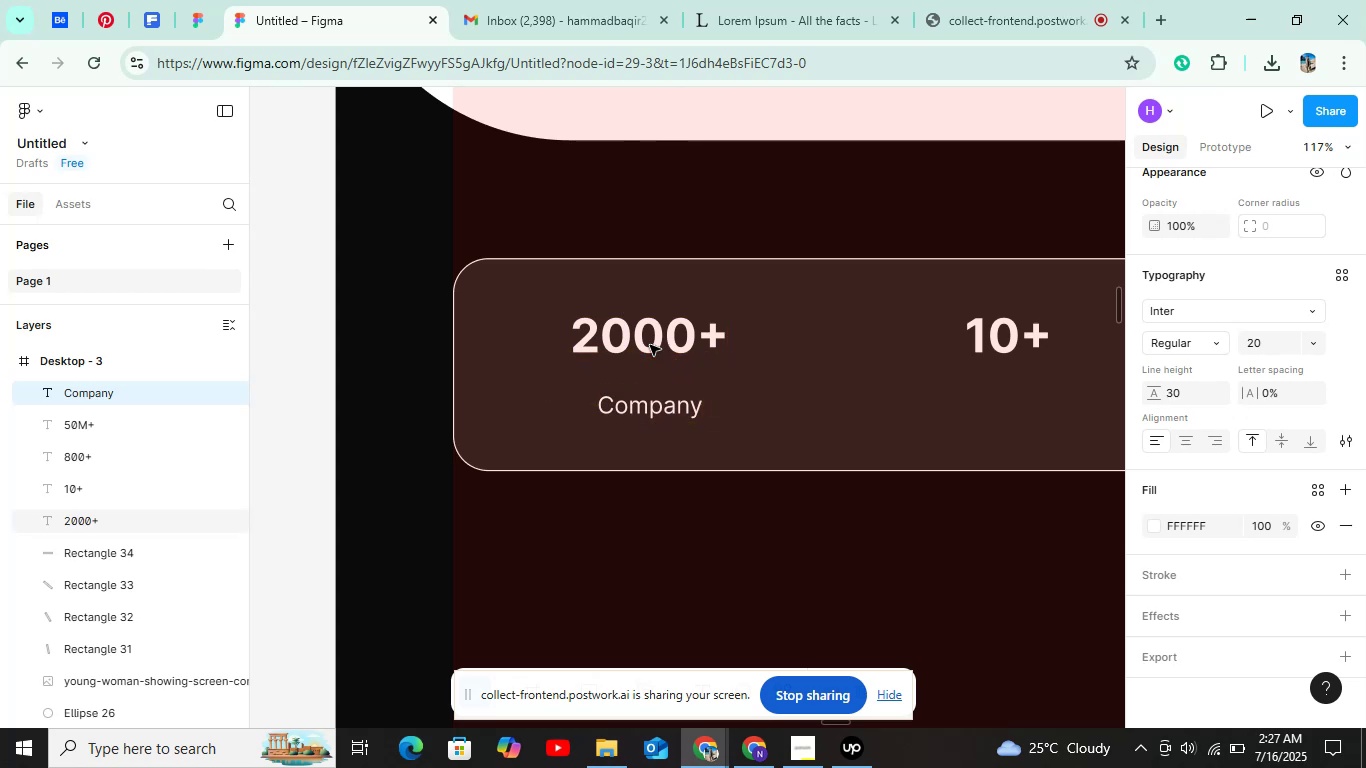 
scroll: coordinate [650, 345], scroll_direction: down, amount: 8.0
 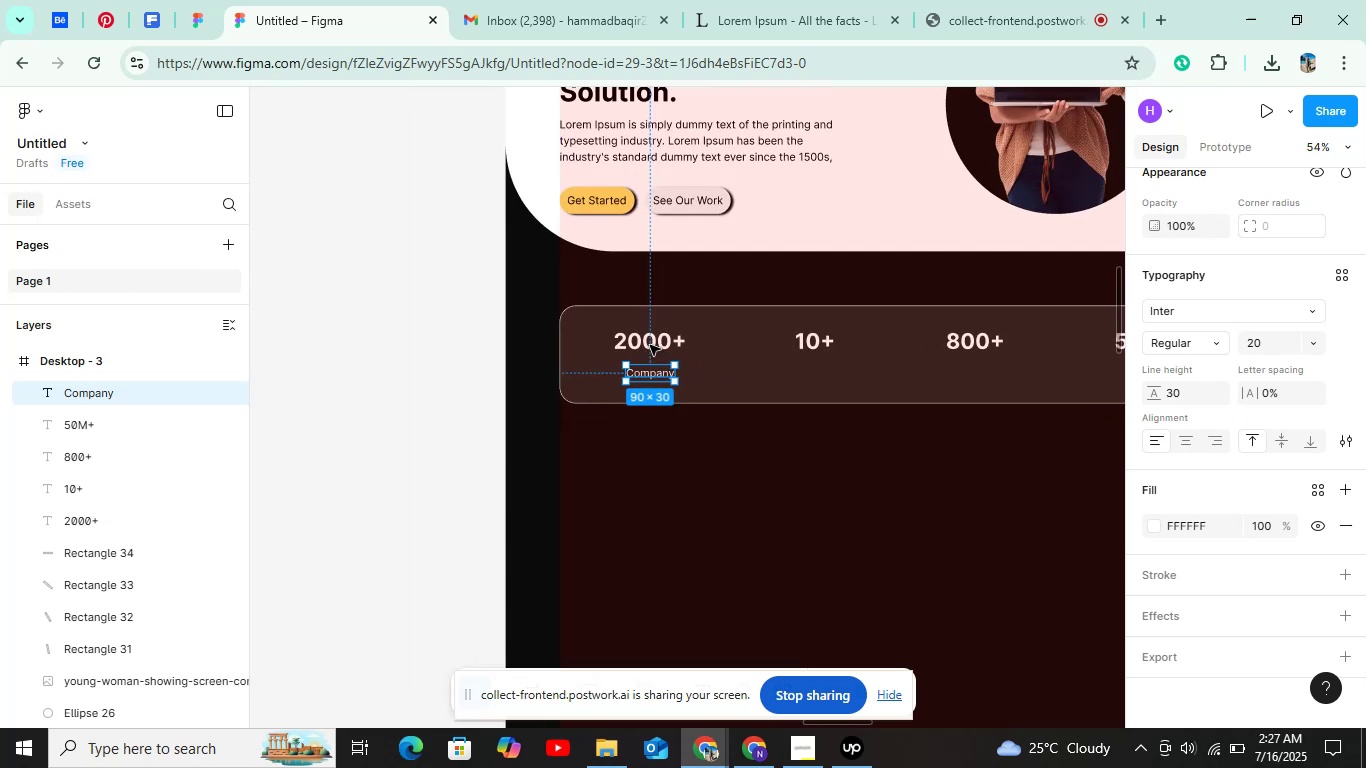 
key(Control+D)
 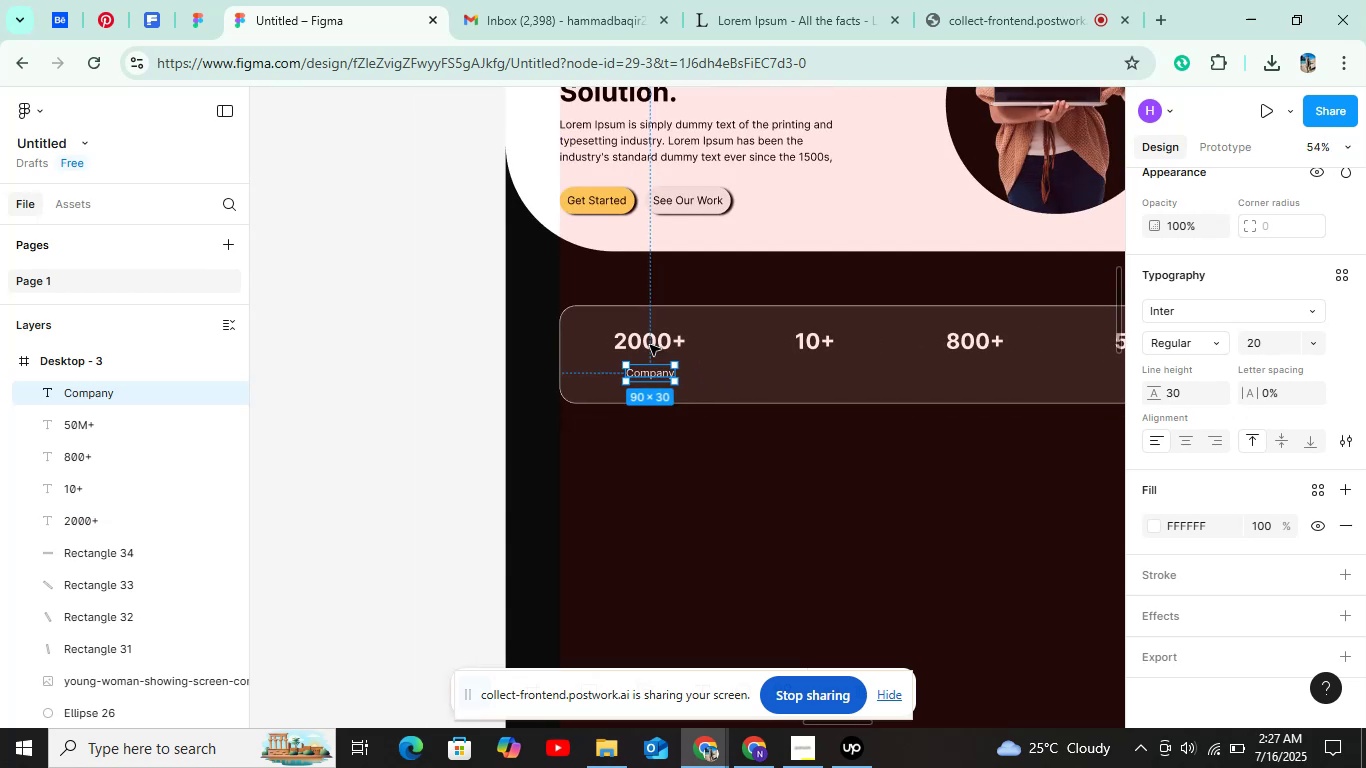 
hold_key(key=ArrowRight, duration=1.01)
 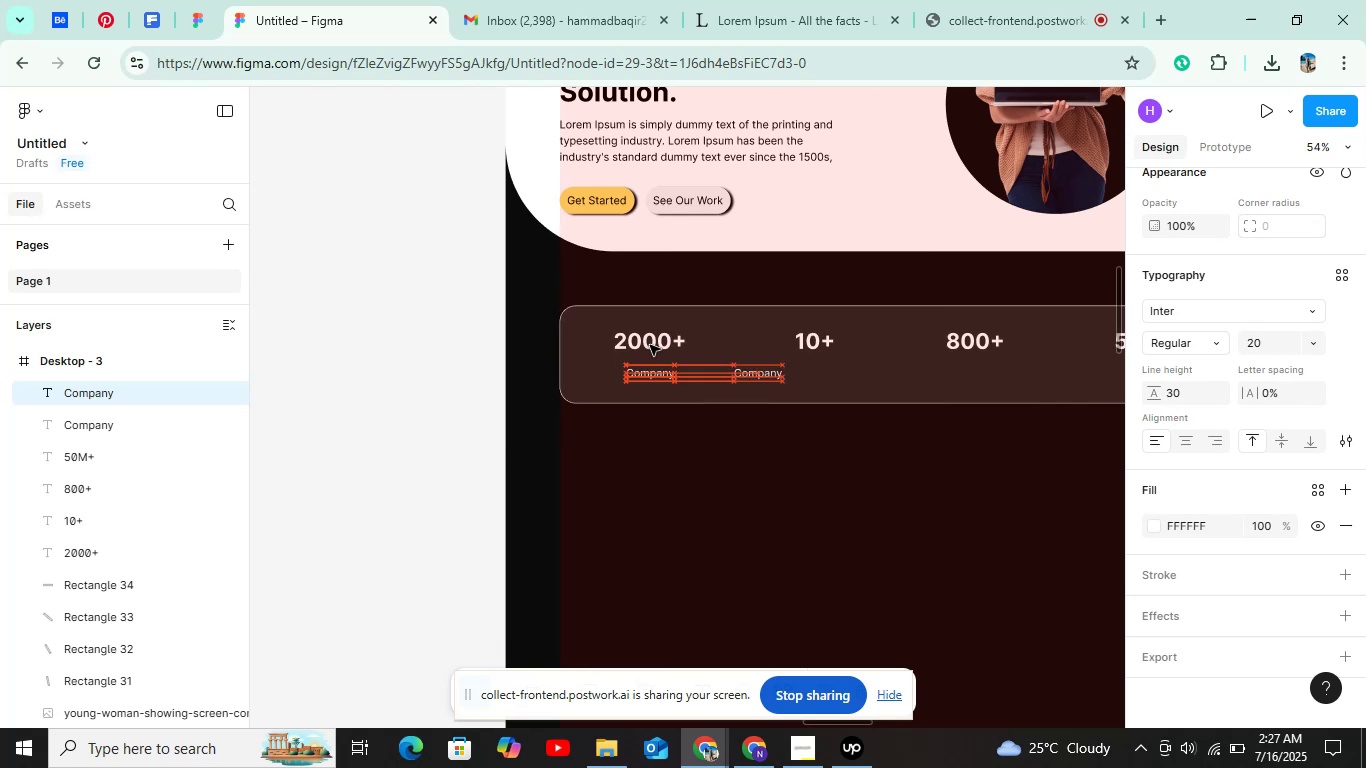 
key(Shift+ArrowRight)
 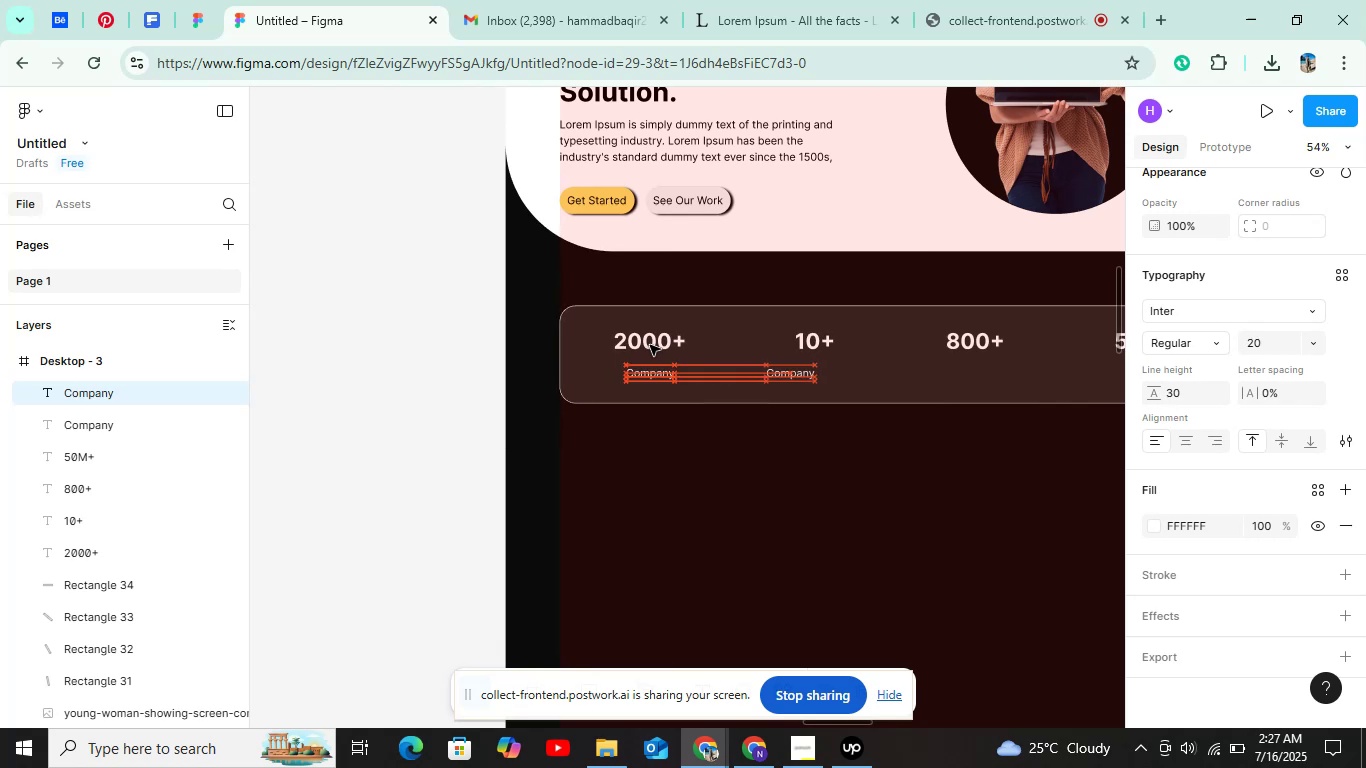 
key(Shift+ArrowRight)
 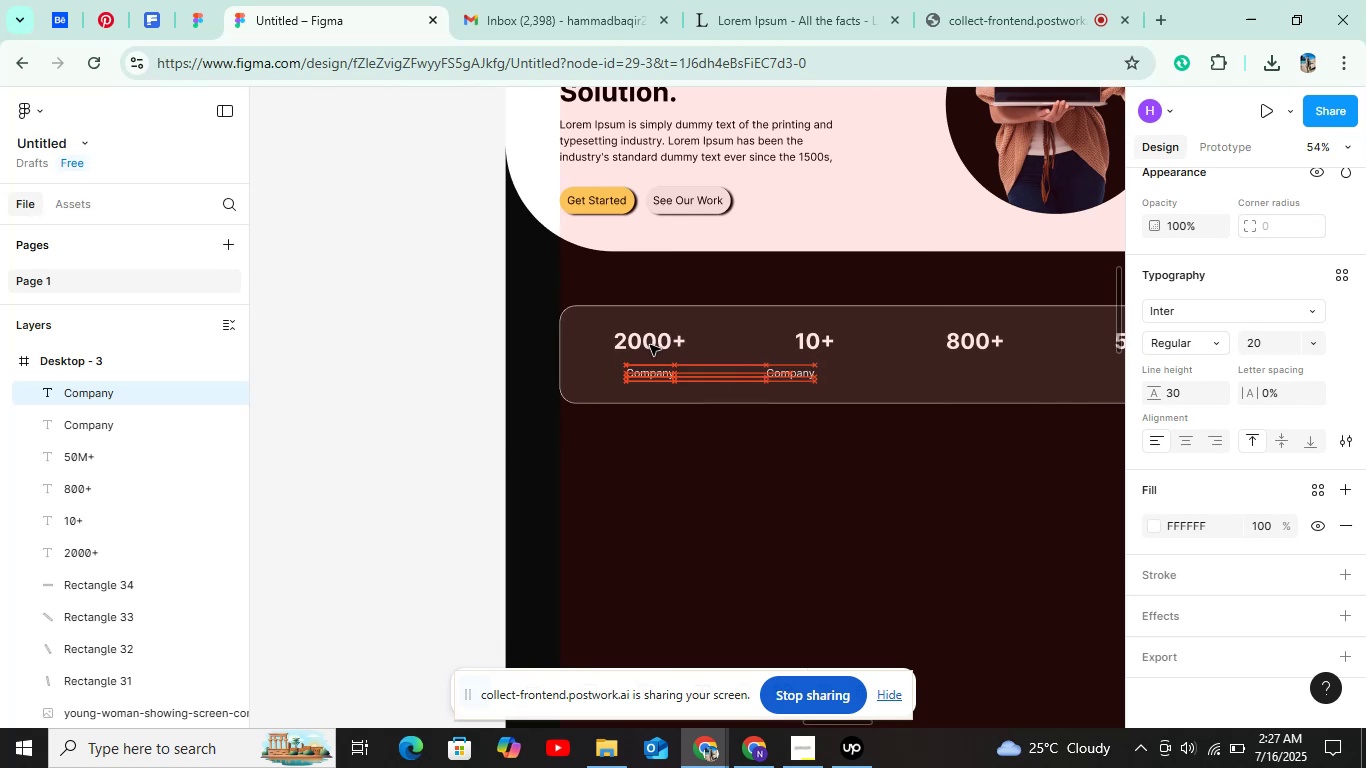 
key(Shift+ArrowRight)
 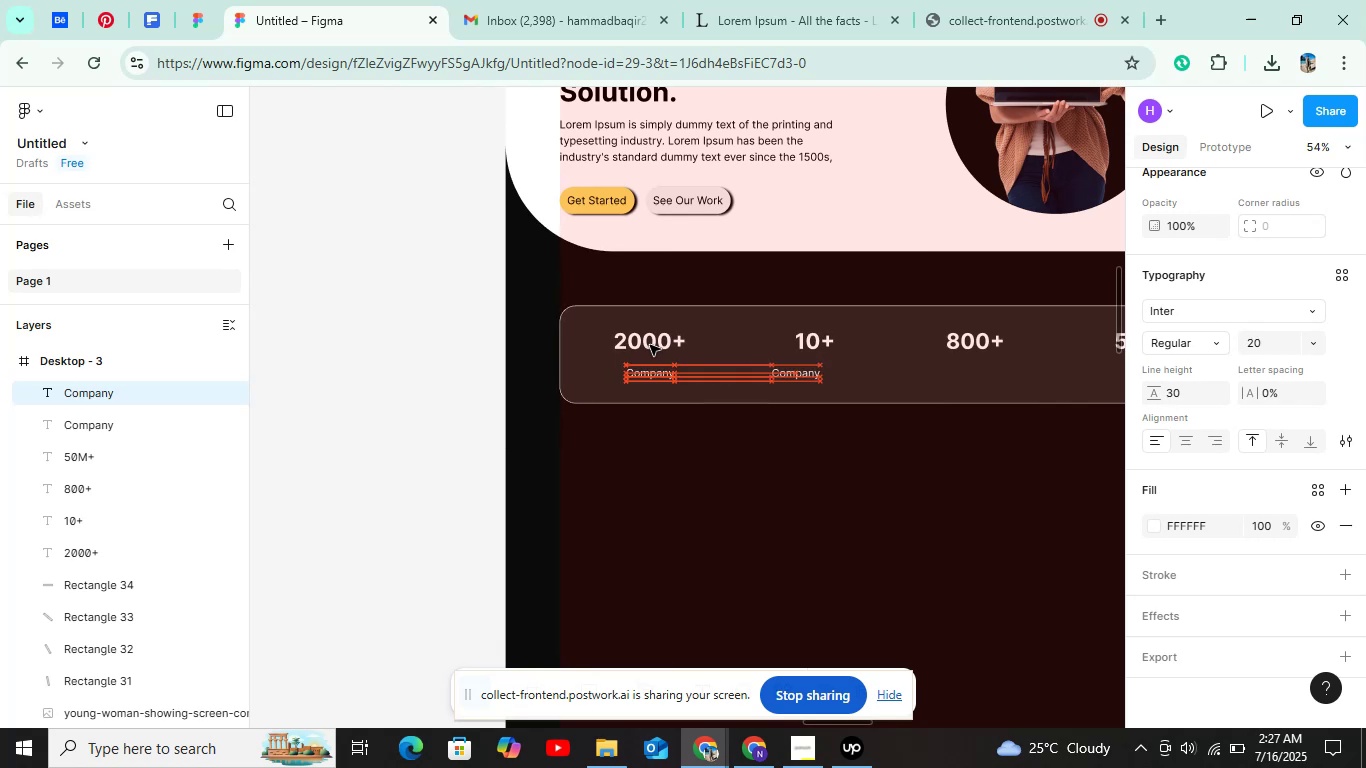 
key(Shift+ArrowRight)
 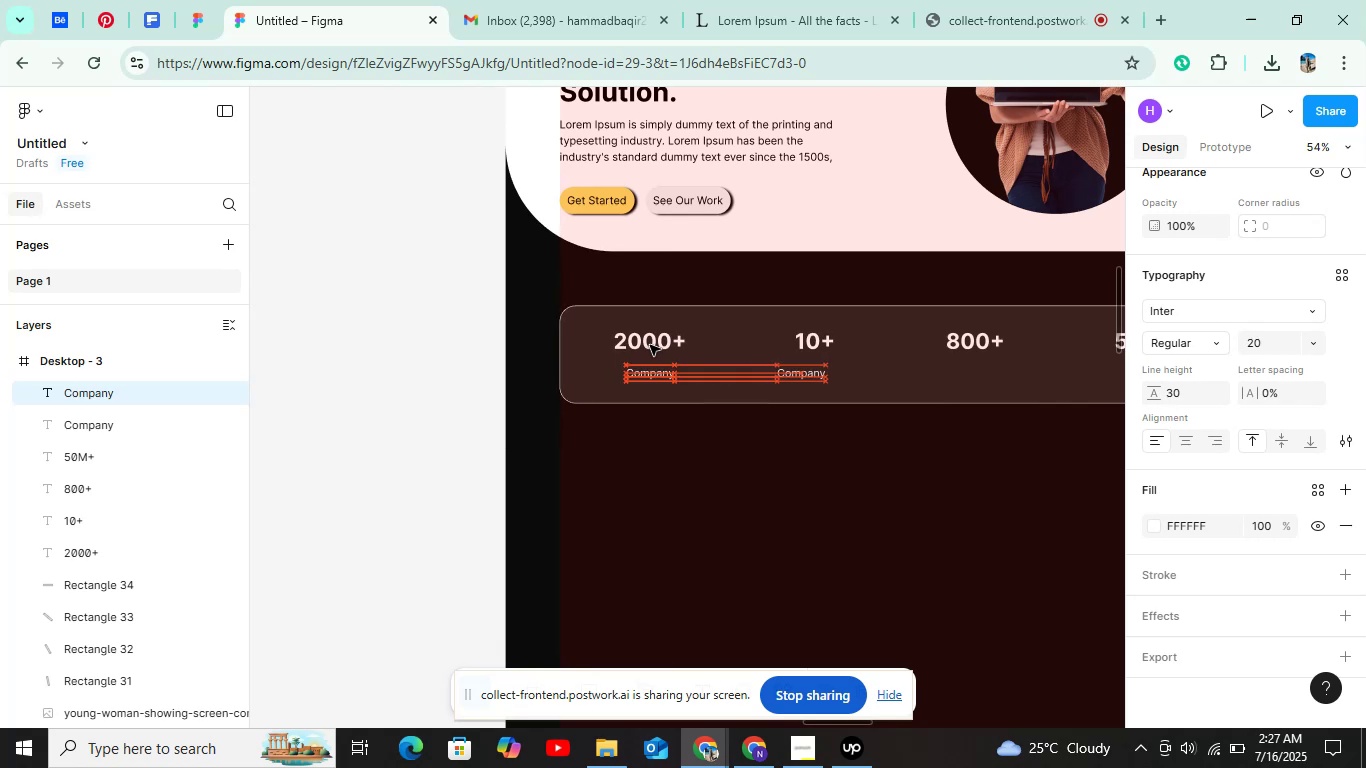 
key(Shift+ArrowRight)
 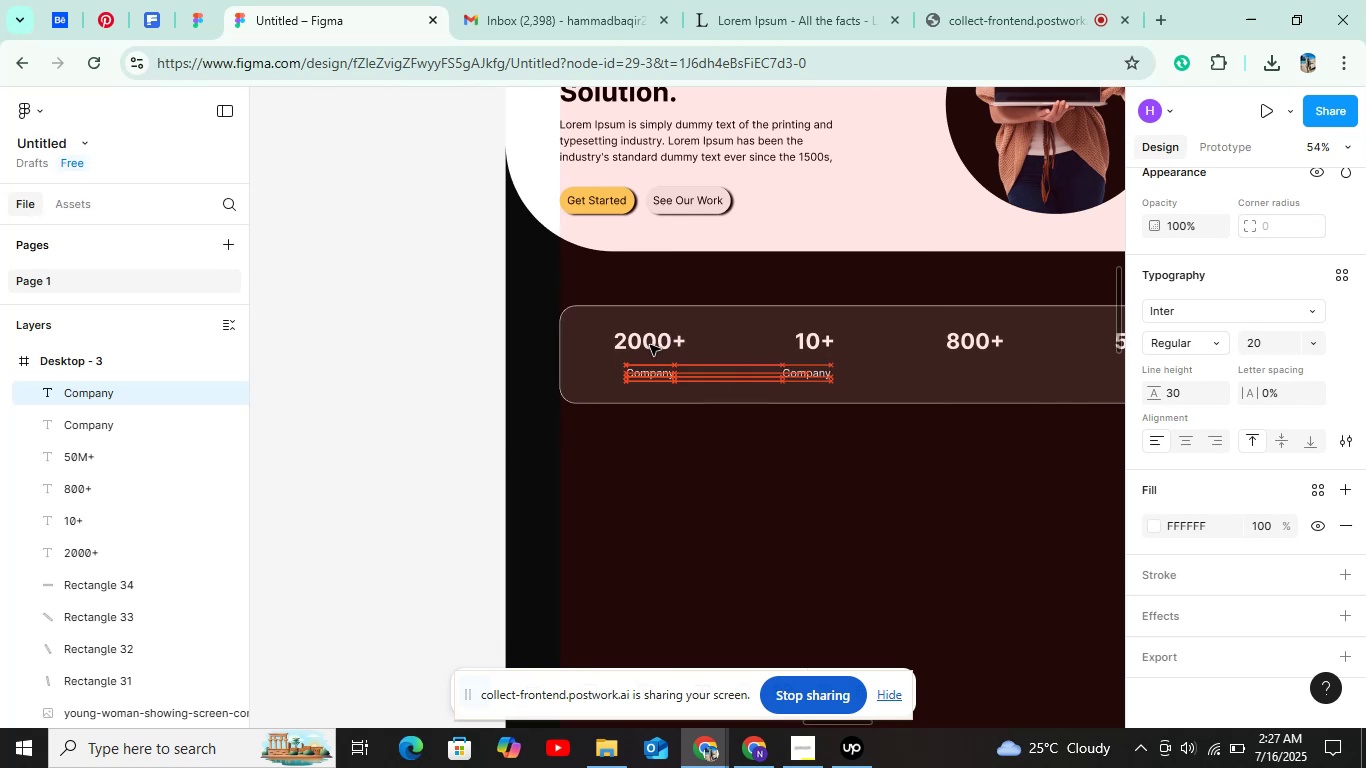 
key(Shift+ArrowRight)
 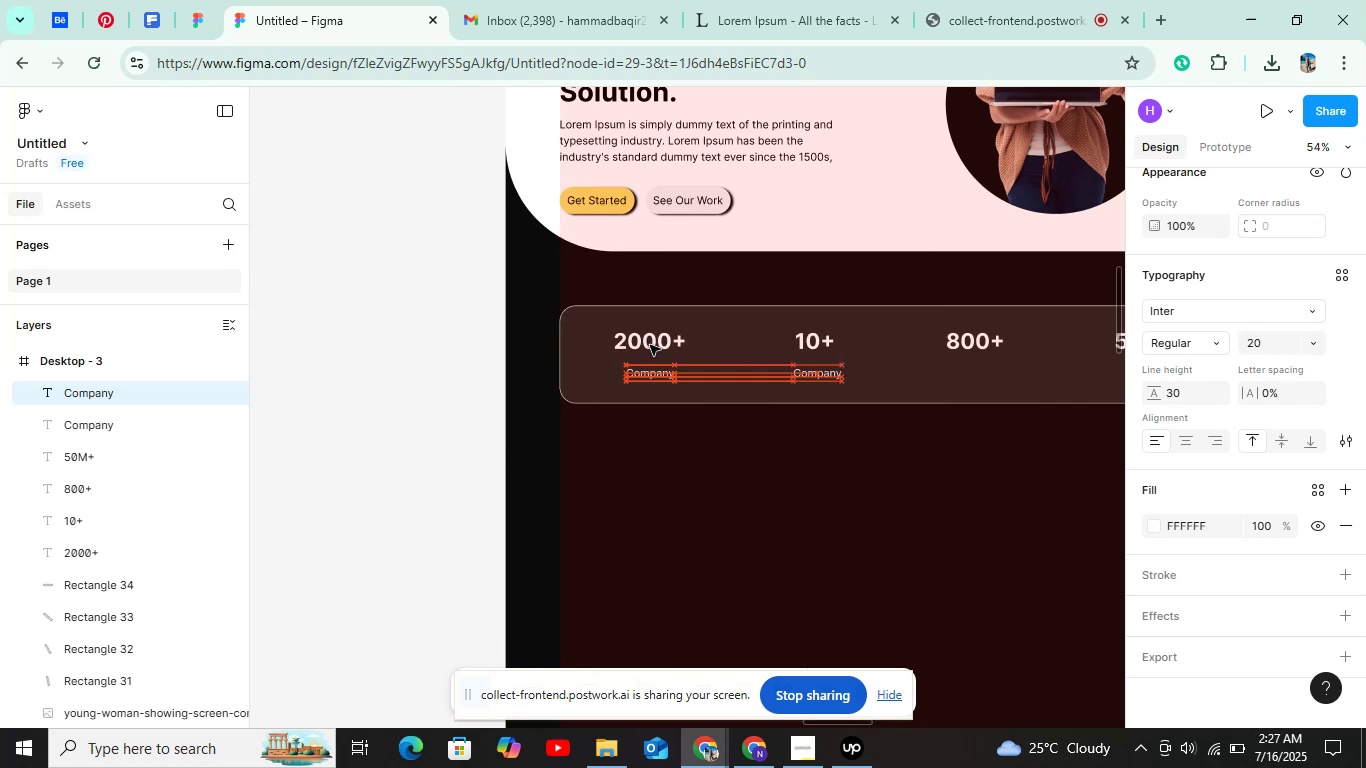 
key(Shift+ArrowLeft)
 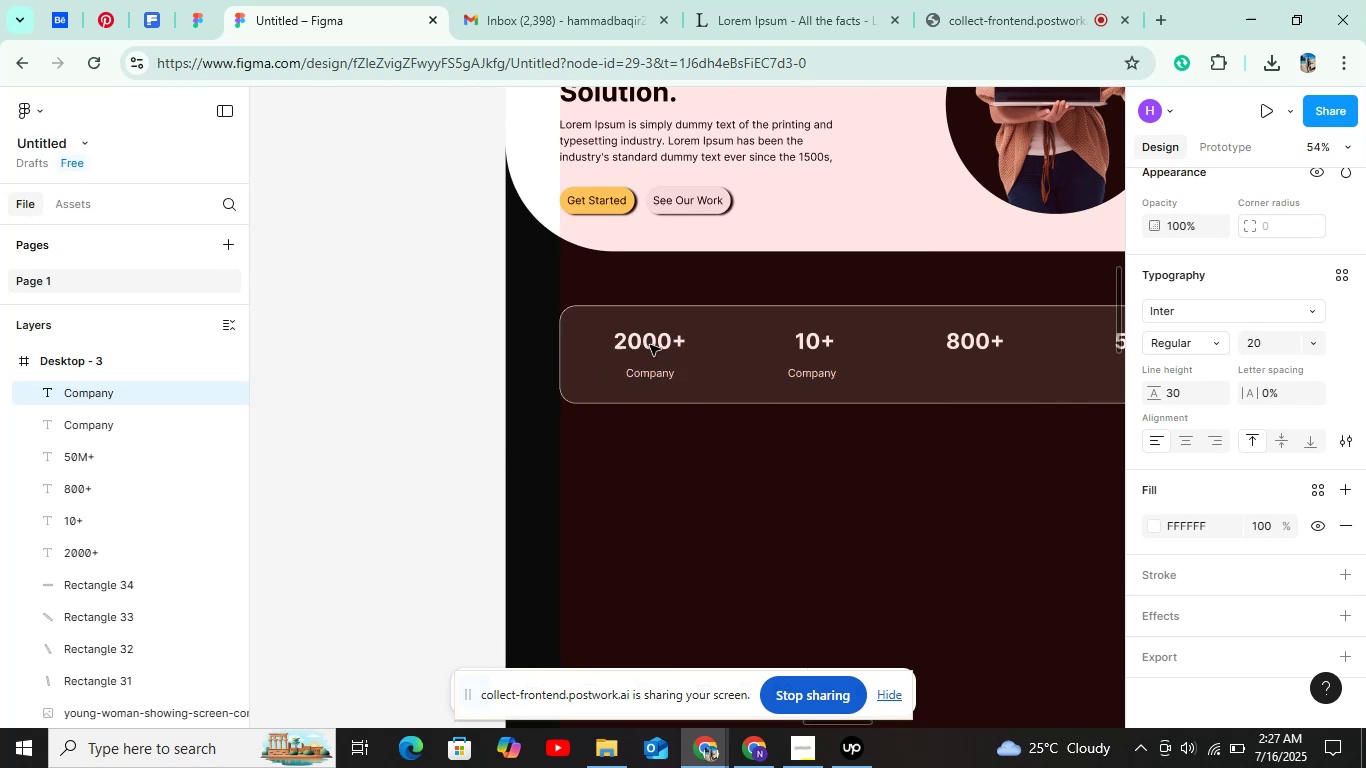 
key(Control+D)
 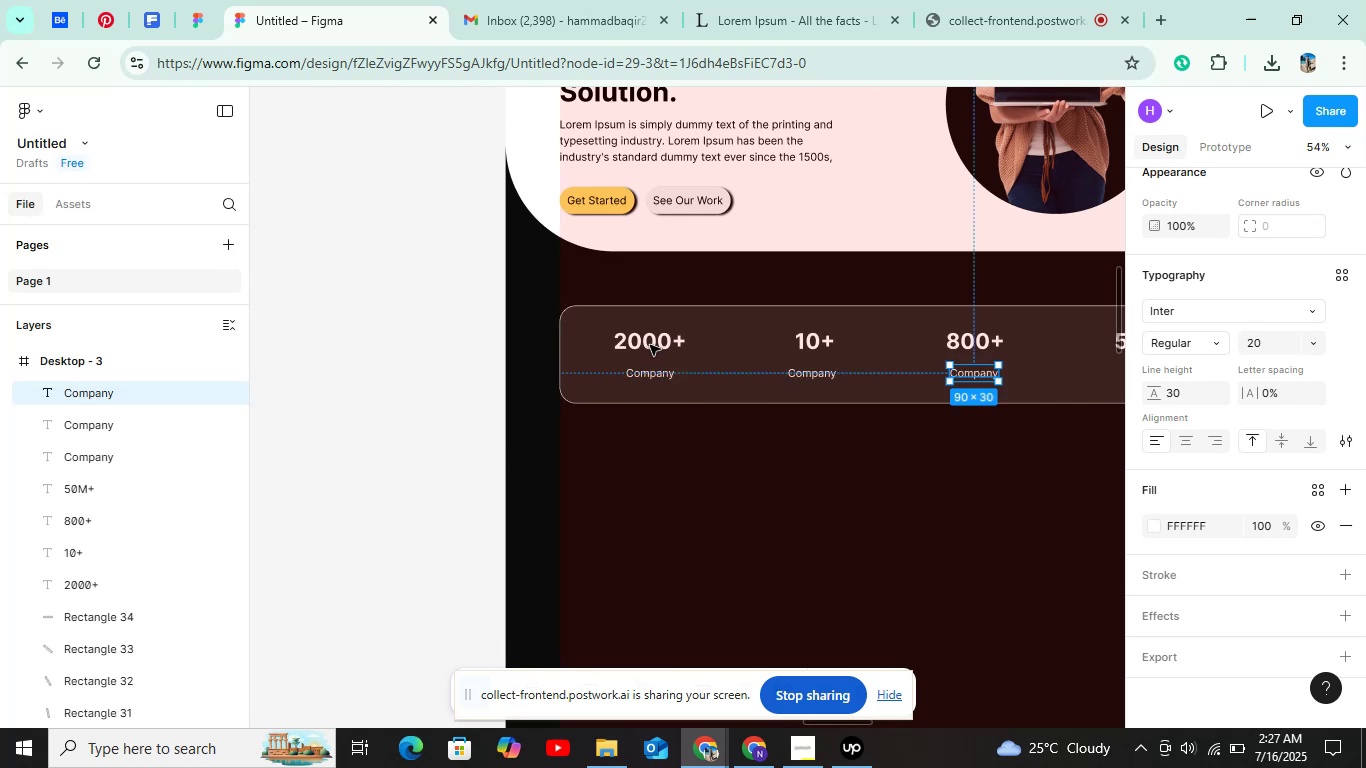 
key(Control+D)
 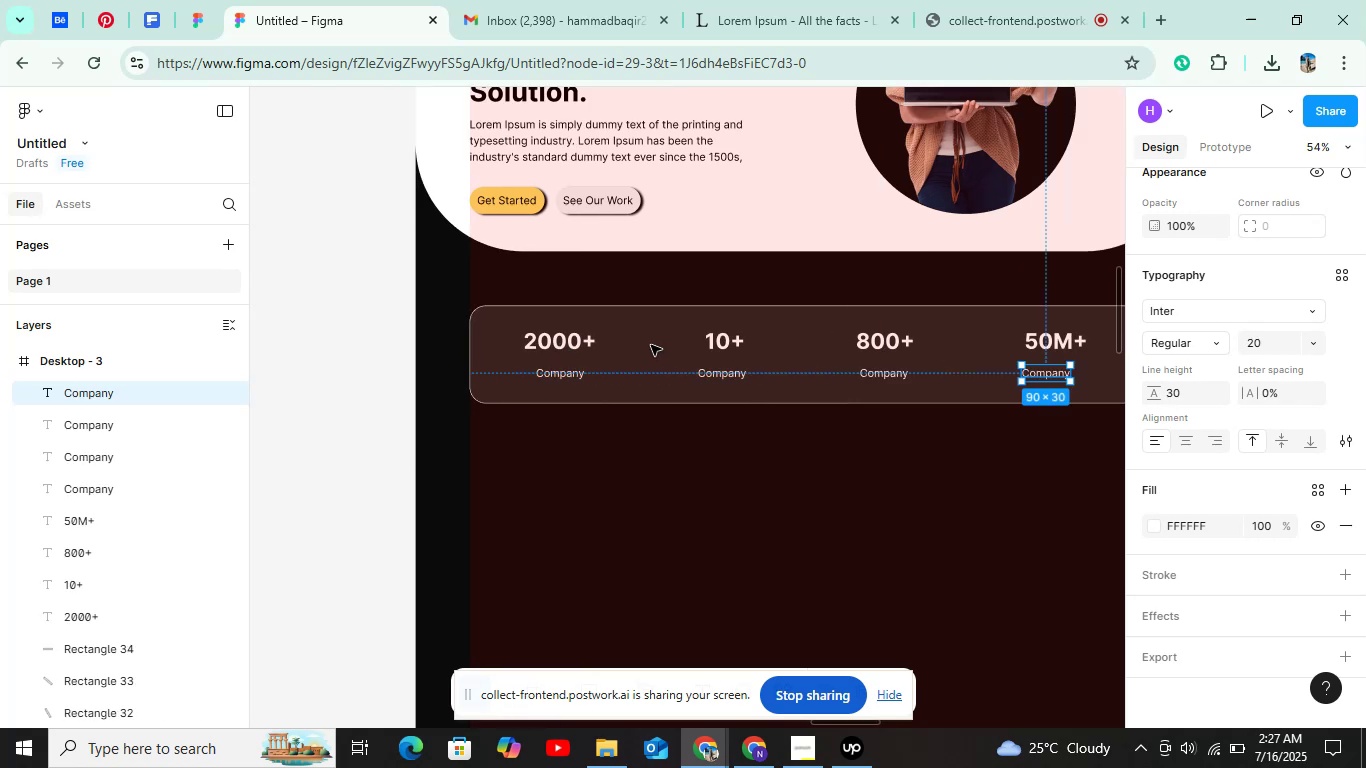 
hold_key(key=ShiftLeft, duration=0.83)
scroll: coordinate [854, 291], scroll_direction: down, amount: 1.0
 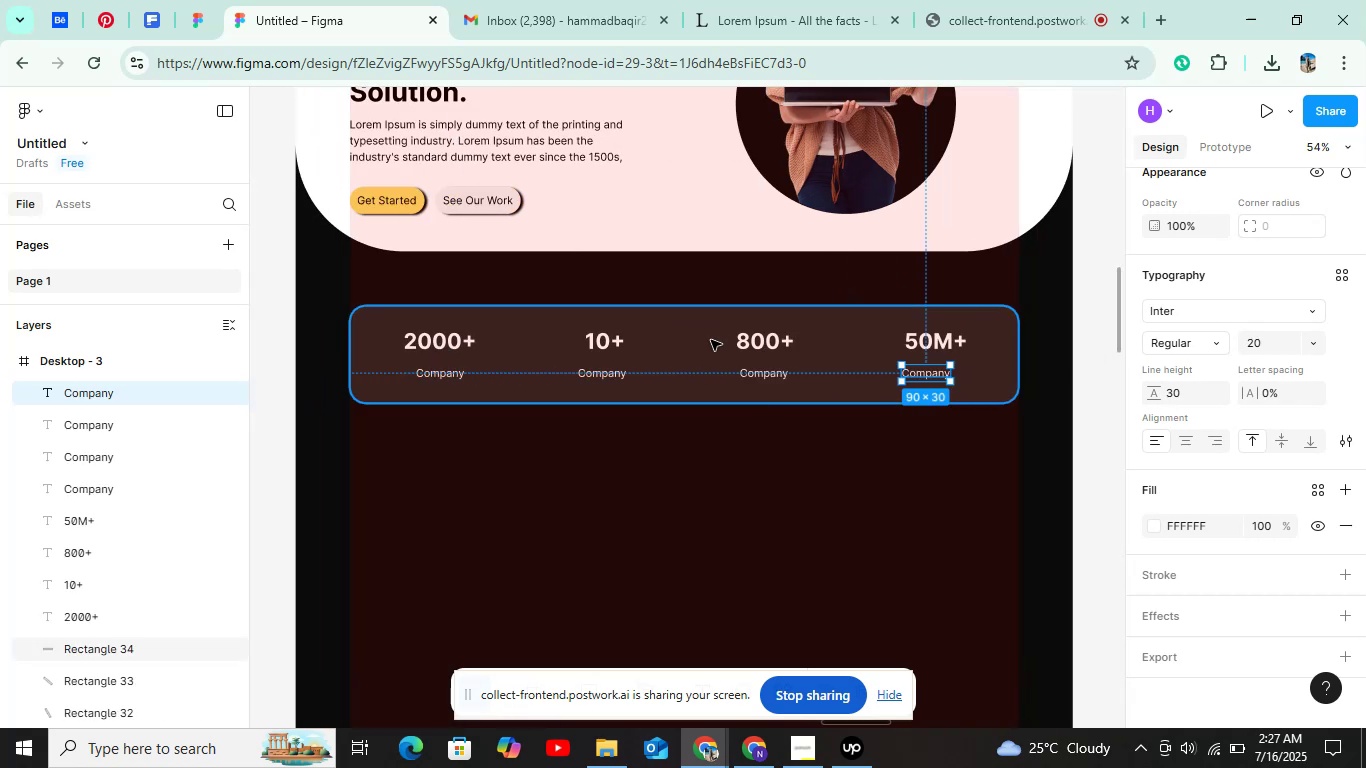 
hold_key(key=ControlLeft, duration=0.4)
scroll: coordinate [711, 340], scroll_direction: down, amount: 18.0
 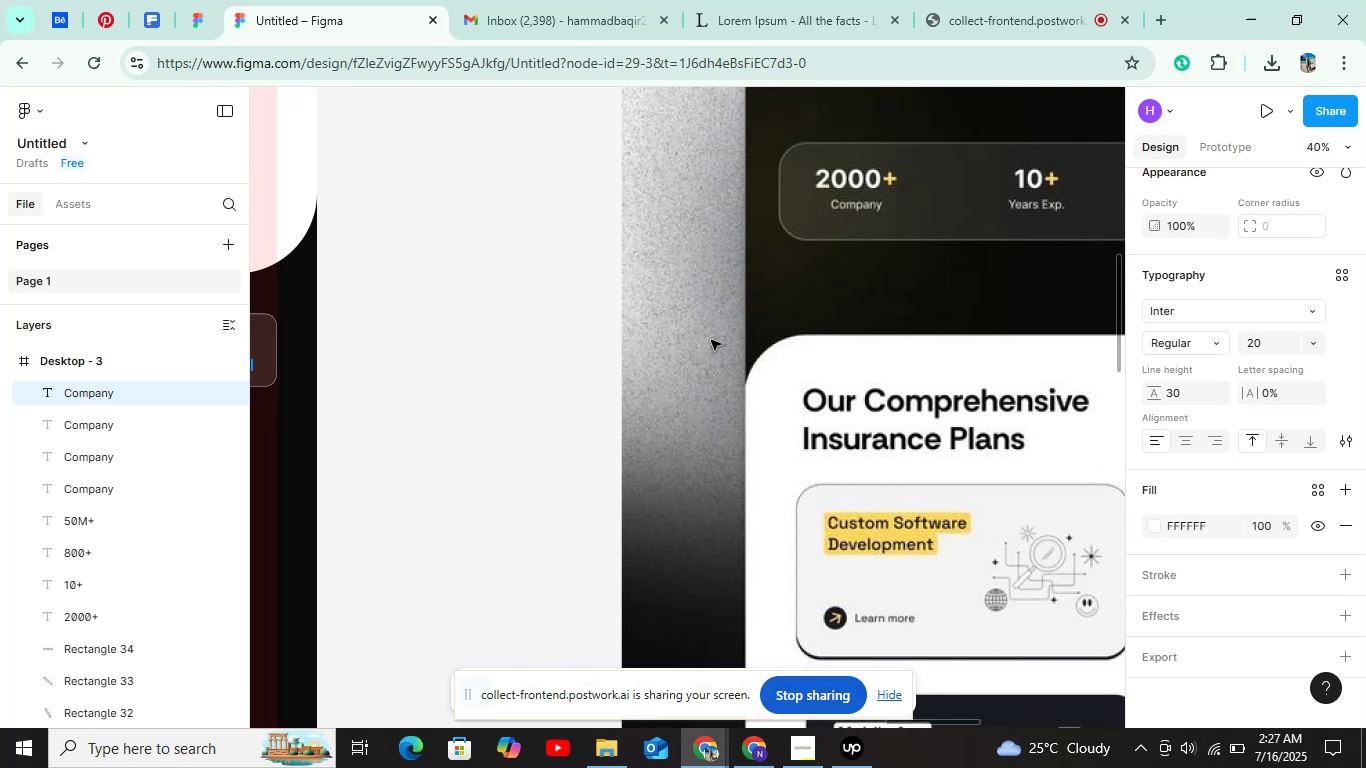 
hold_key(key=ShiftLeft, duration=1.51)
 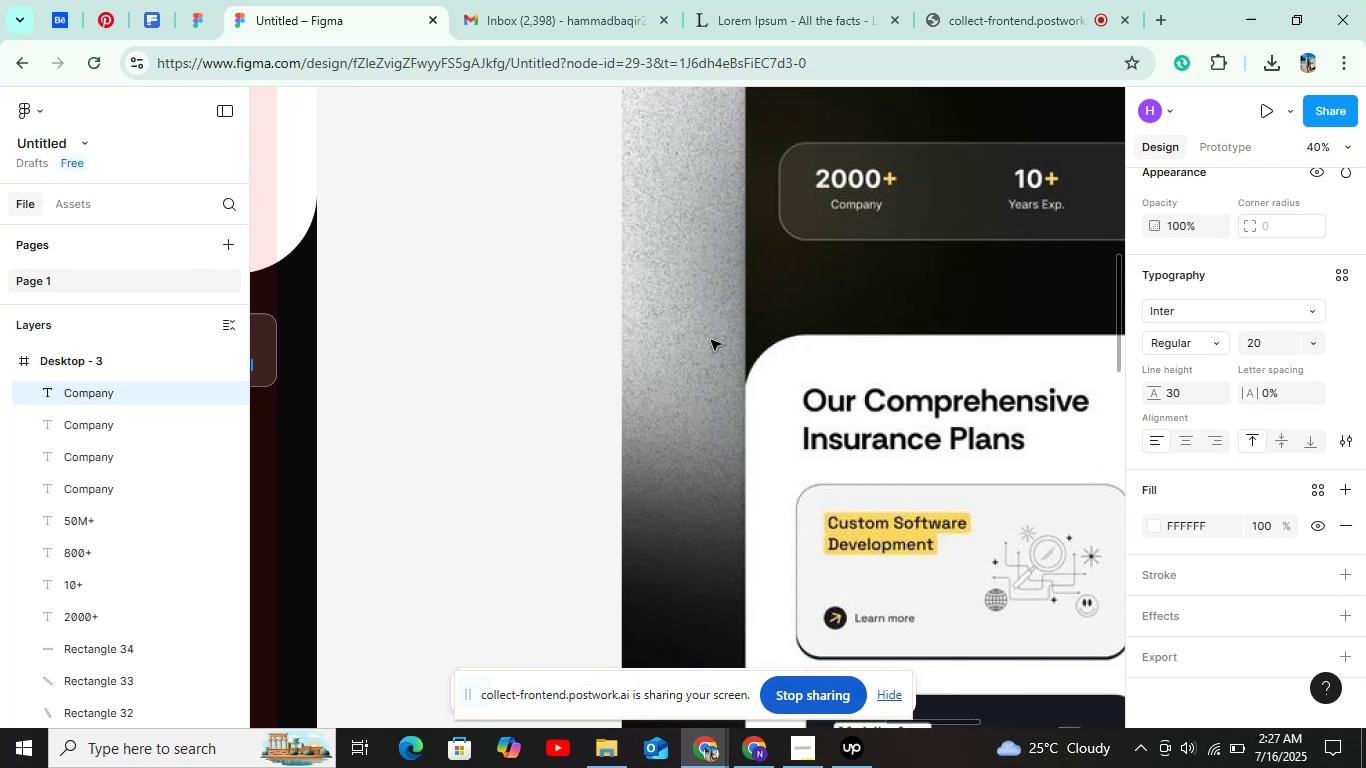 
hold_key(key=ShiftLeft, duration=1.34)
scroll: coordinate [711, 340], scroll_direction: up, amount: 17.0
 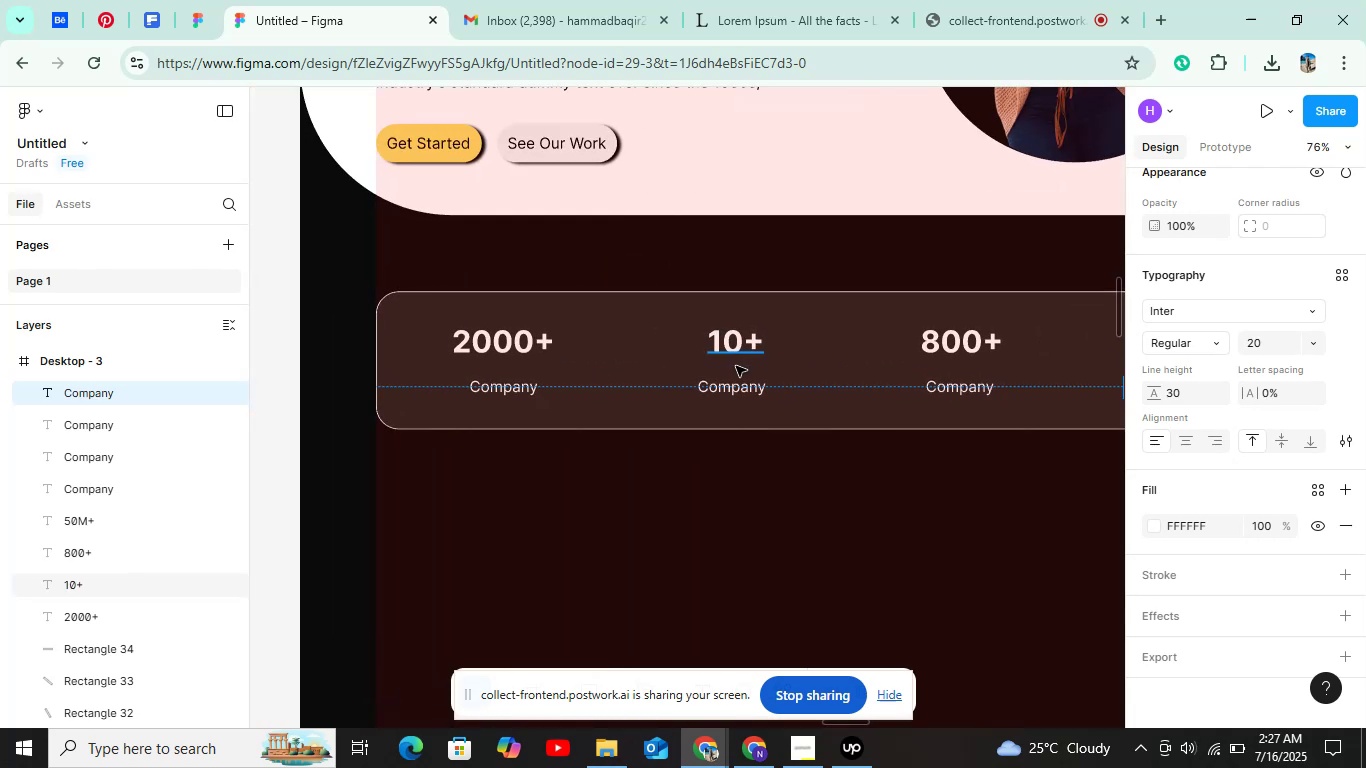 
hold_key(key=ShiftLeft, duration=13.79)
 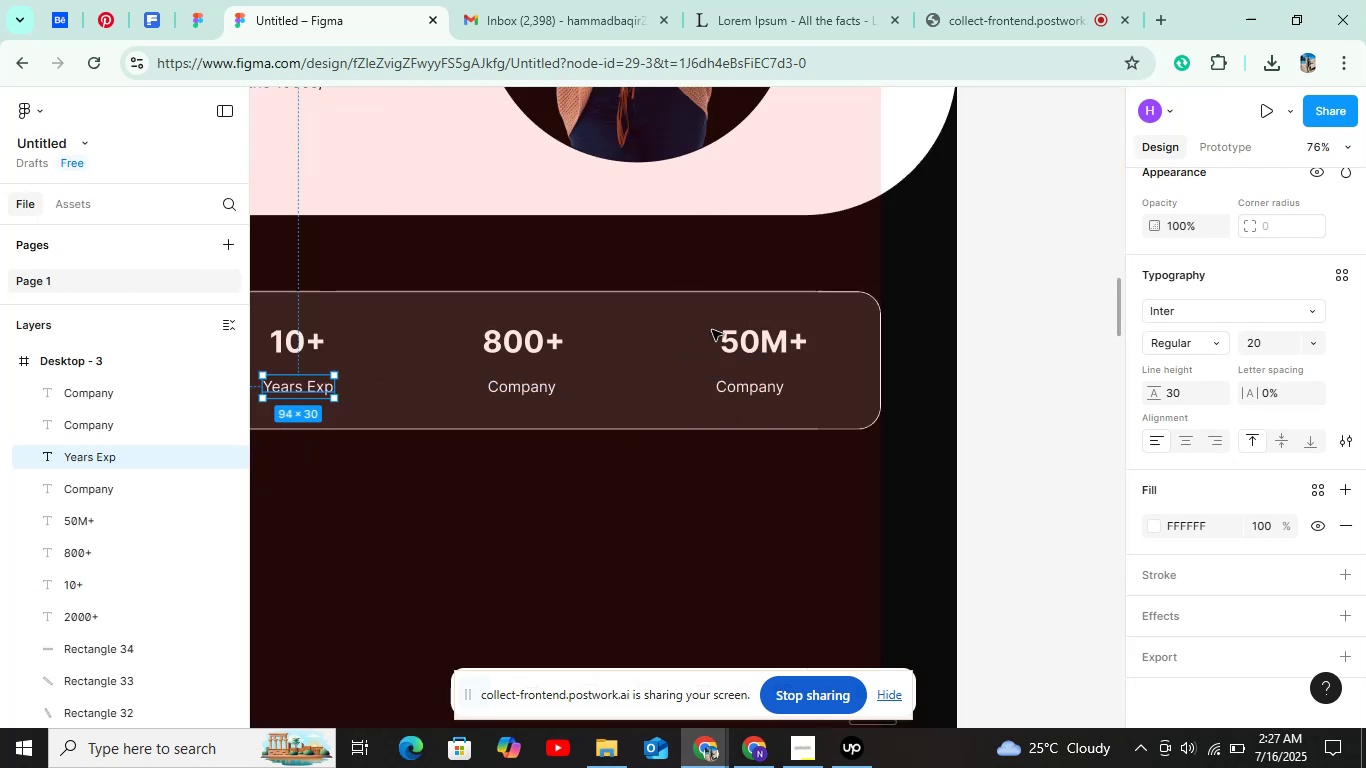 
hold_key(key=ControlLeft, duration=0.46)
 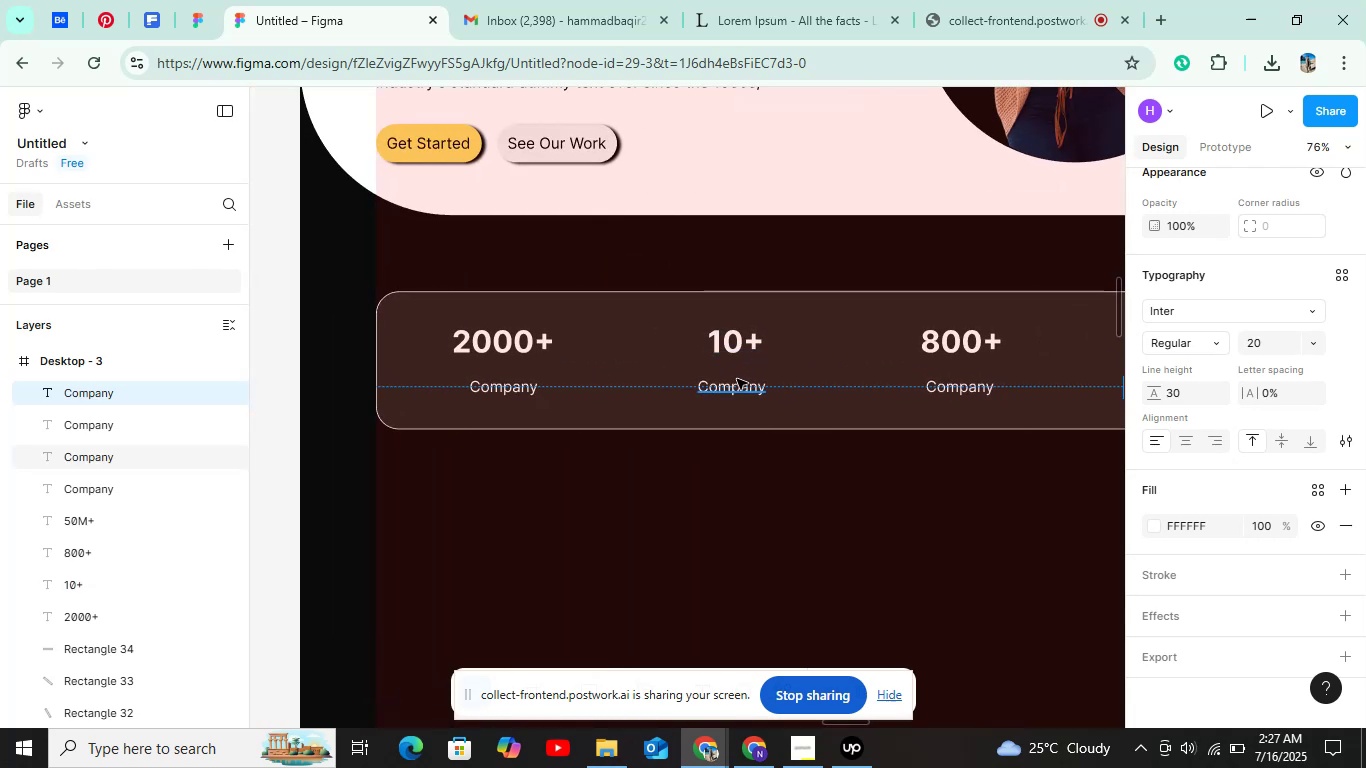 
double_click([737, 379])
 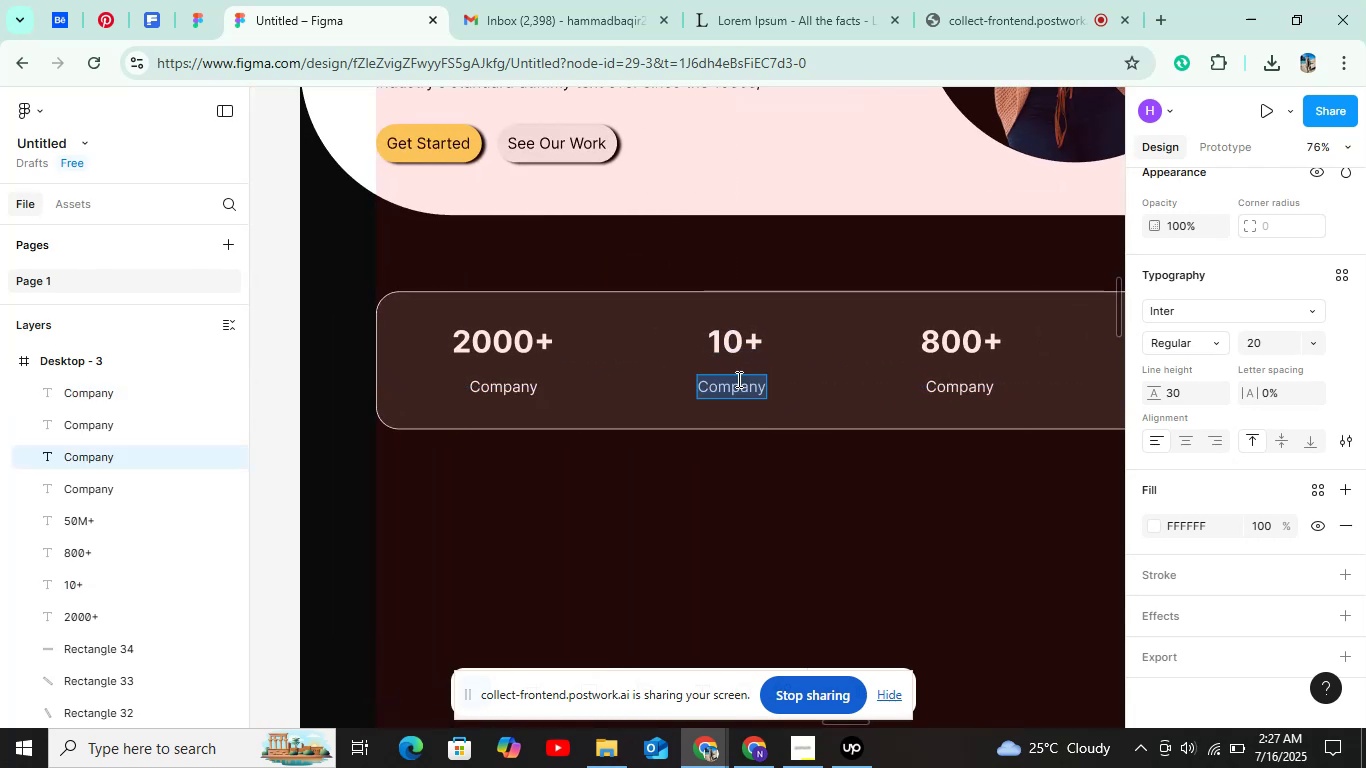 
type(Years EX)
key(Backspace)
type(xp)
 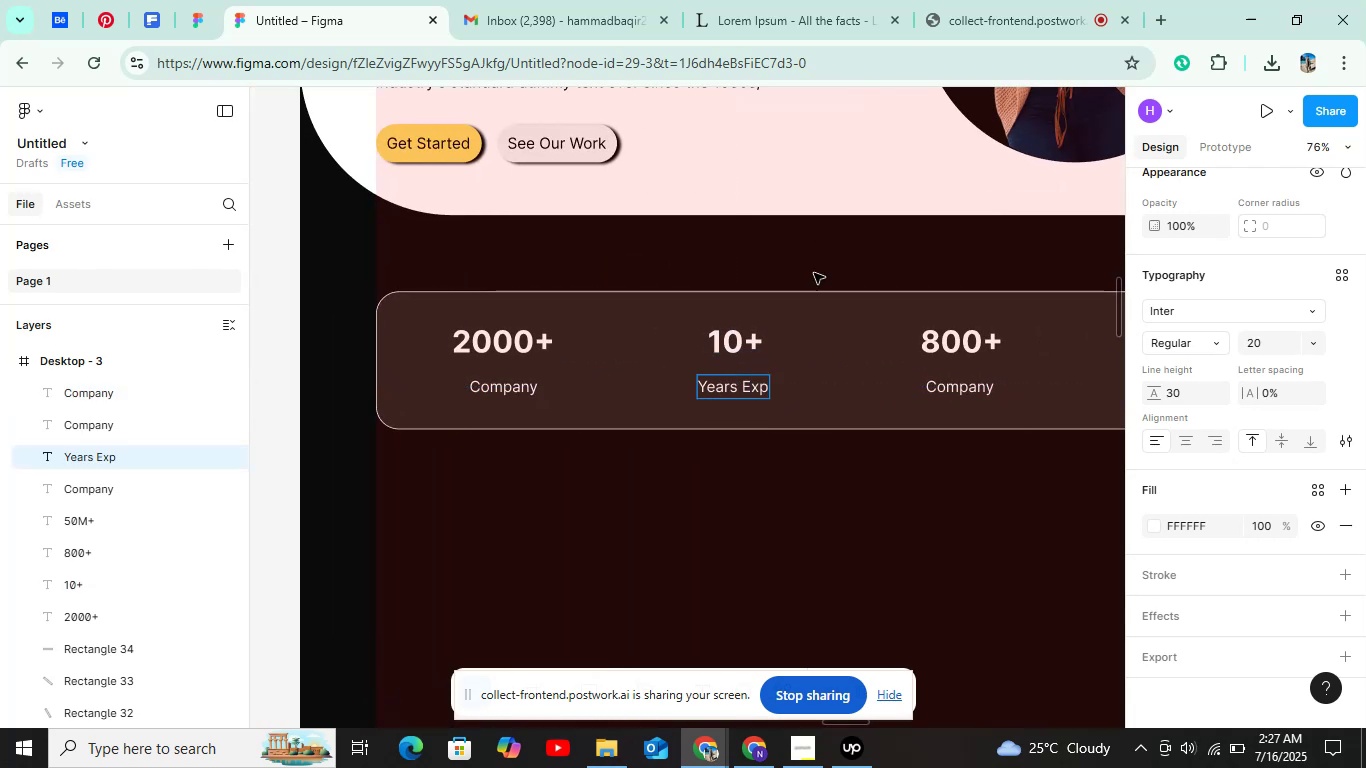 
left_click([816, 347])
 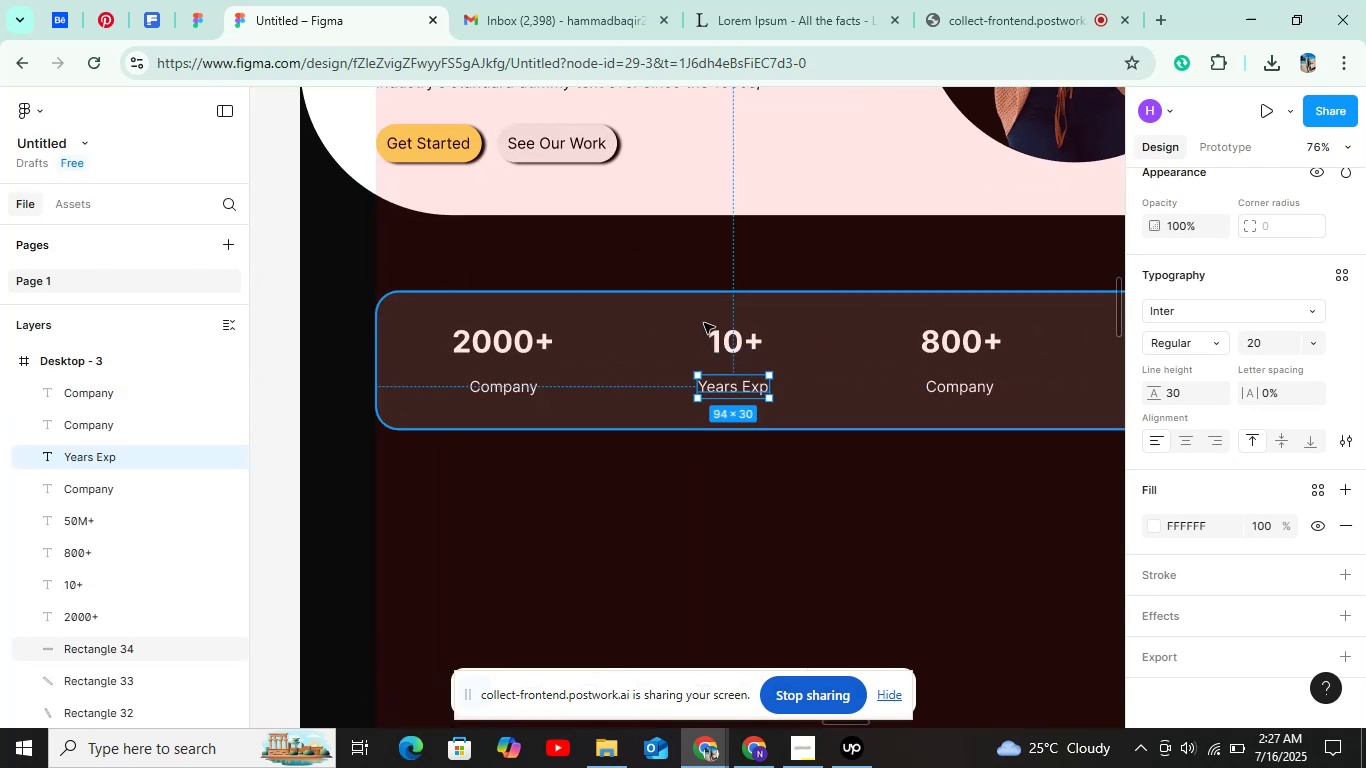 
key(Alt+ArrowLeft)
 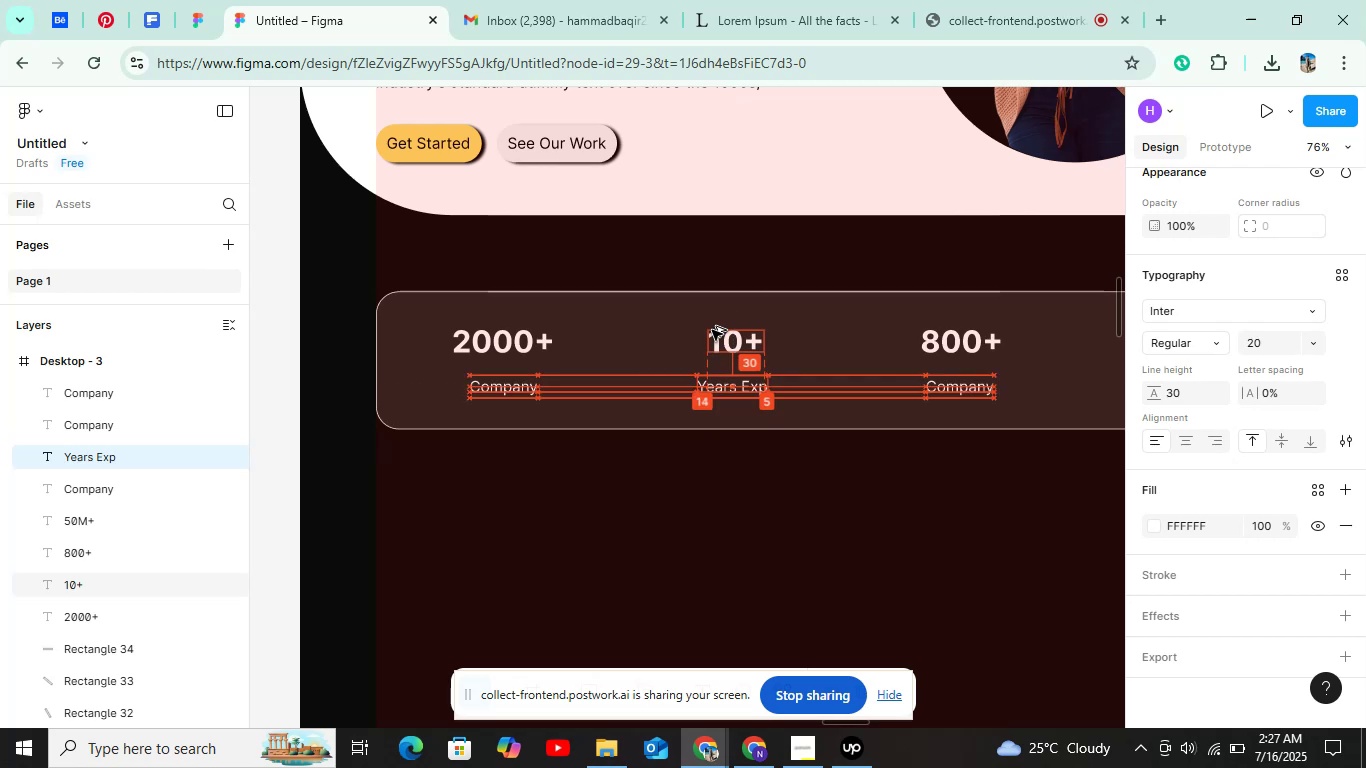 
key(Alt+ArrowLeft)
 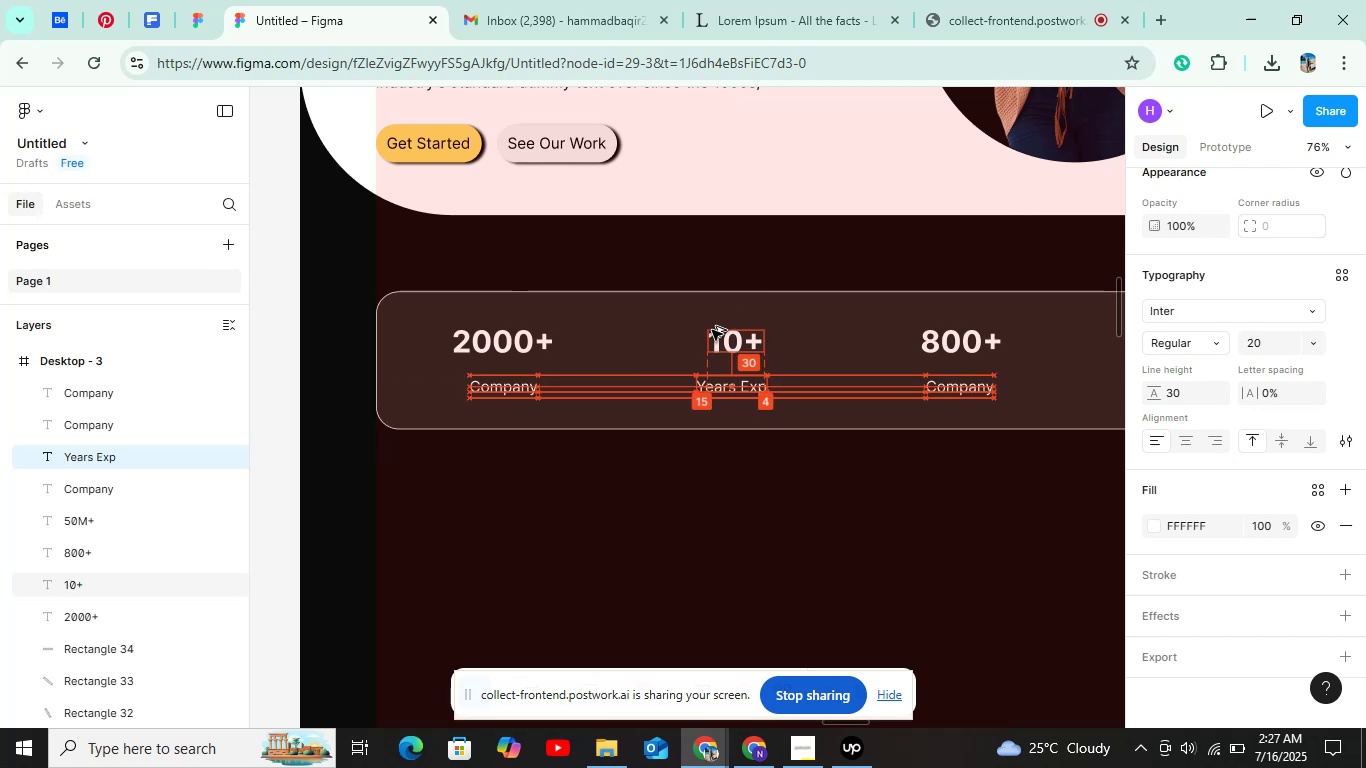 
key(Alt+ArrowRight)
 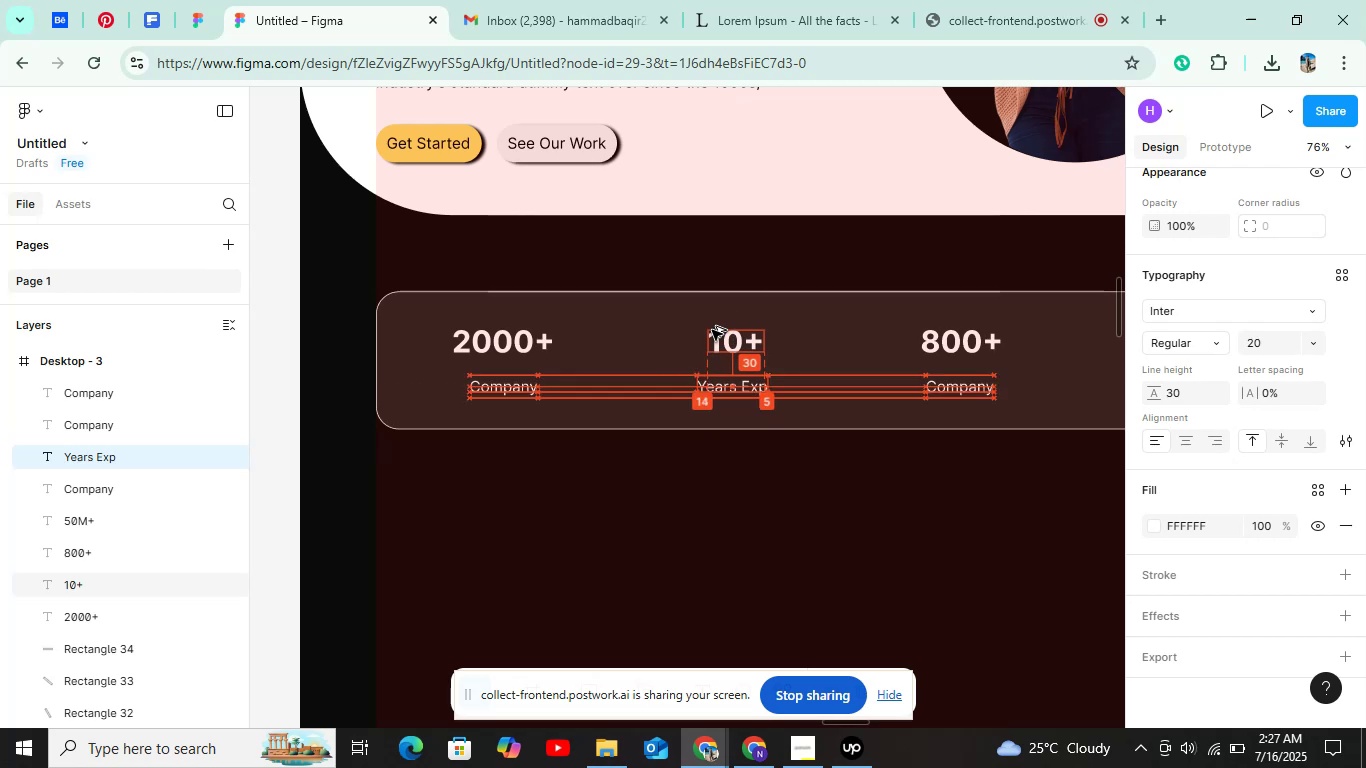 
key(Alt+ArrowRight)
 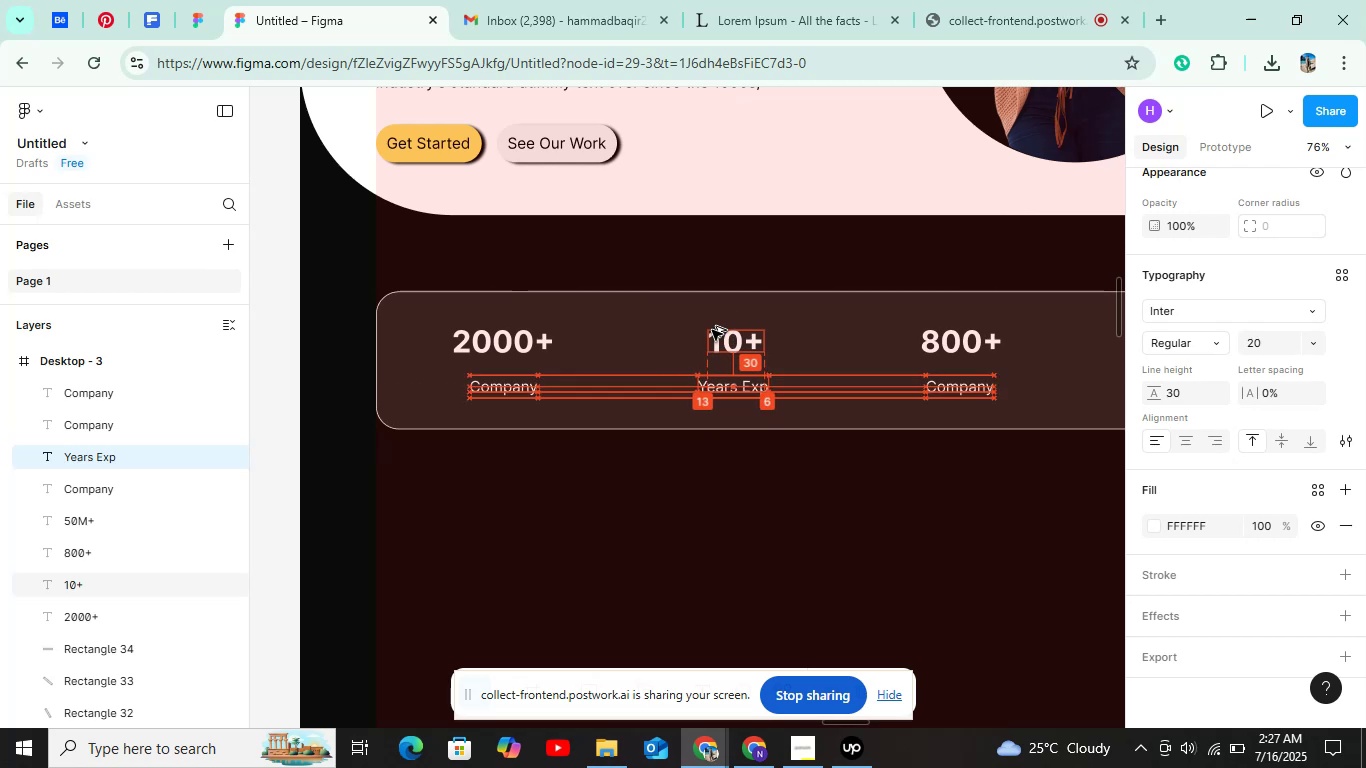 
key(Alt+ArrowRight)
 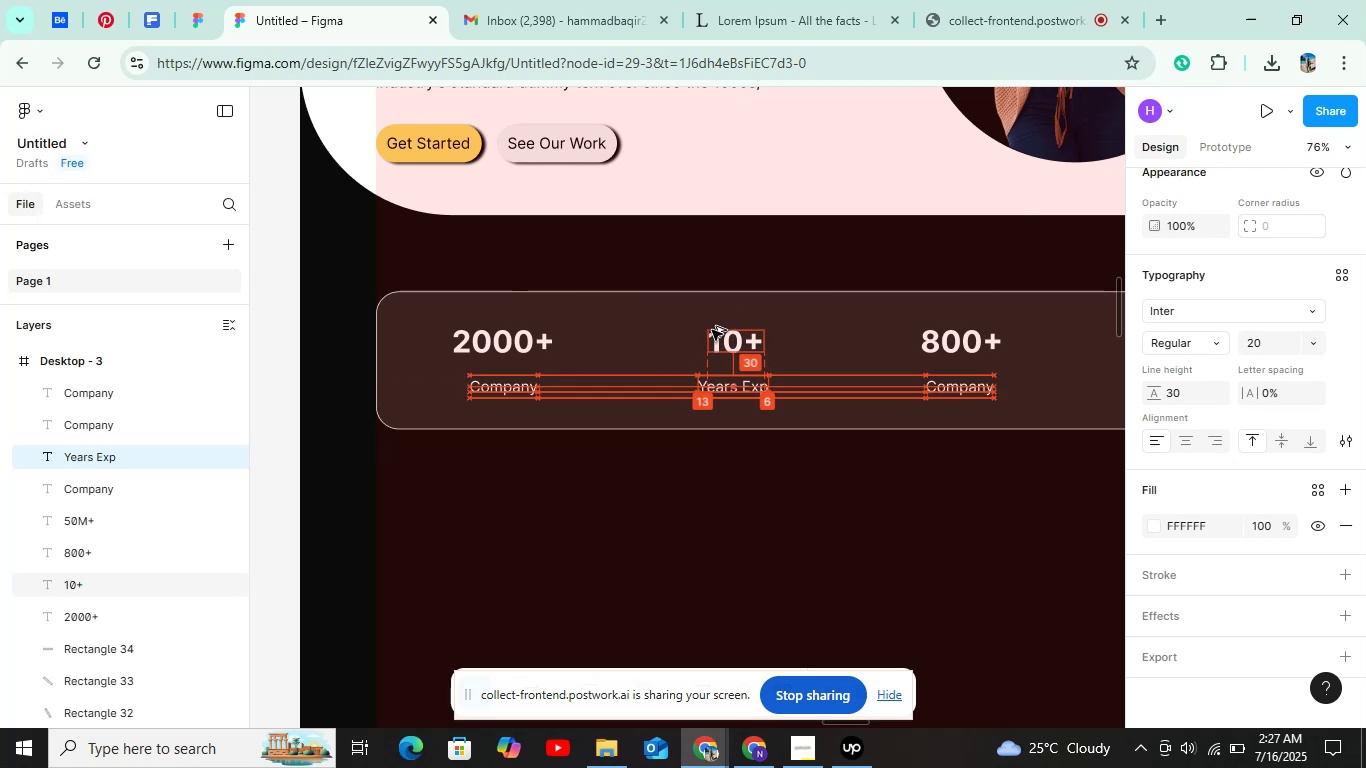 
key(Alt+ArrowRight)
 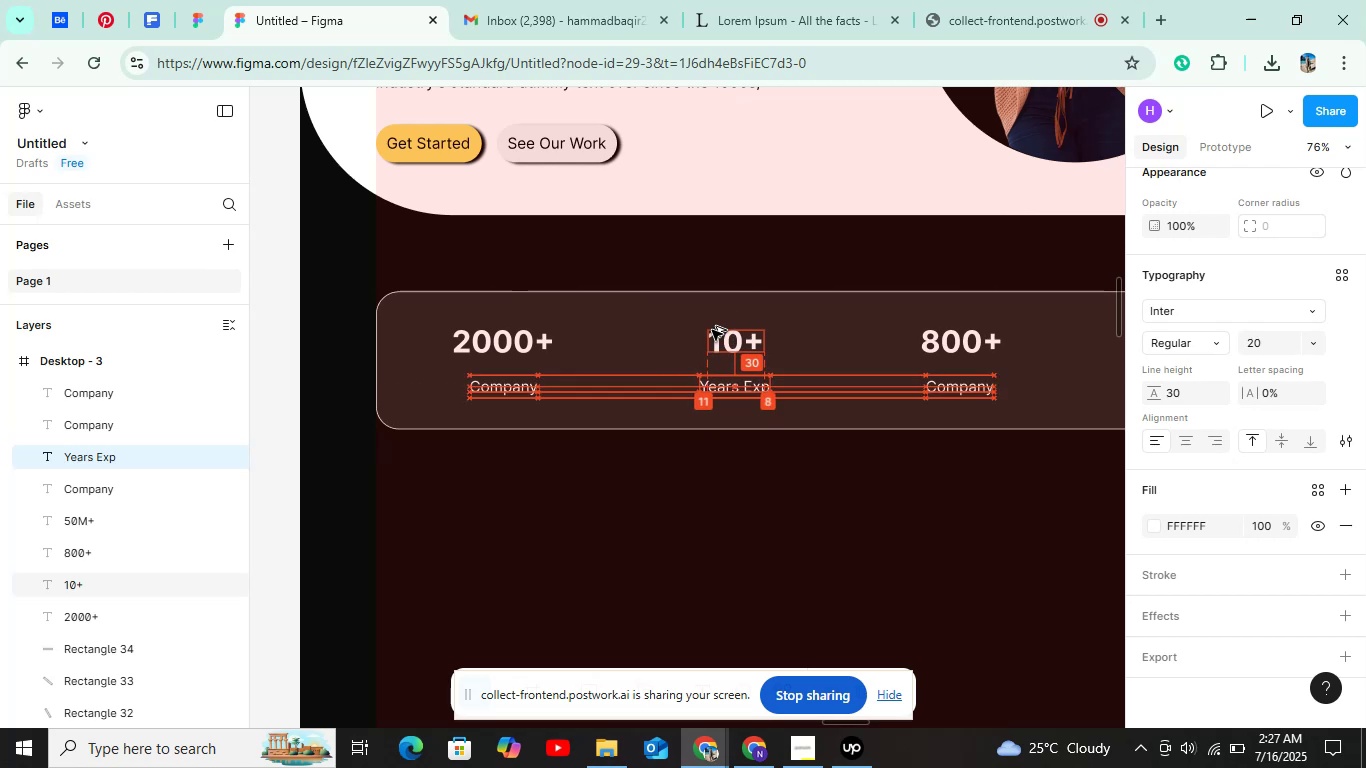 
key(Alt+ArrowRight)
 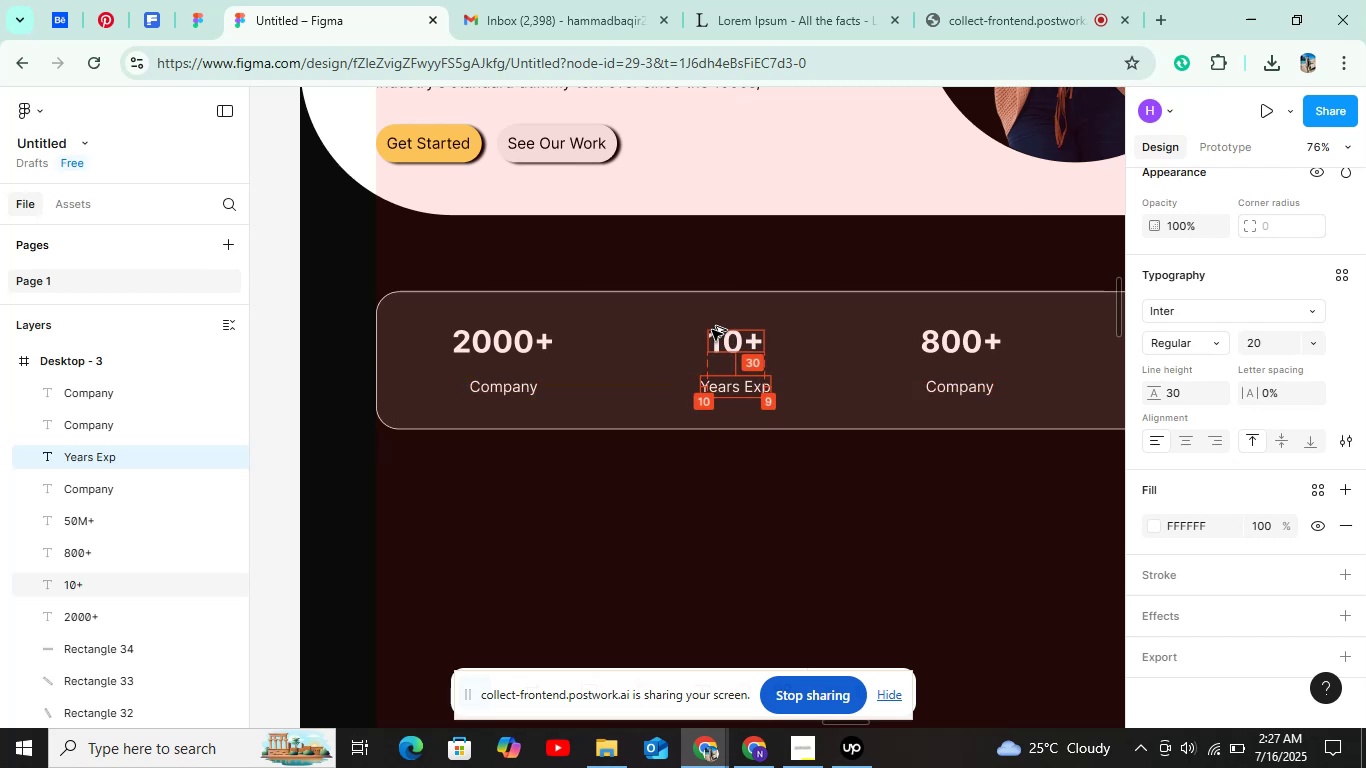 
key(Alt+ArrowRight)
 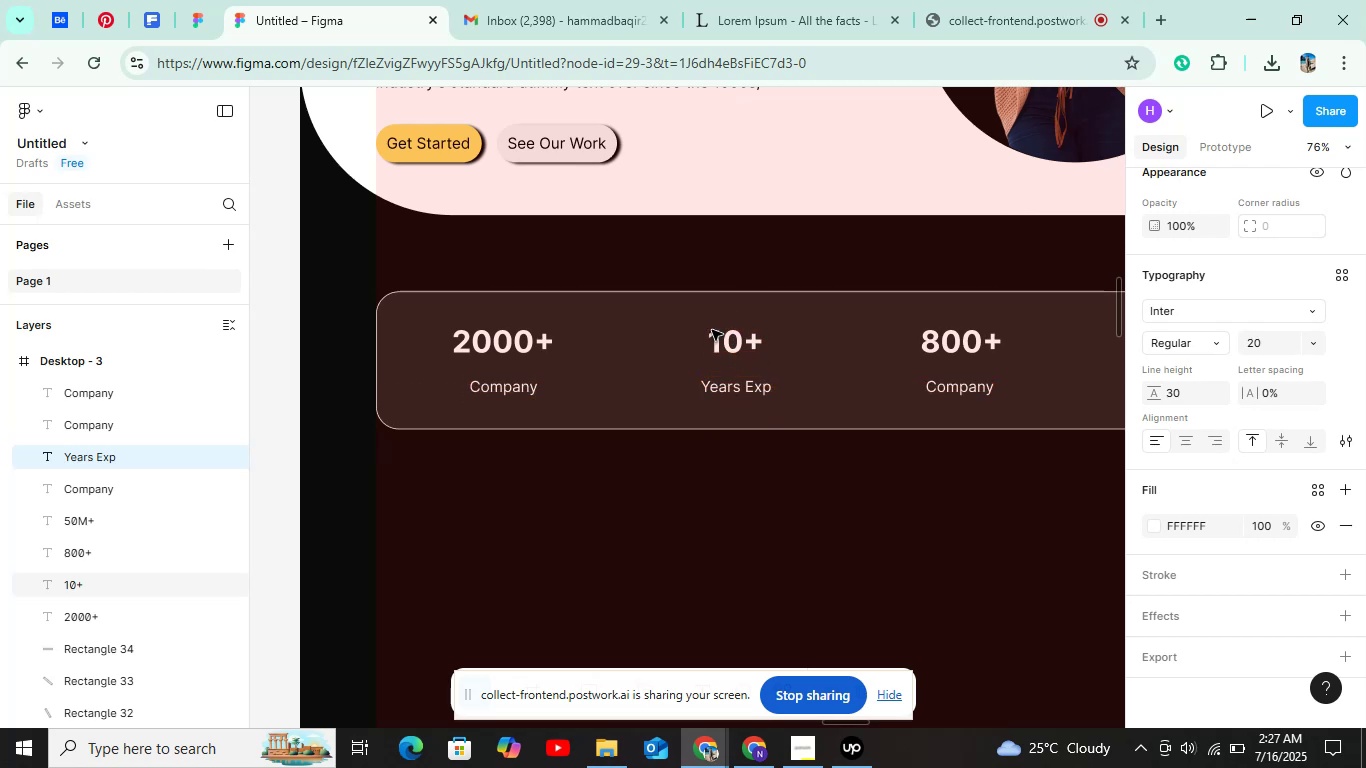 
hold_key(key=ShiftLeft, duration=0.5)
scroll: coordinate [712, 330], scroll_direction: down, amount: 32.0
 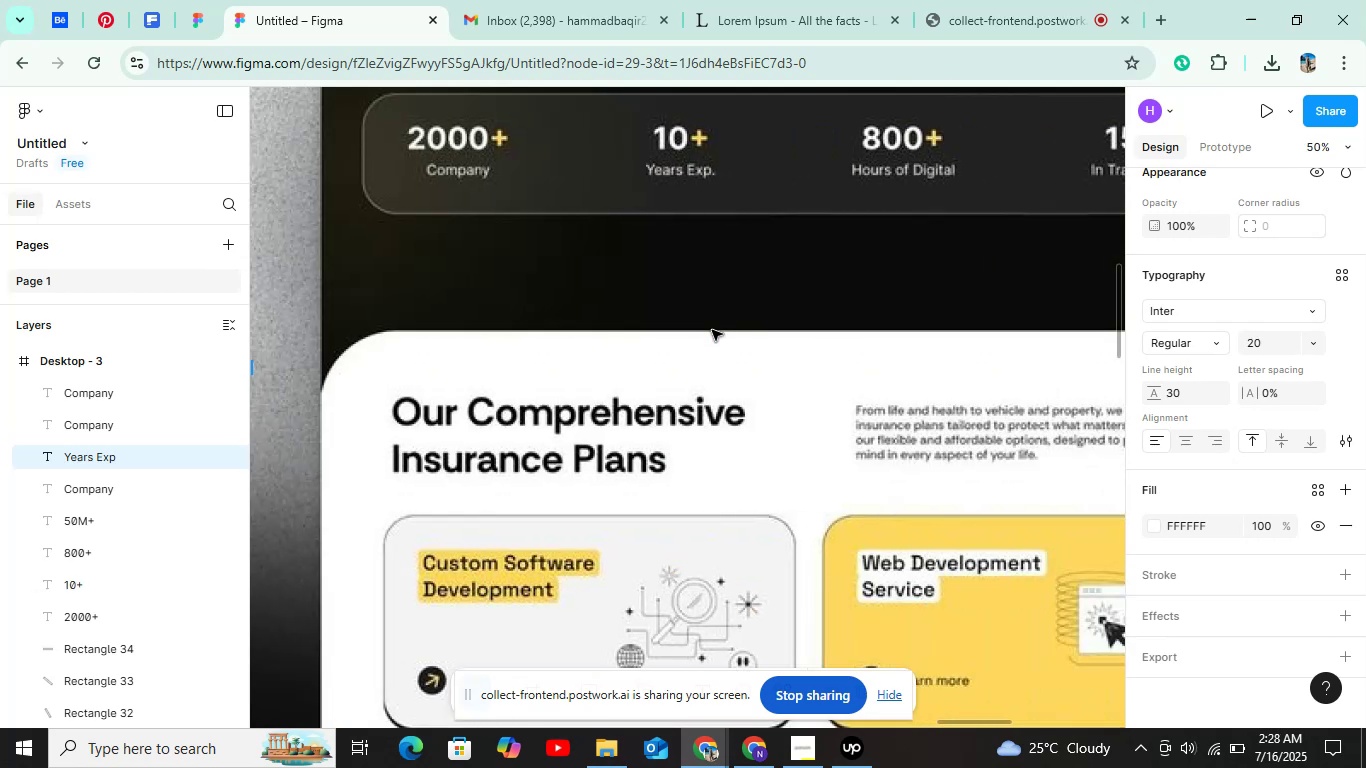 
hold_key(key=ControlLeft, duration=0.44)
 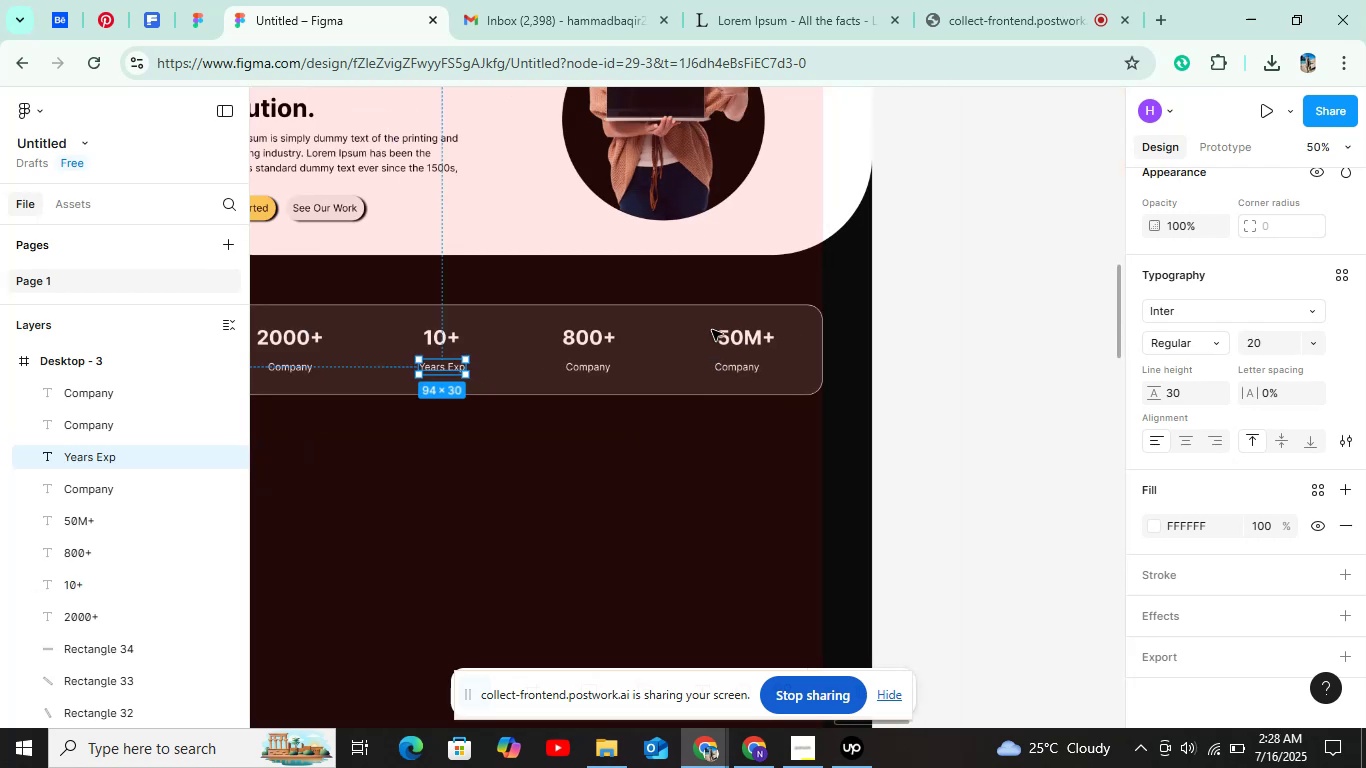 
hold_key(key=ShiftLeft, duration=1.52)
 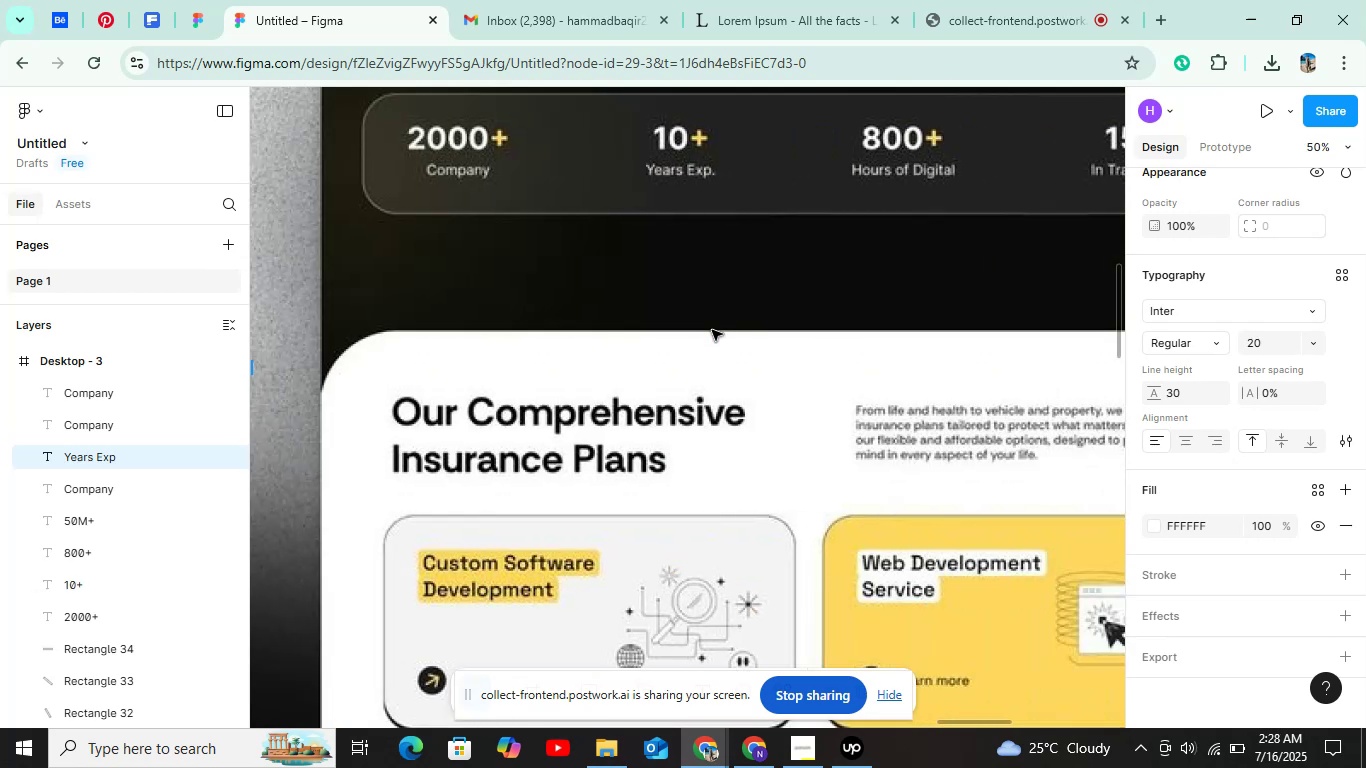 
hold_key(key=ShiftLeft, duration=0.73)
 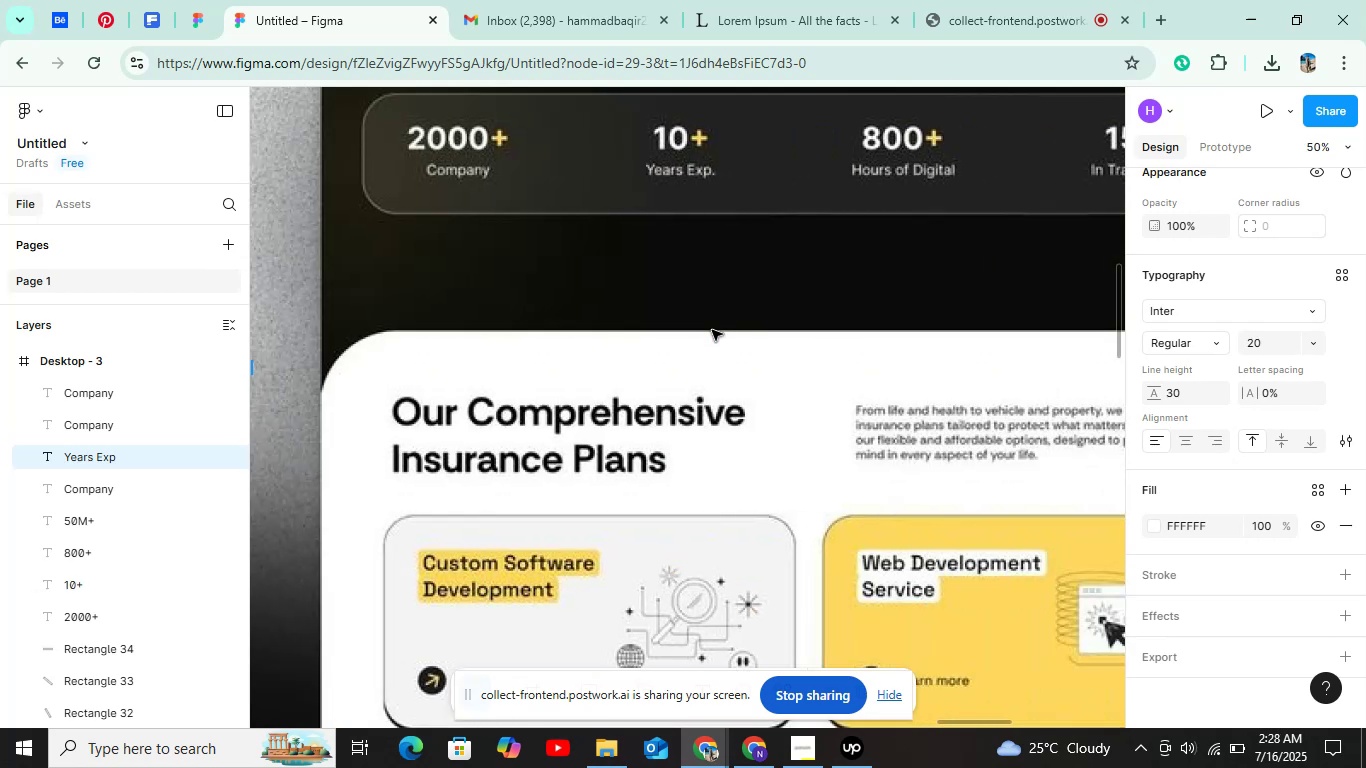 
hold_key(key=ShiftLeft, duration=1.11)
scroll: coordinate [712, 330], scroll_direction: up, amount: 17.0
 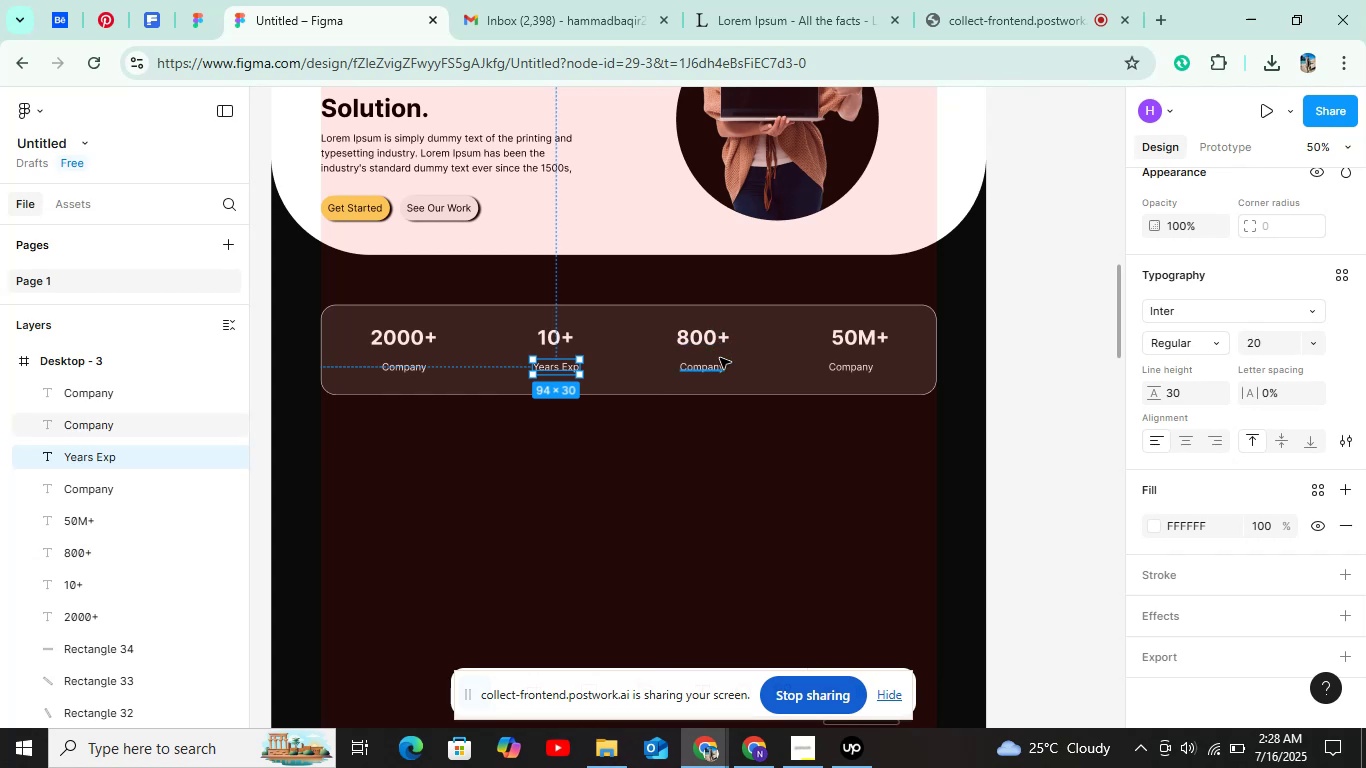 
double_click([720, 358])
 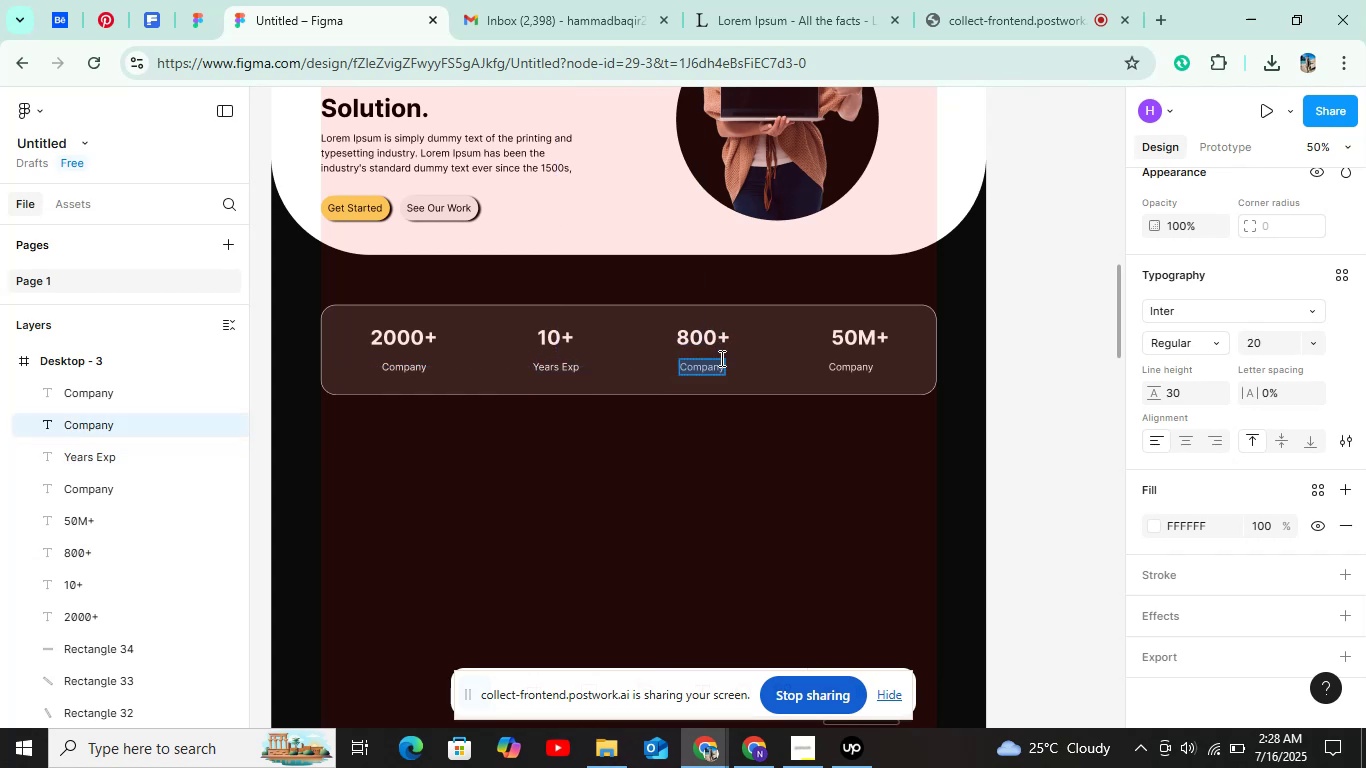 
type(Hours of Digital)
 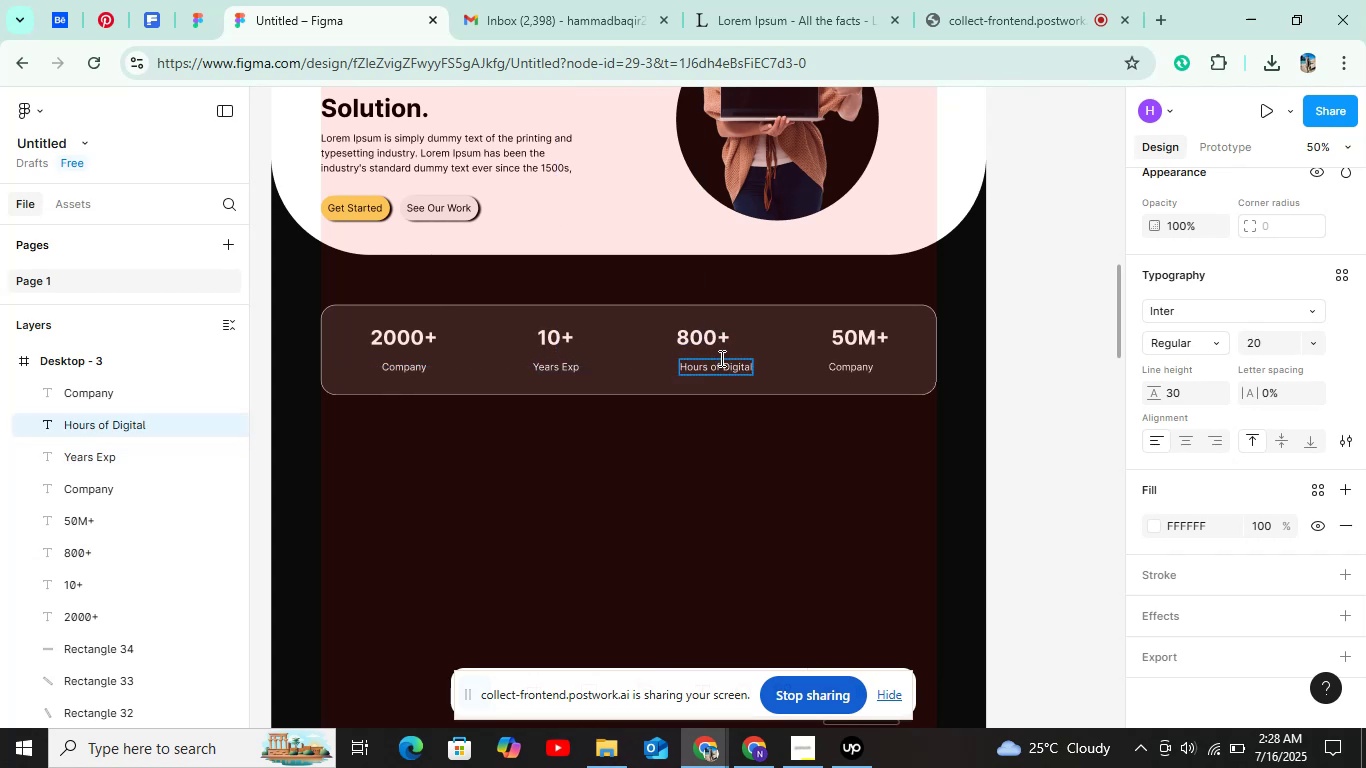 
hold_key(key=ControlLeft, duration=0.63)
scroll: coordinate [657, 429], scroll_direction: up, amount: 8.0
 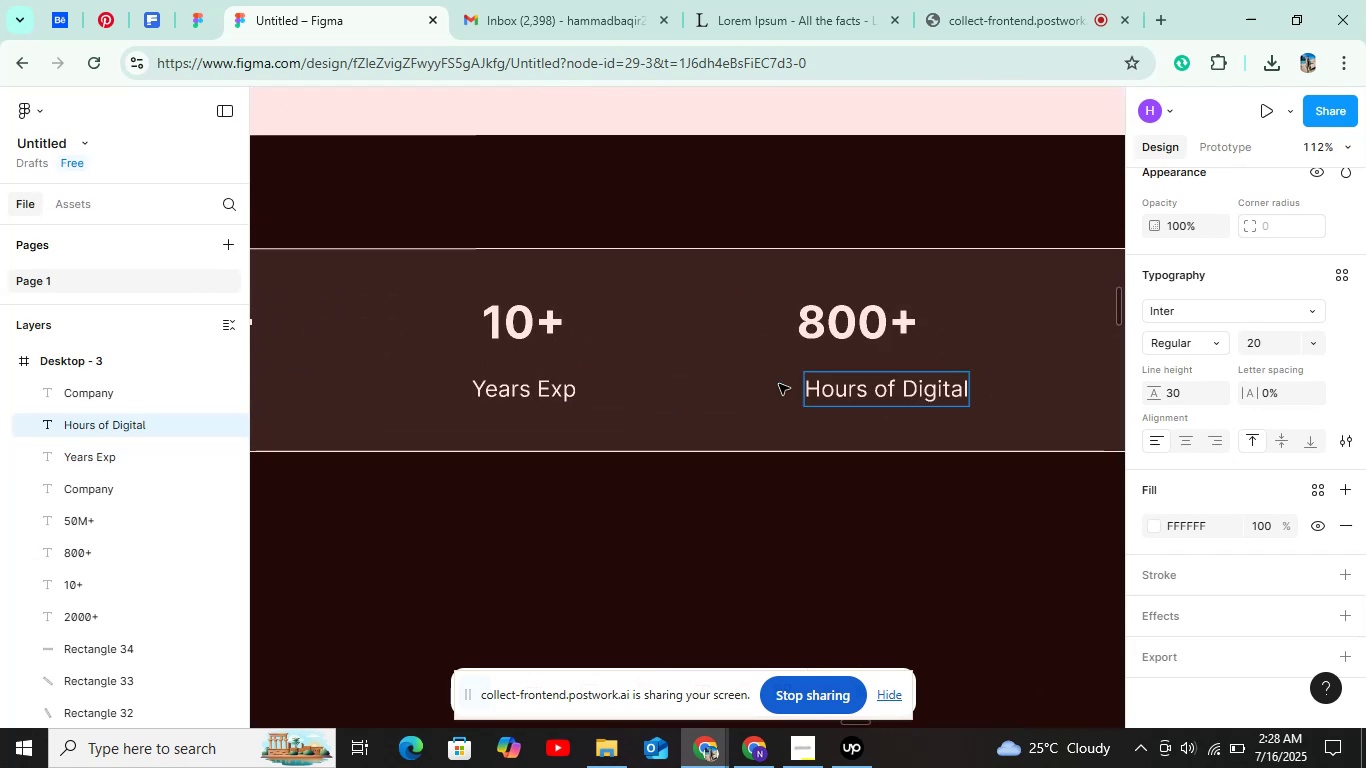 
left_click([779, 384])
 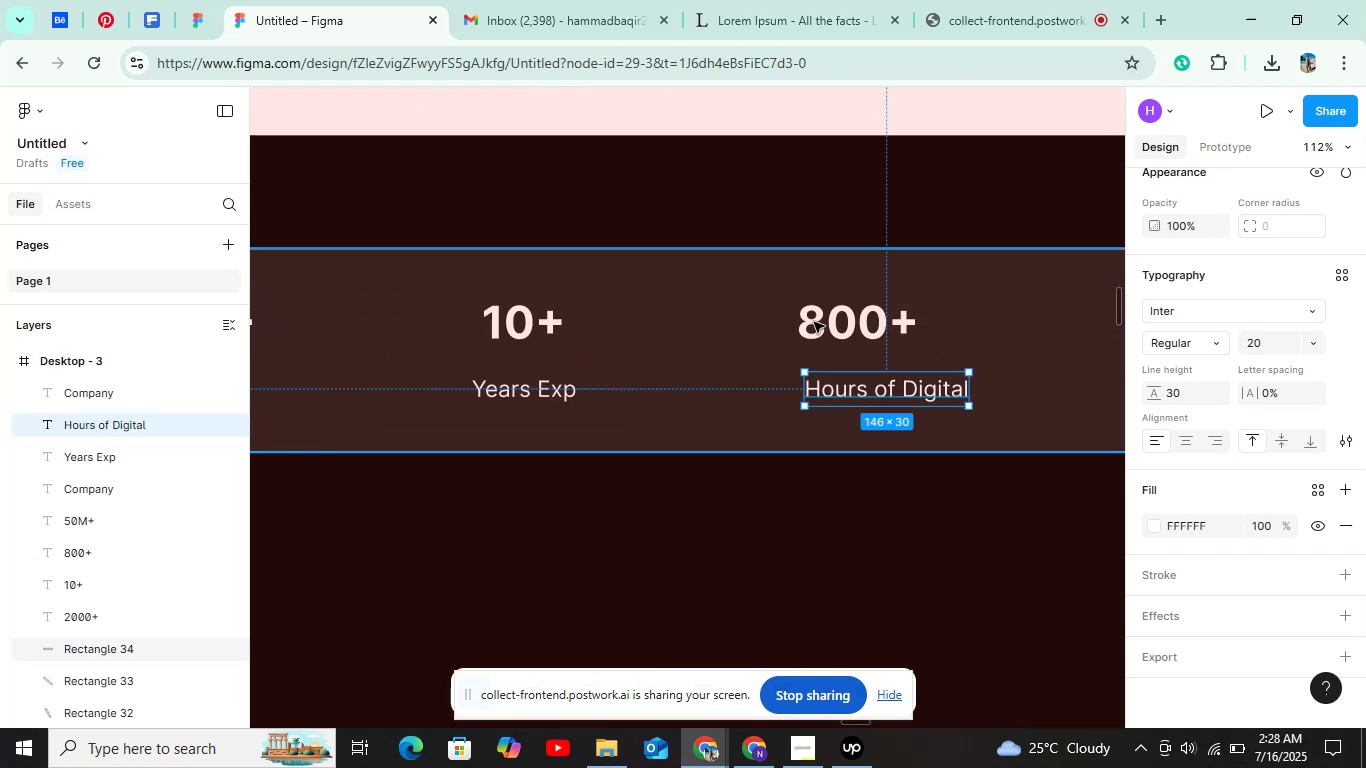 
hold_key(key=AltLeft, duration=0.71)
 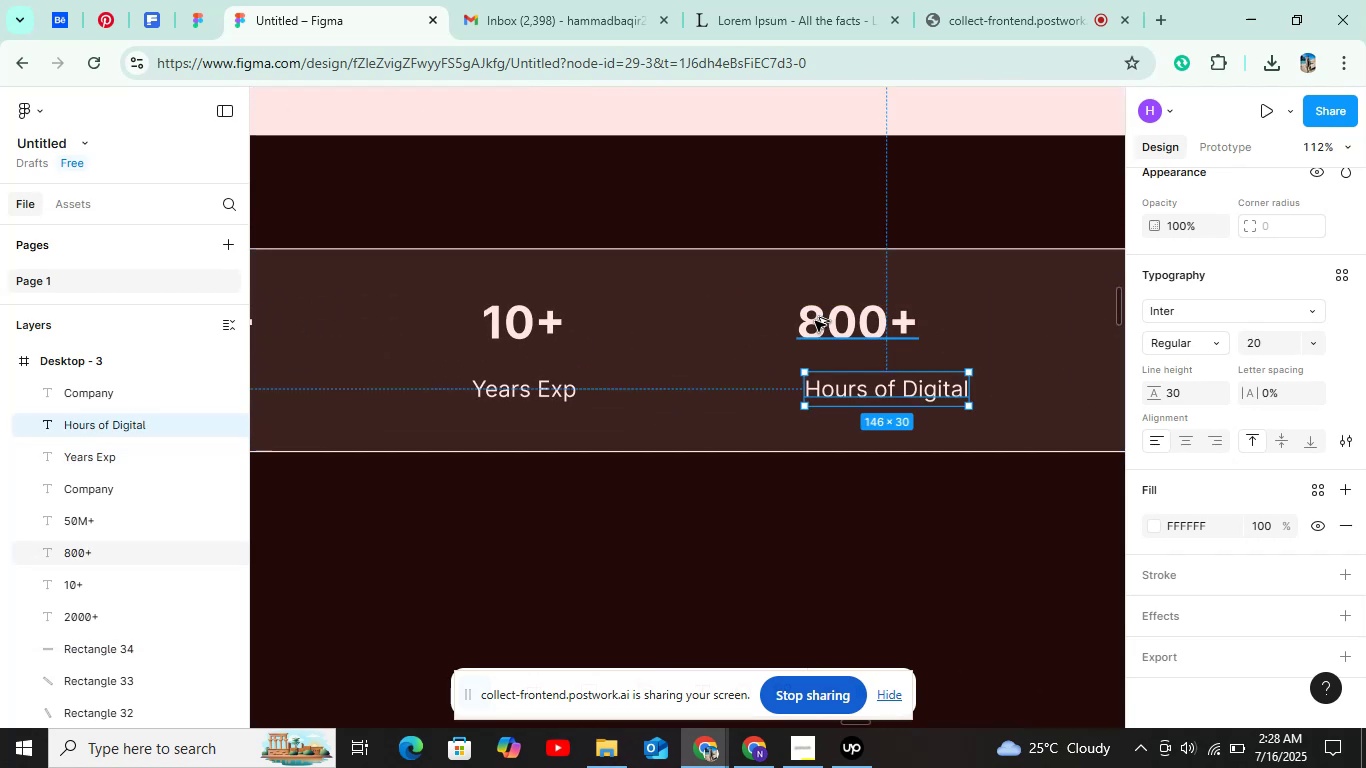 
key(Shift+ArrowLeft)
 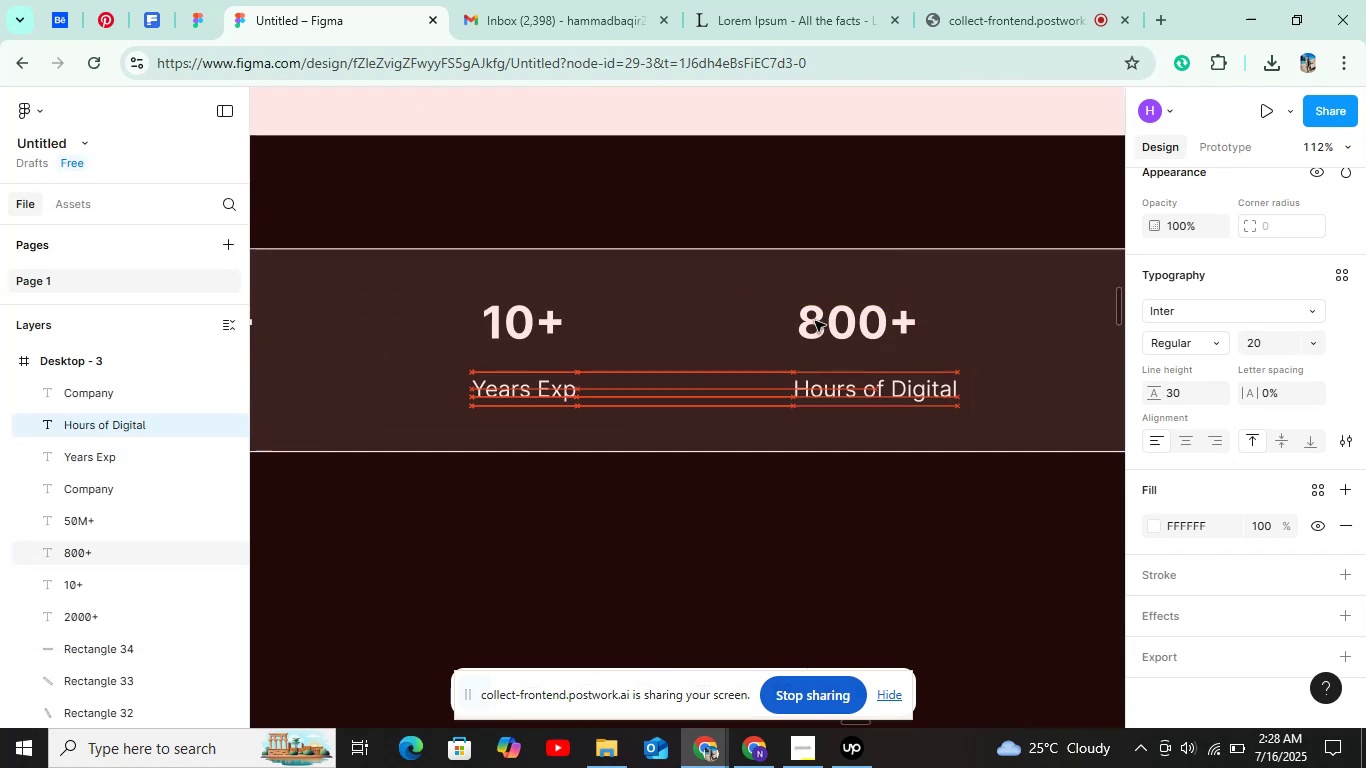 
hold_key(key=AltLeft, duration=0.4)
 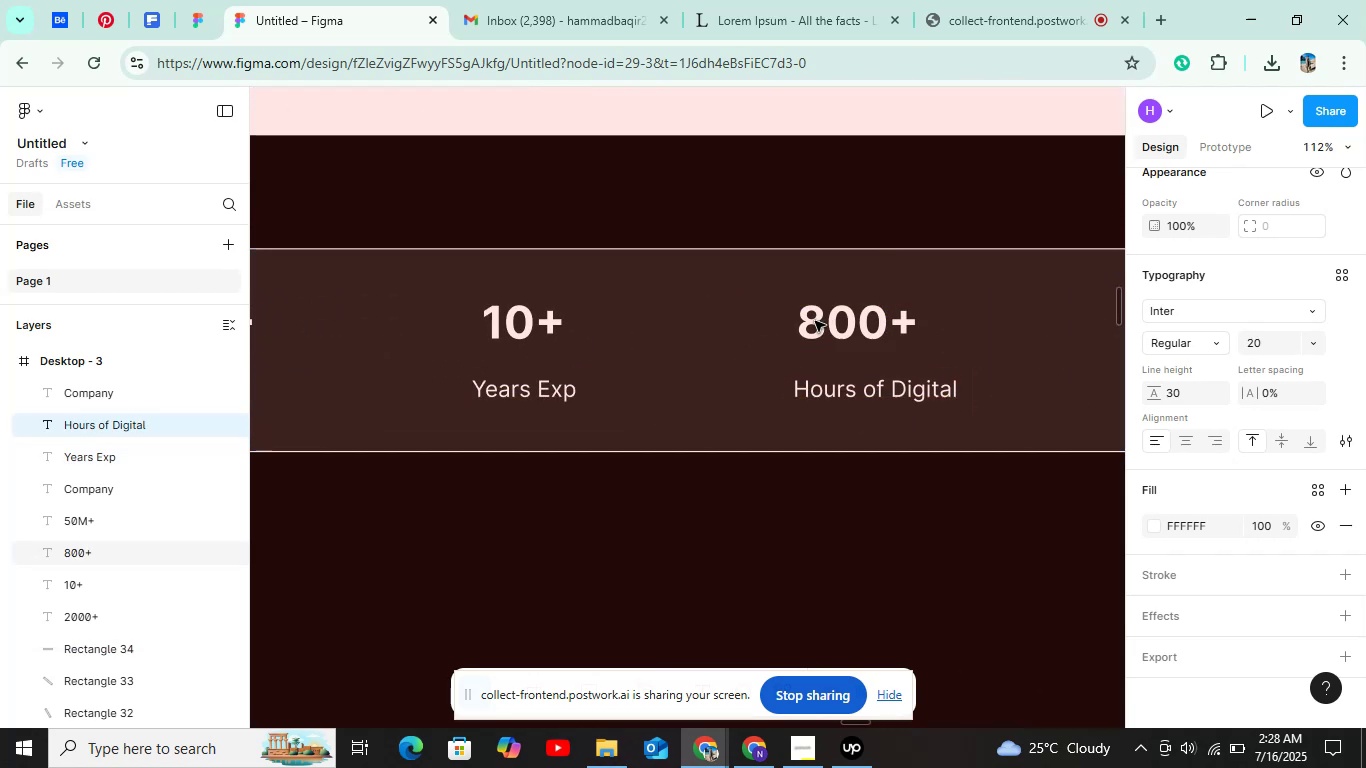 
key(Shift+ArrowLeft)
 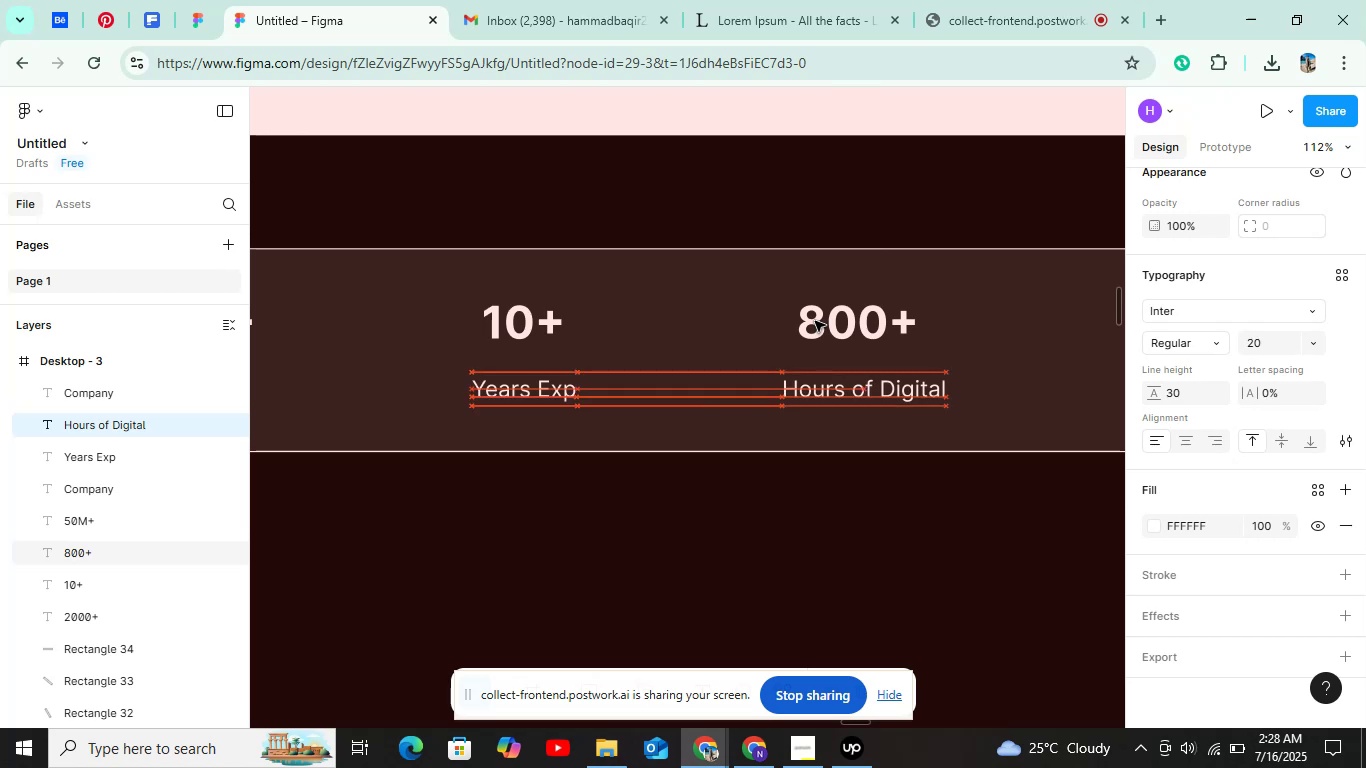 
key(Alt+ArrowLeft)
 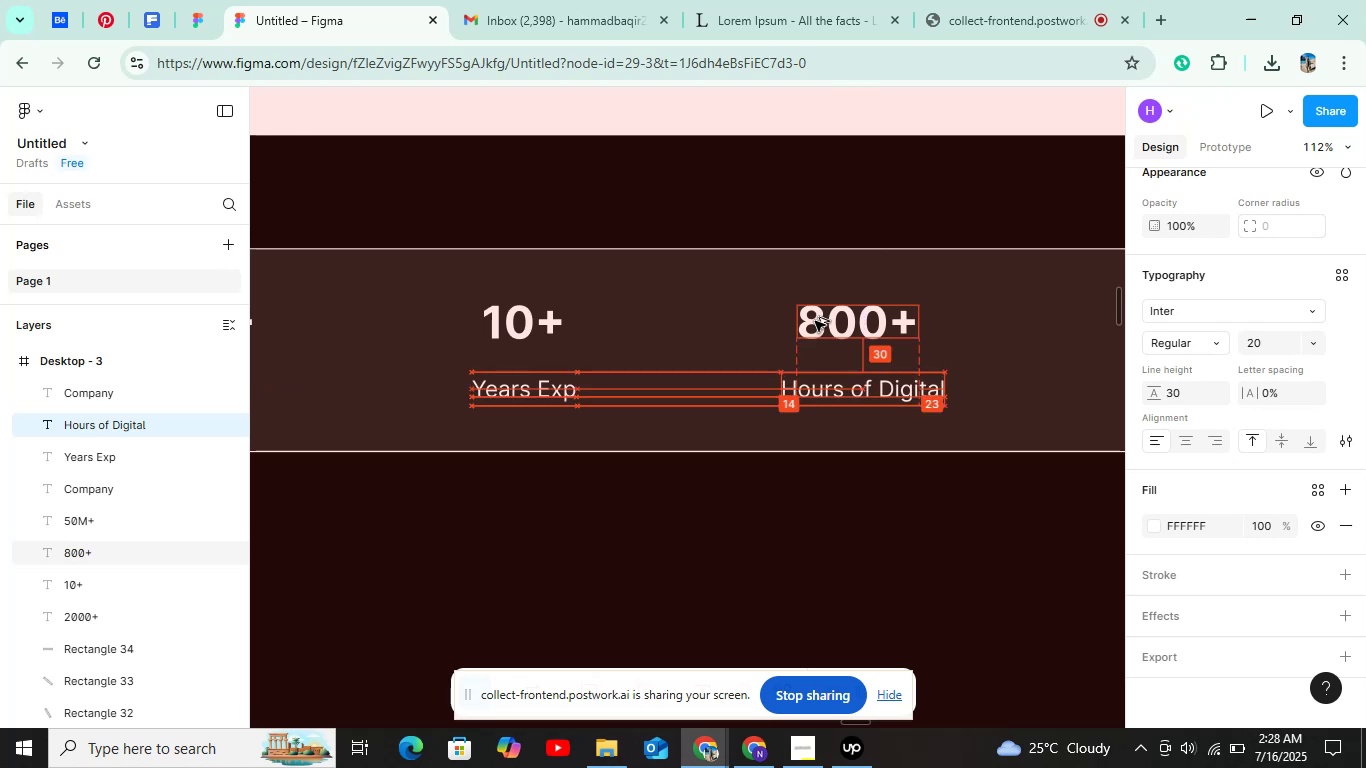 
key(Alt+ArrowLeft)
 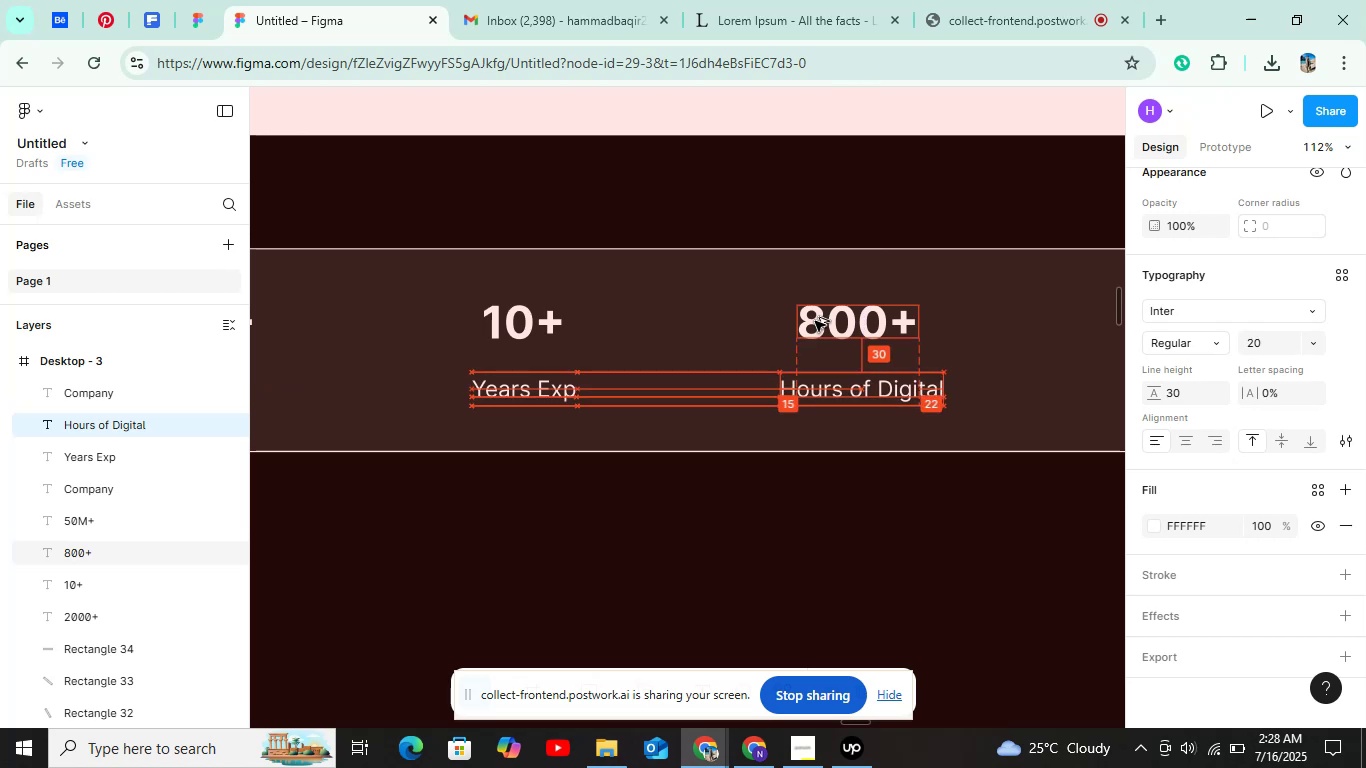 
key(Alt+ArrowLeft)
 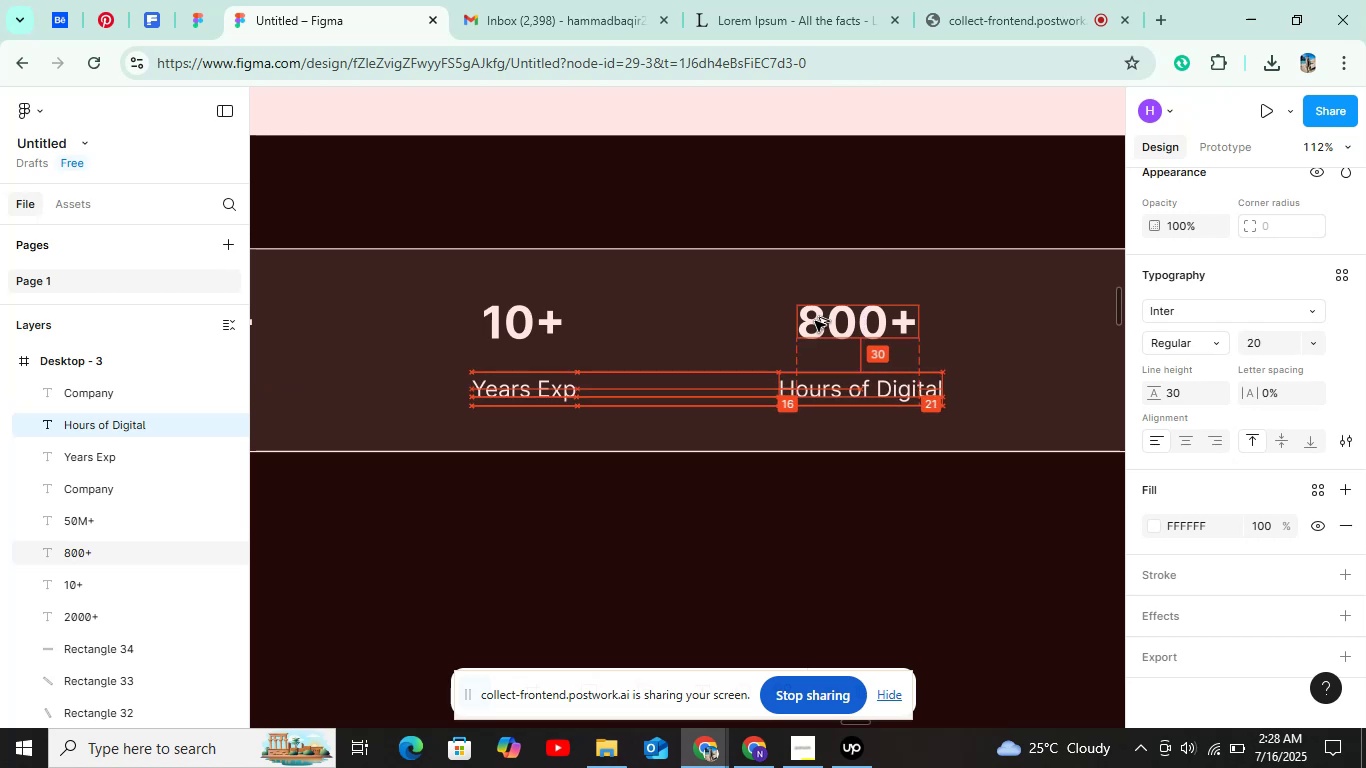 
key(Alt+ArrowLeft)
 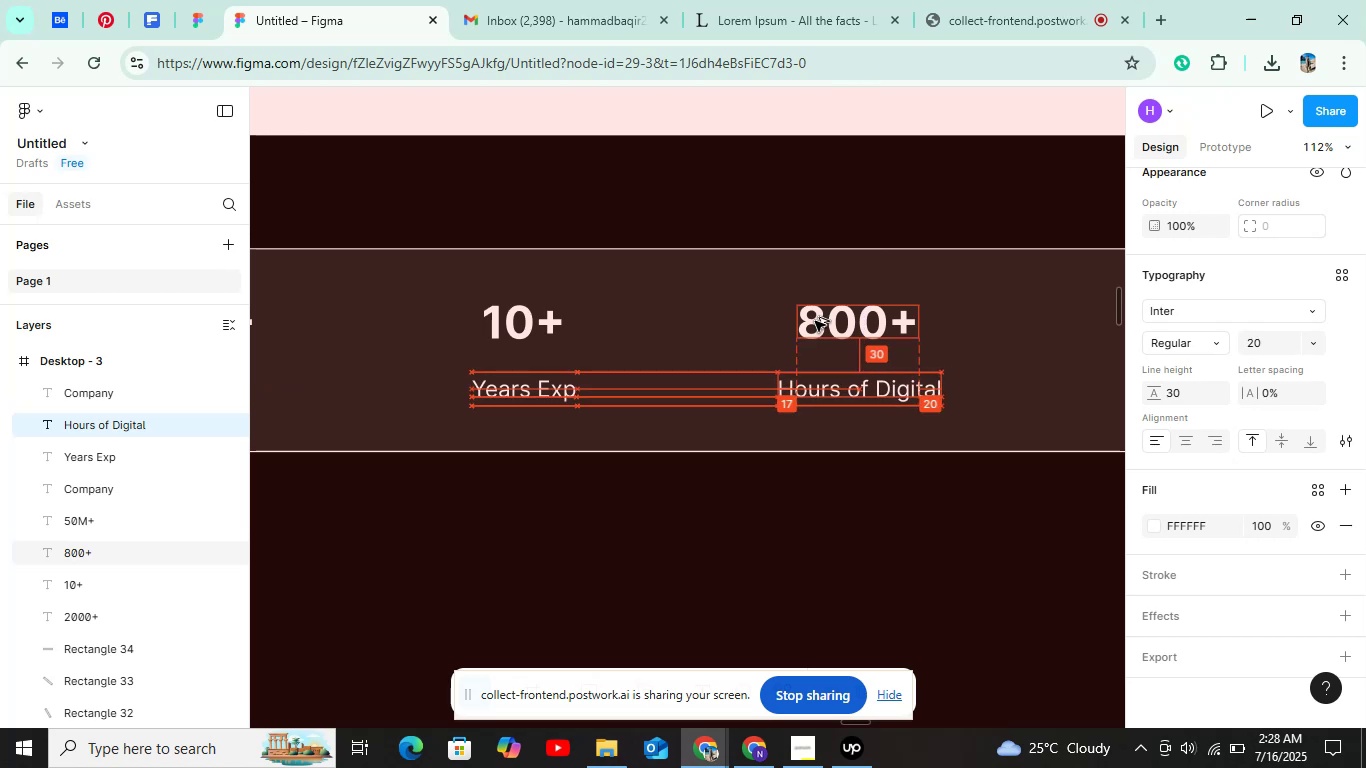 
key(Alt+ArrowLeft)
 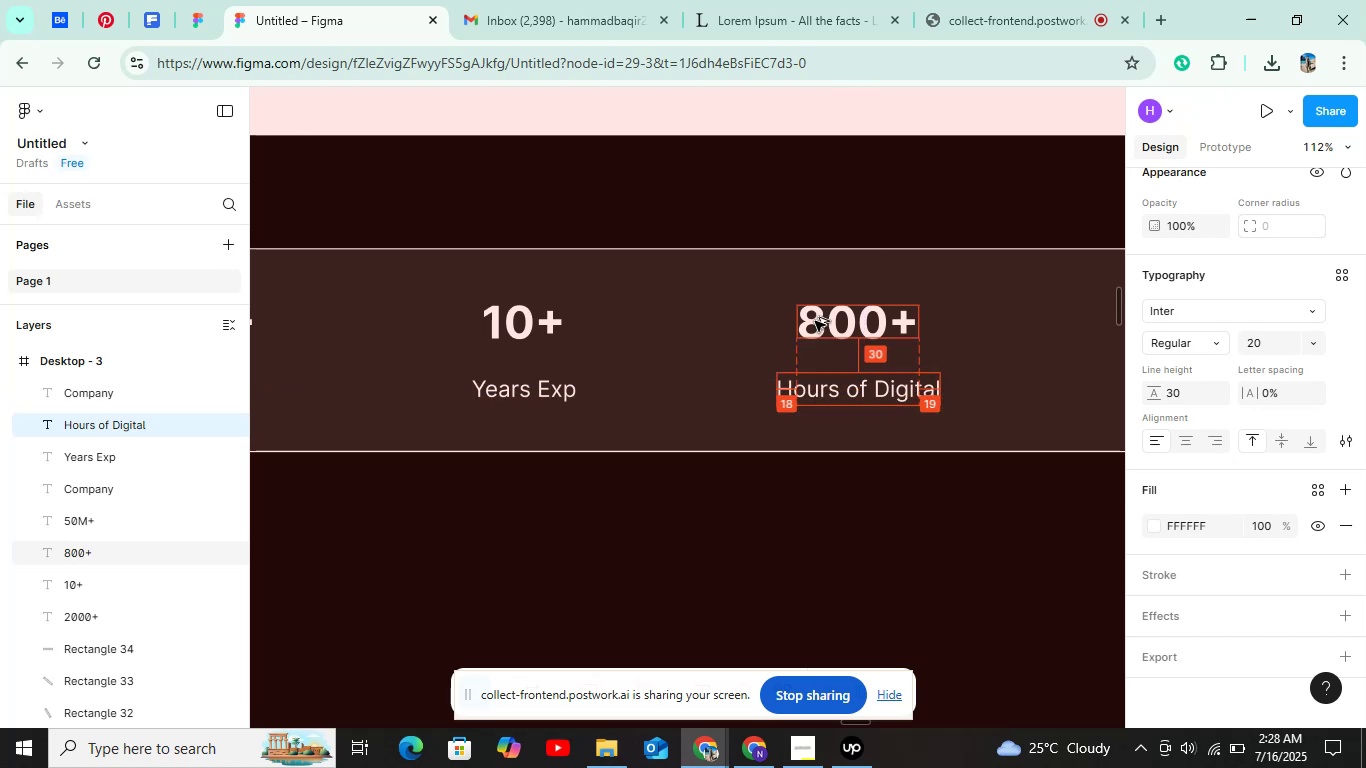 
key(Alt+ArrowLeft)
 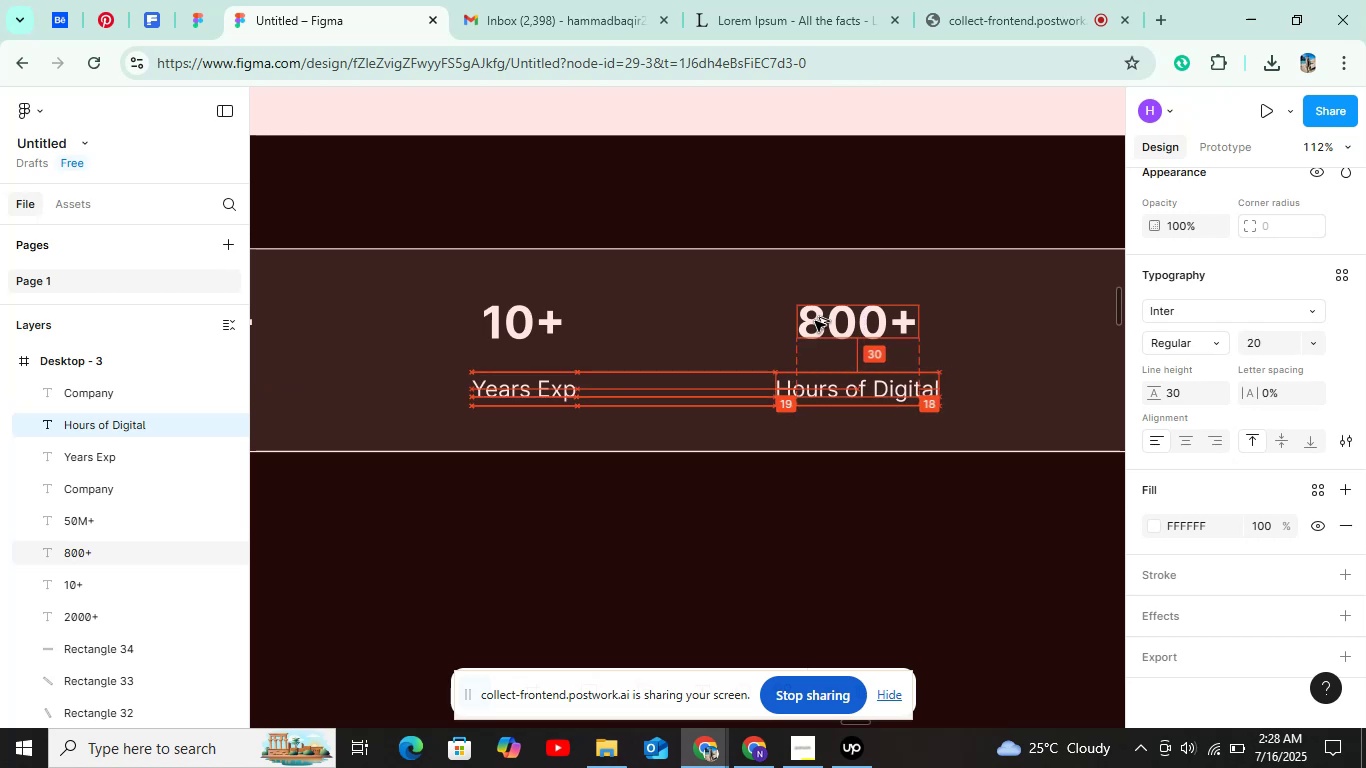 
key(Alt+ArrowRight)
 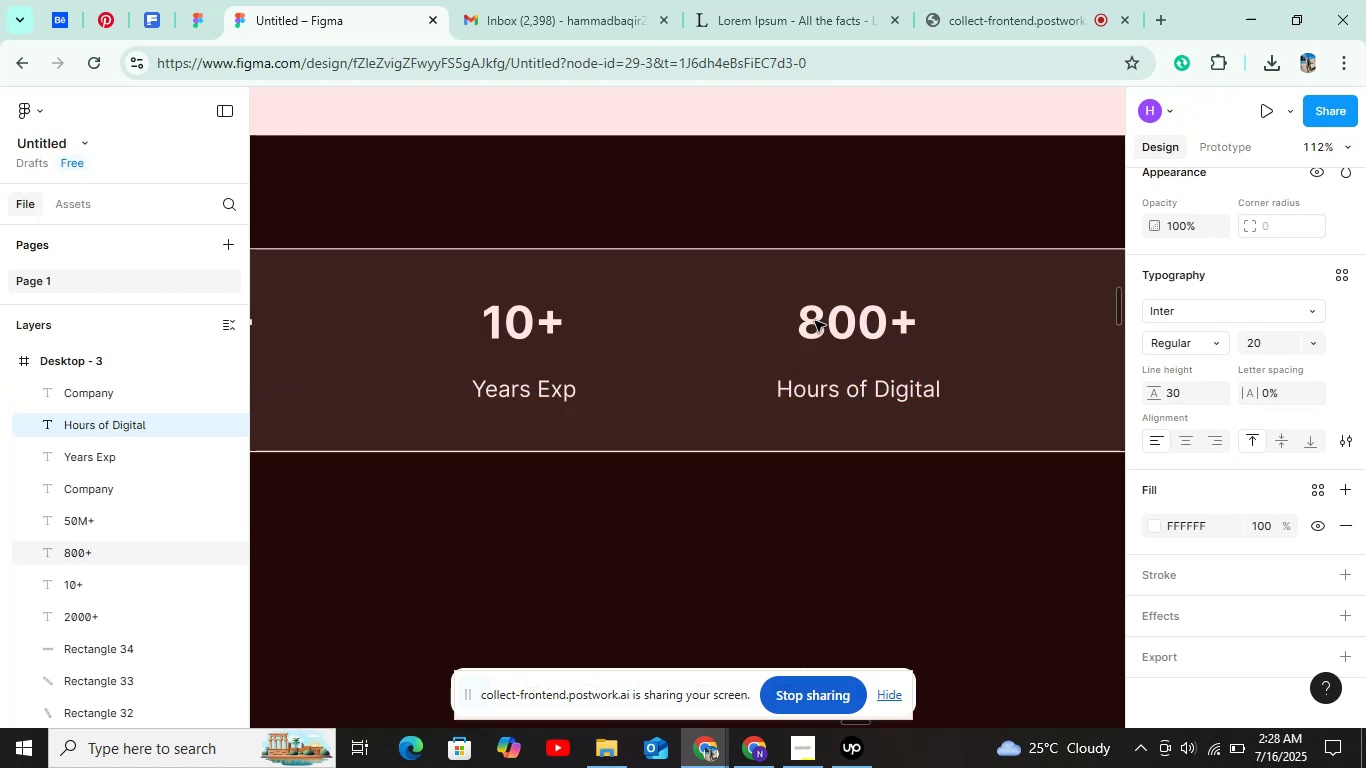 
hold_key(key=ControlLeft, duration=0.98)
scroll: coordinate [845, 291], scroll_direction: down, amount: 36.0
 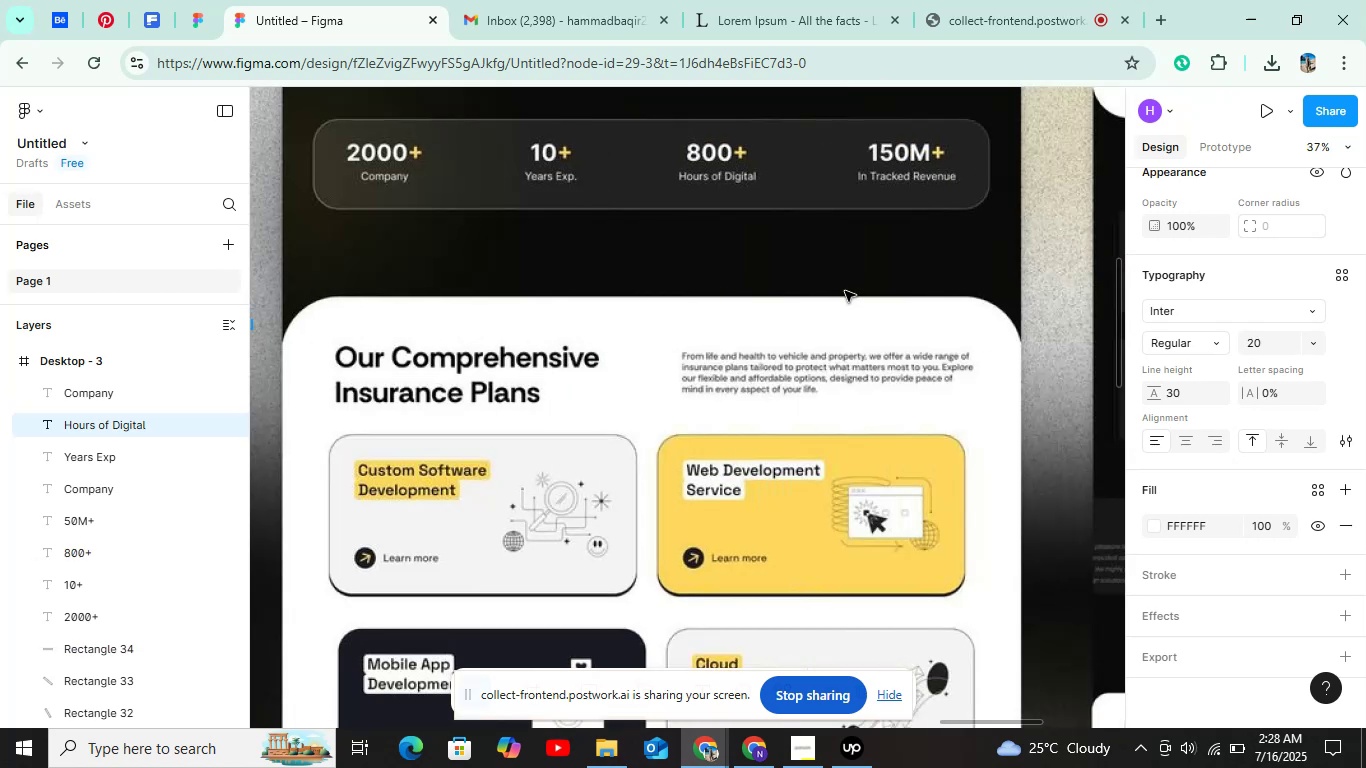 
hold_key(key=ShiftLeft, duration=1.51)
 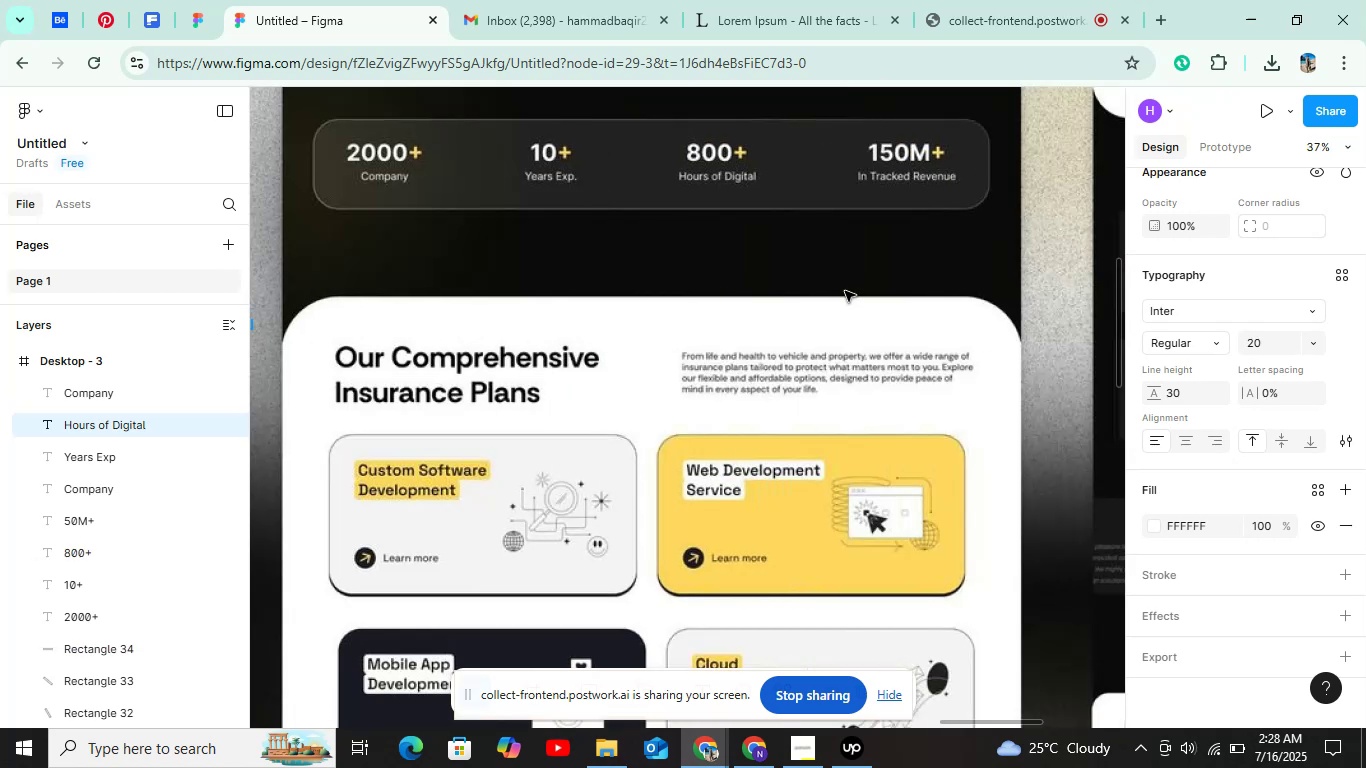 
key(Shift+ShiftLeft)
 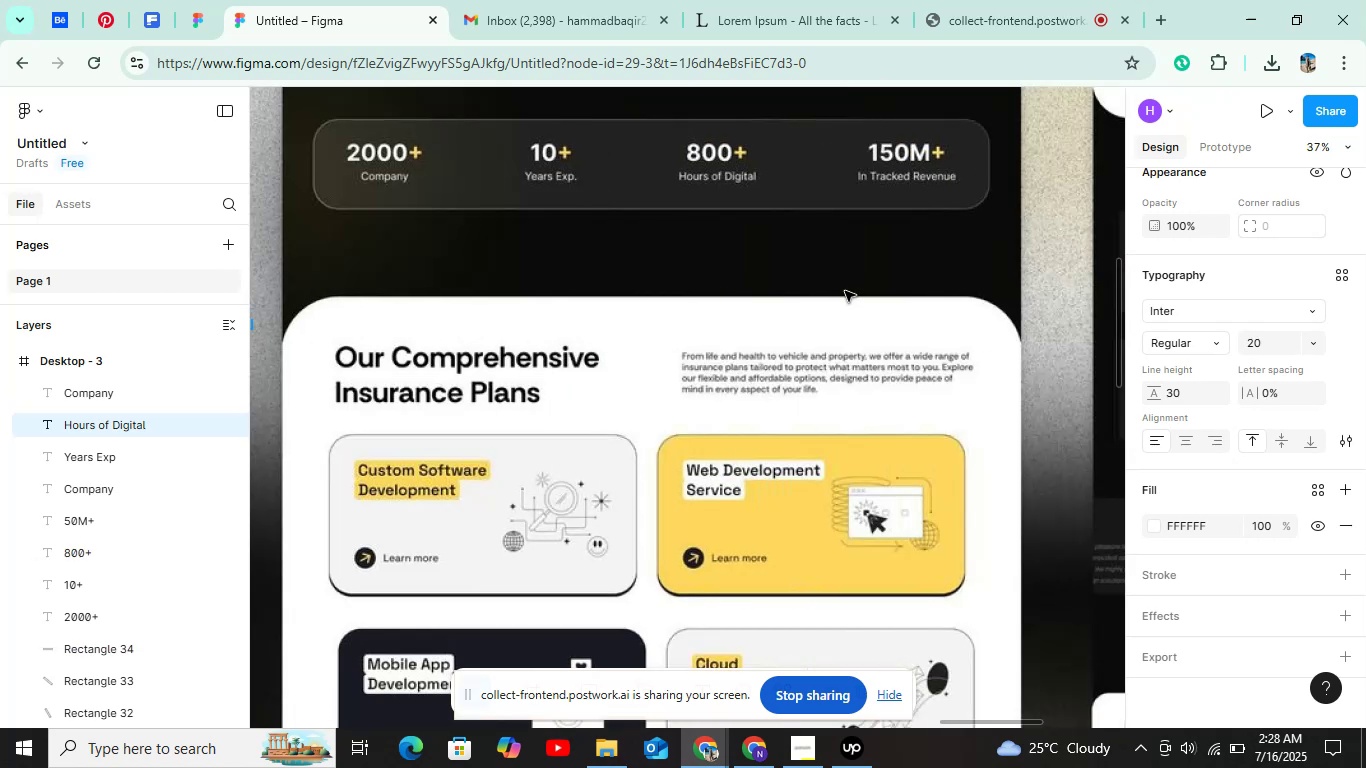 
key(Shift+ShiftLeft)
 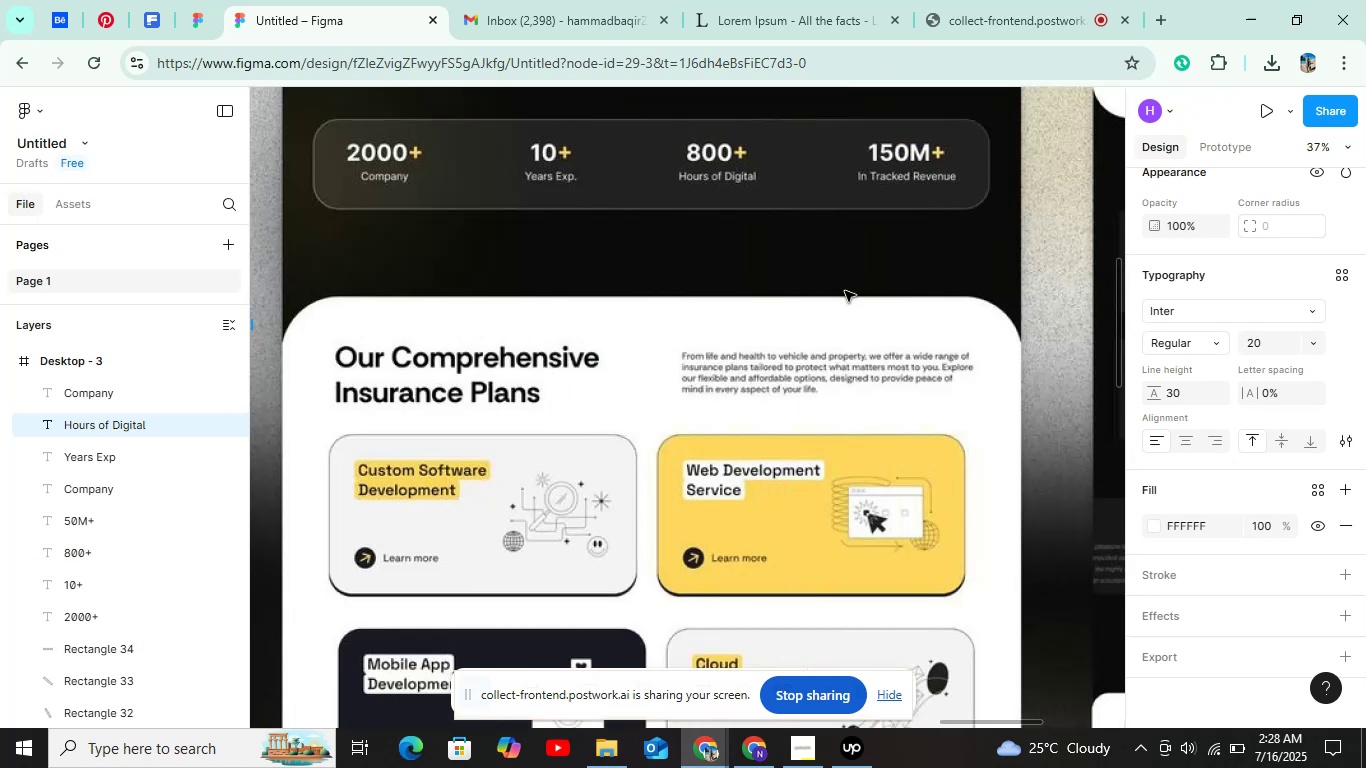 
key(Shift+ShiftLeft)
 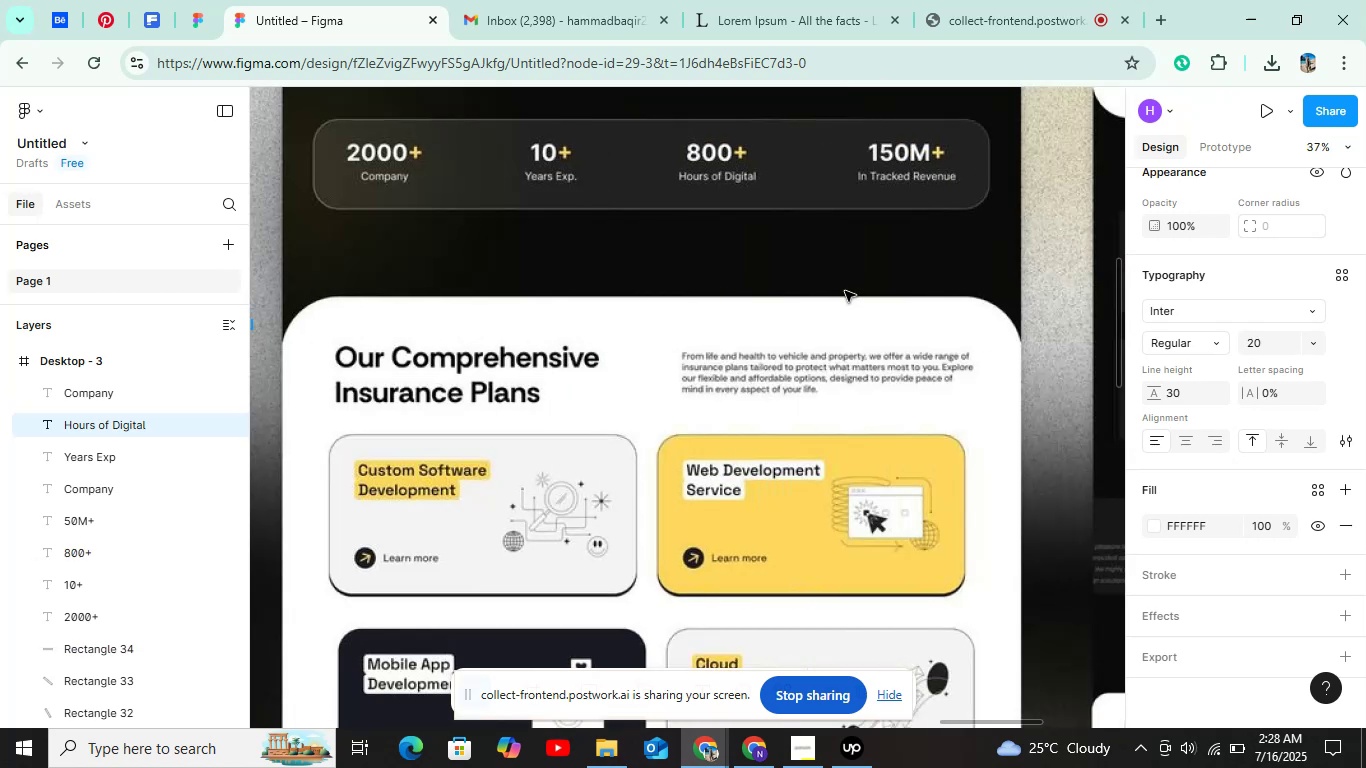 
key(Shift+ShiftLeft)
 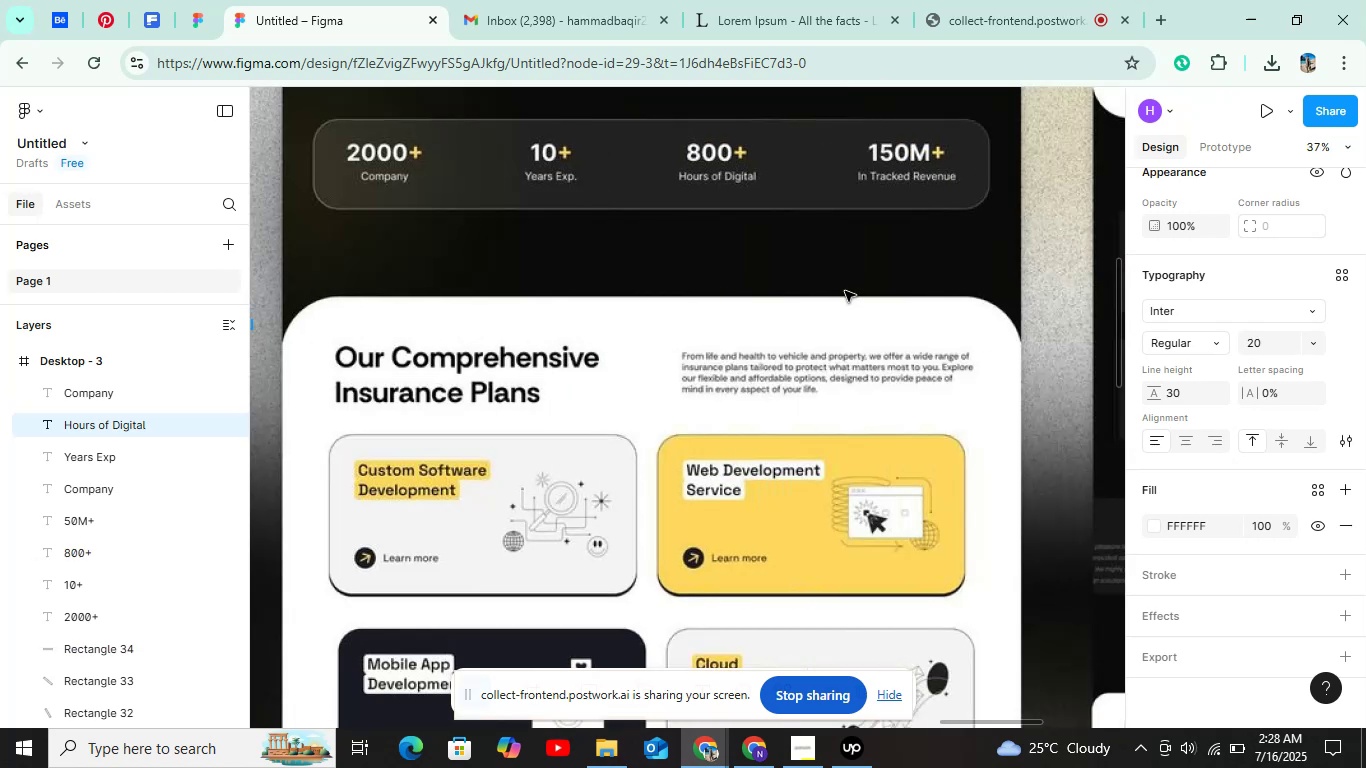 
key(Shift+ShiftLeft)
 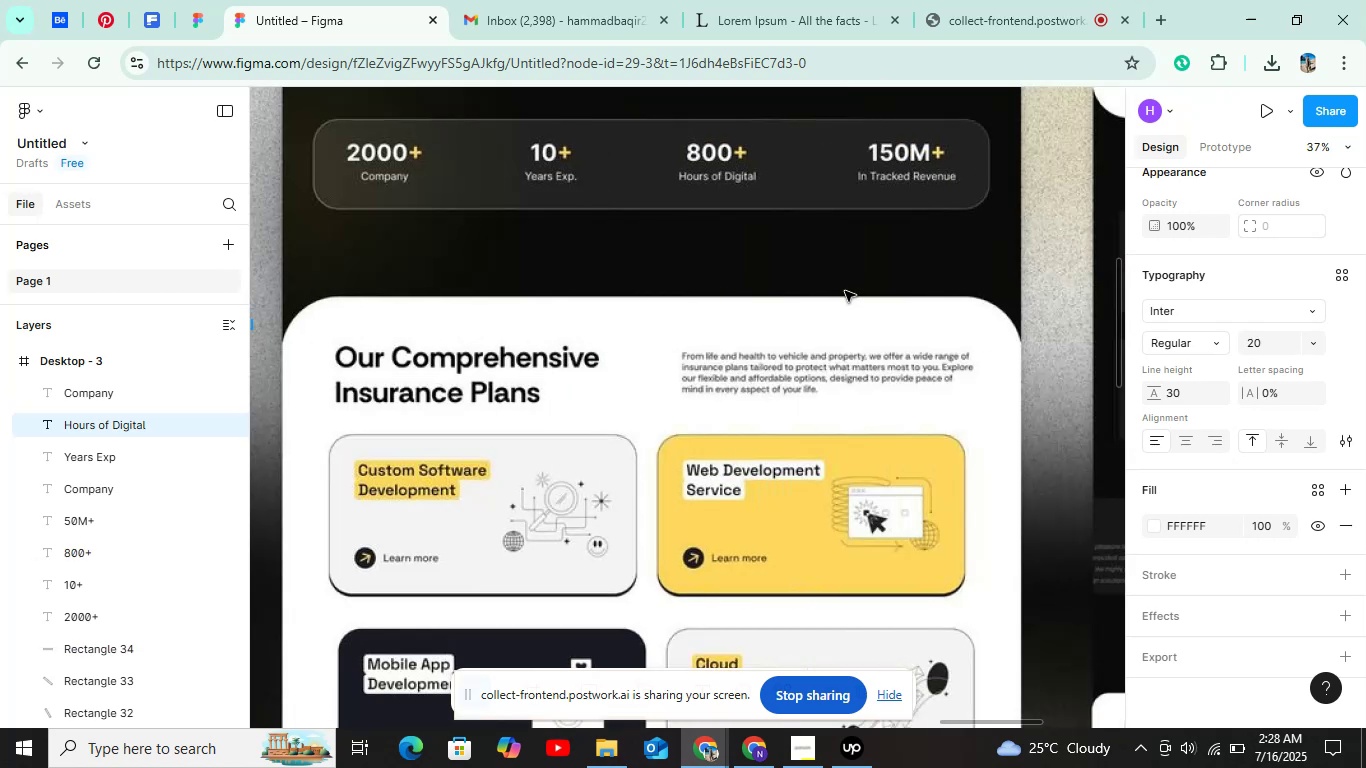 
key(Shift+ShiftLeft)
 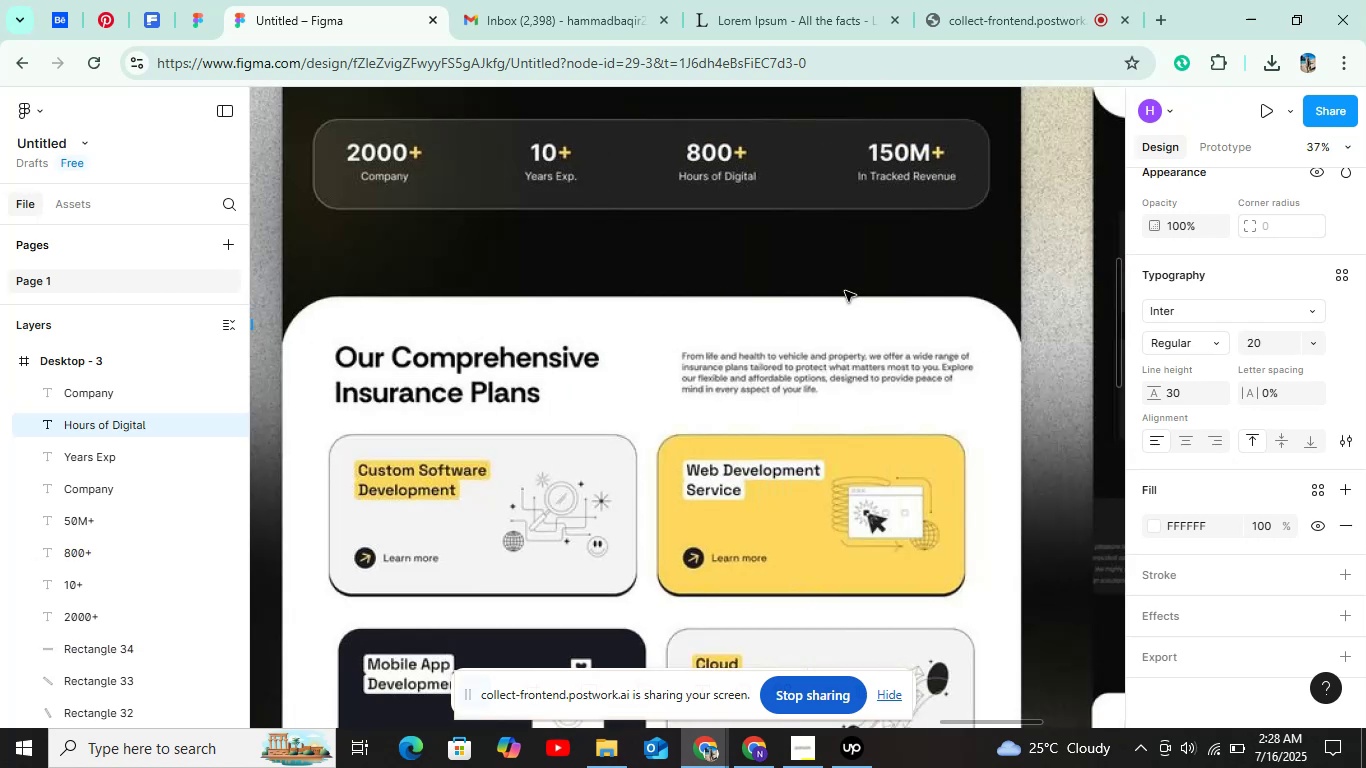 
hold_key(key=ShiftLeft, duration=0.94)
scroll: coordinate [845, 291], scroll_direction: up, amount: 13.0
 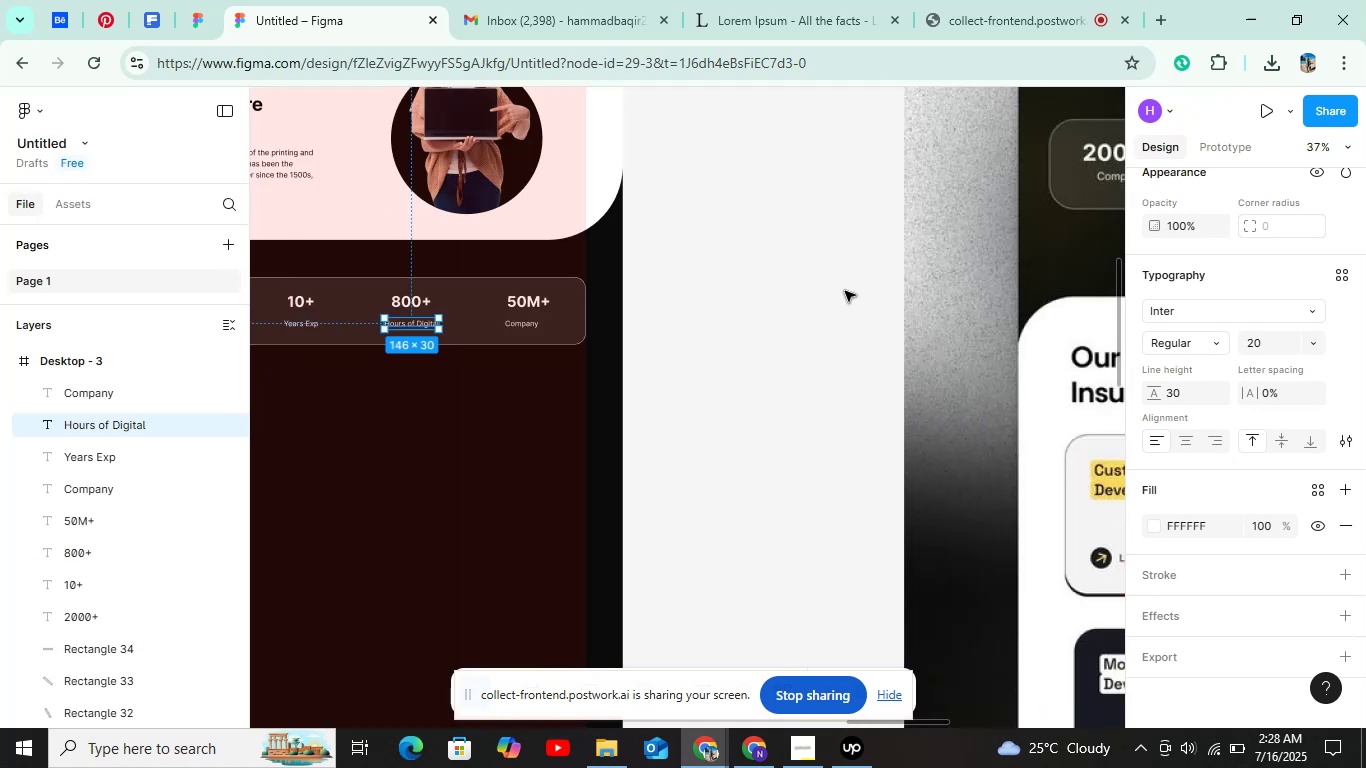 
key(Shift+ShiftLeft)
 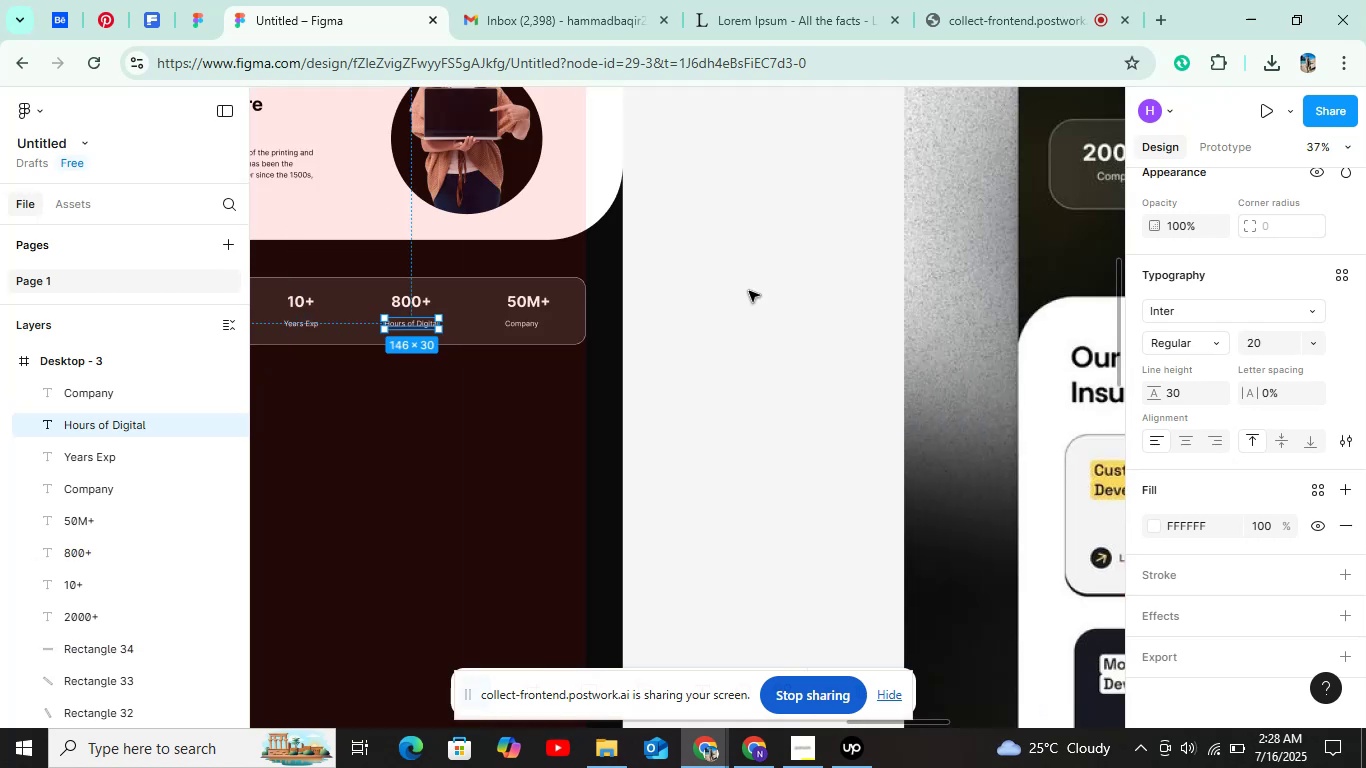 
scroll: coordinate [711, 312], scroll_direction: up, amount: 11.0
 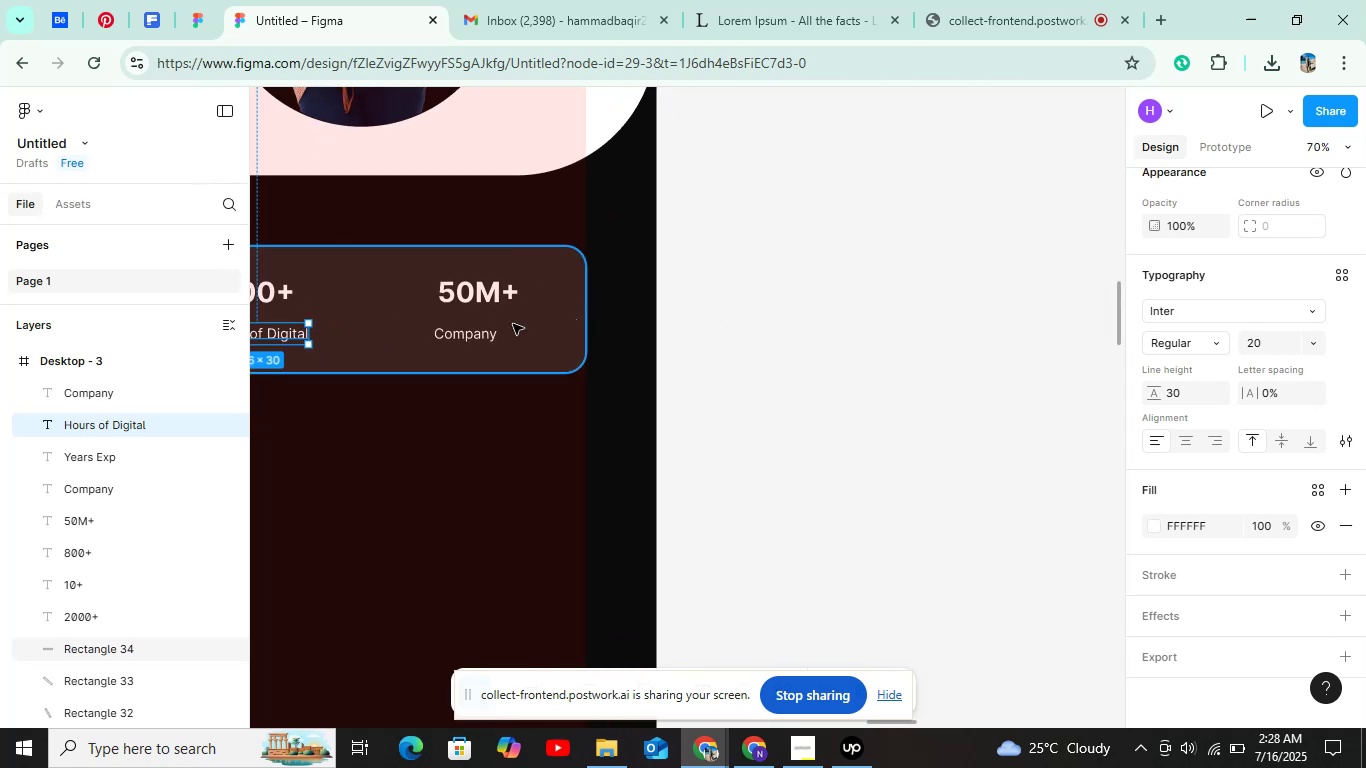 
hold_key(key=ControlLeft, duration=0.62)
 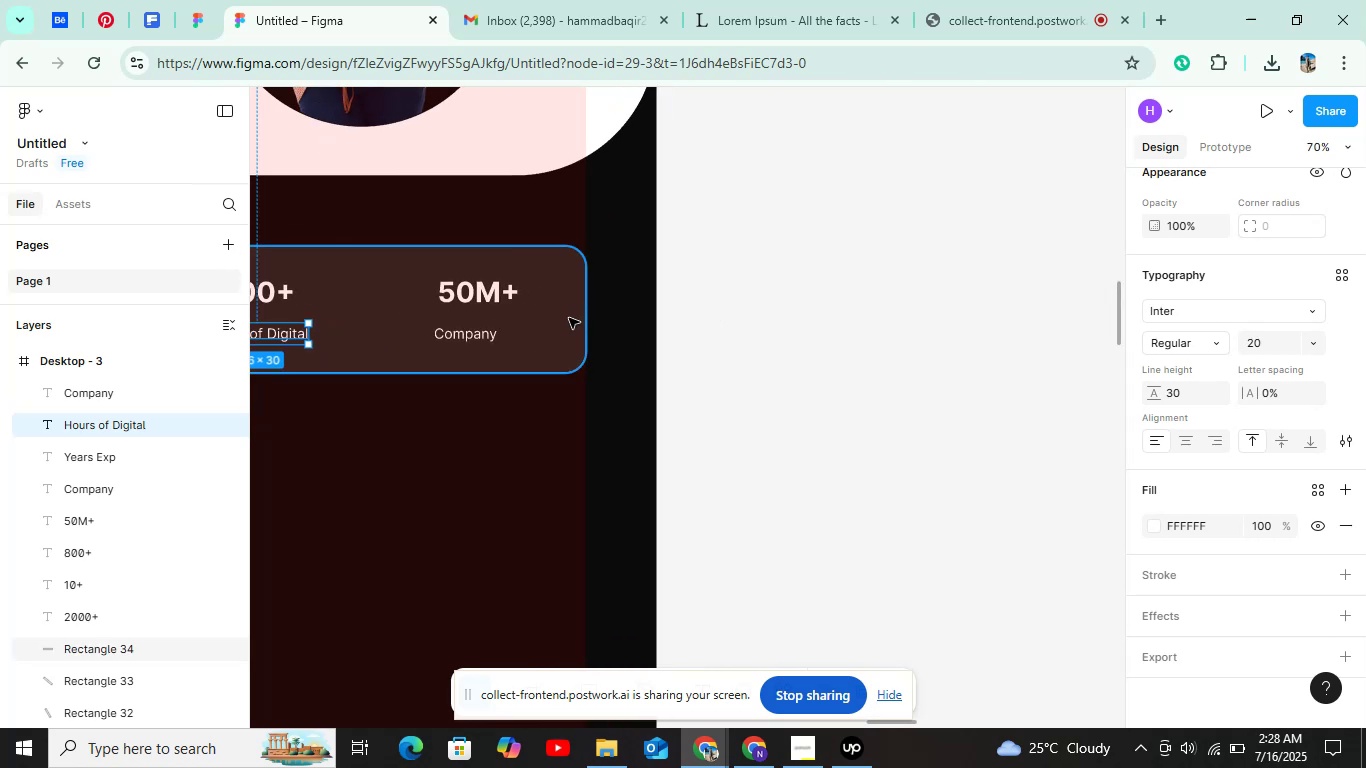 
hold_key(key=ShiftLeft, duration=0.51)
scroll: coordinate [509, 325], scroll_direction: up, amount: 5.0
 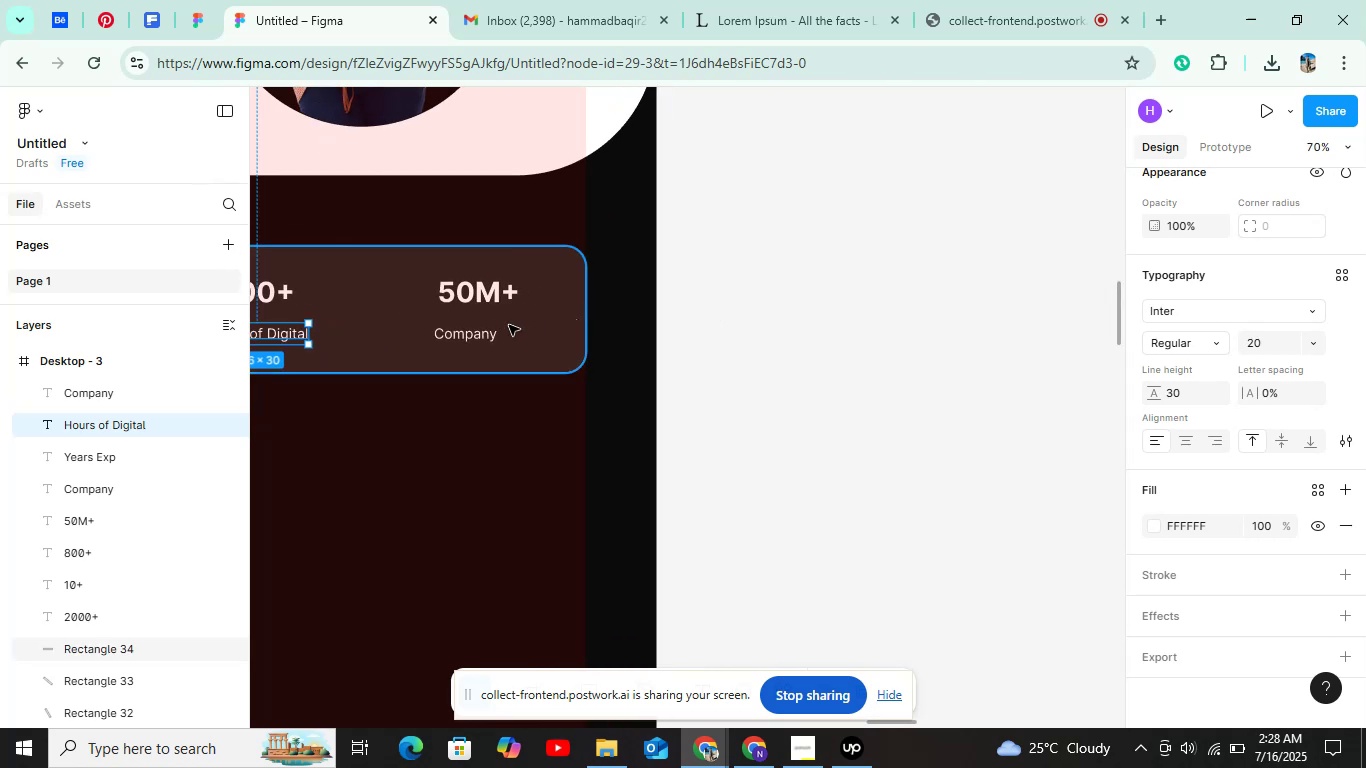 
hold_key(key=ShiftLeft, duration=11.14)
double_click([627, 336])
 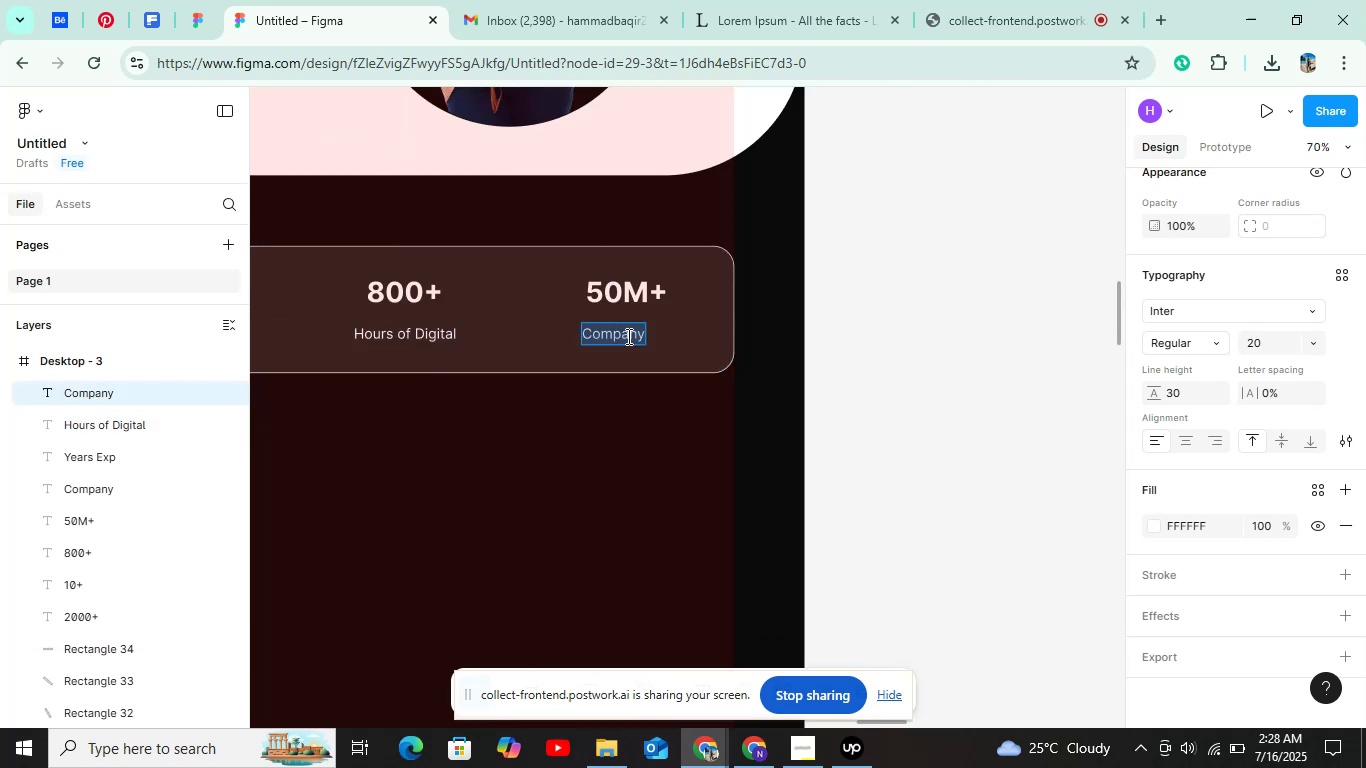 
type(In Tracked Revinue)
 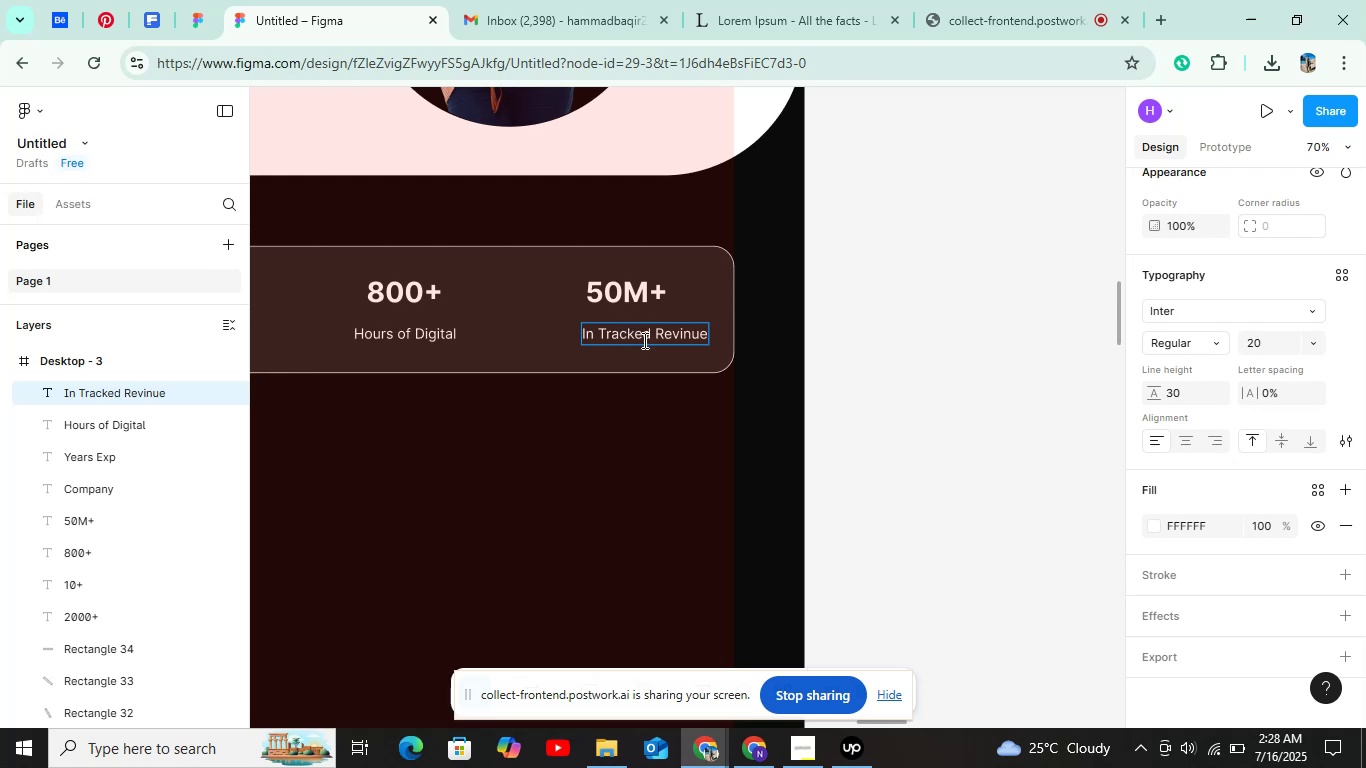 
left_click([815, 340])
 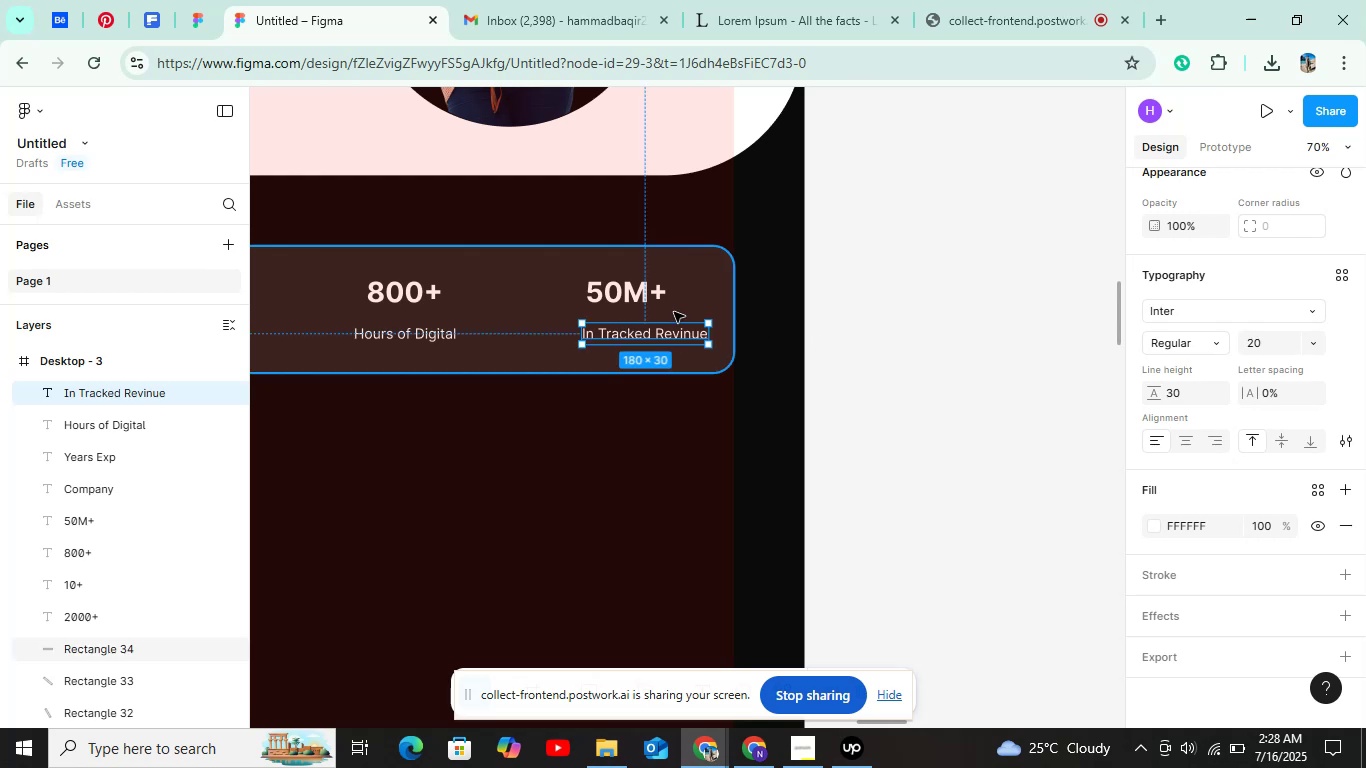 
hold_key(key=AltLeft, duration=0.95)
 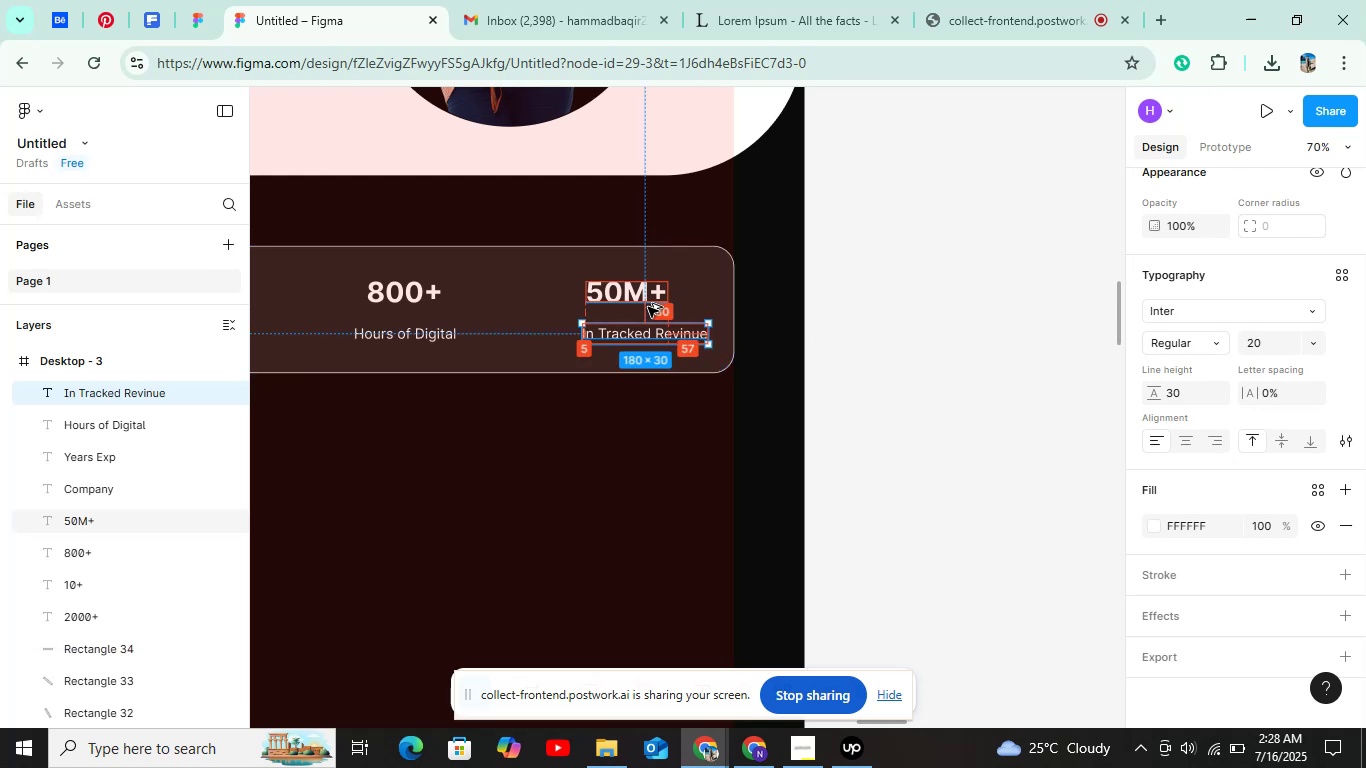 
key(Alt+AltLeft)
 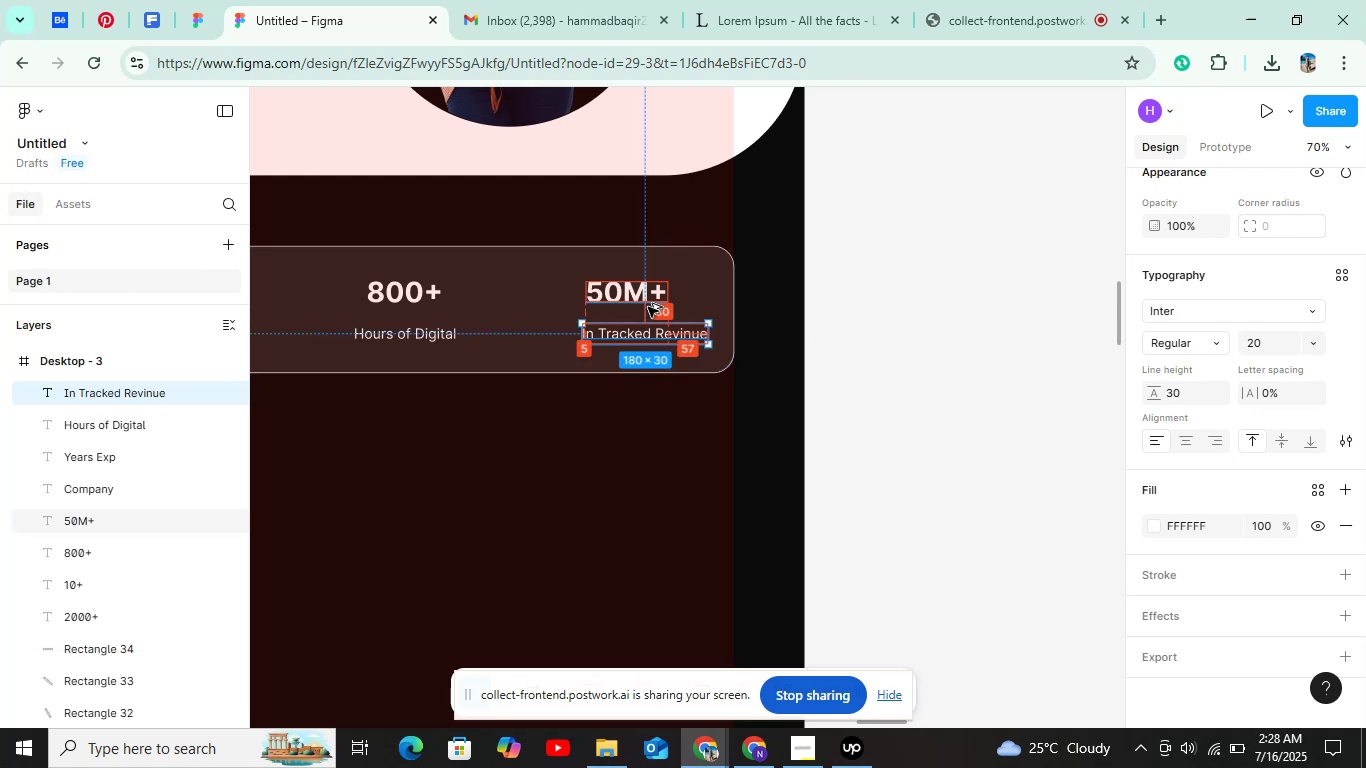 
key(Shift+ArrowLeft)
 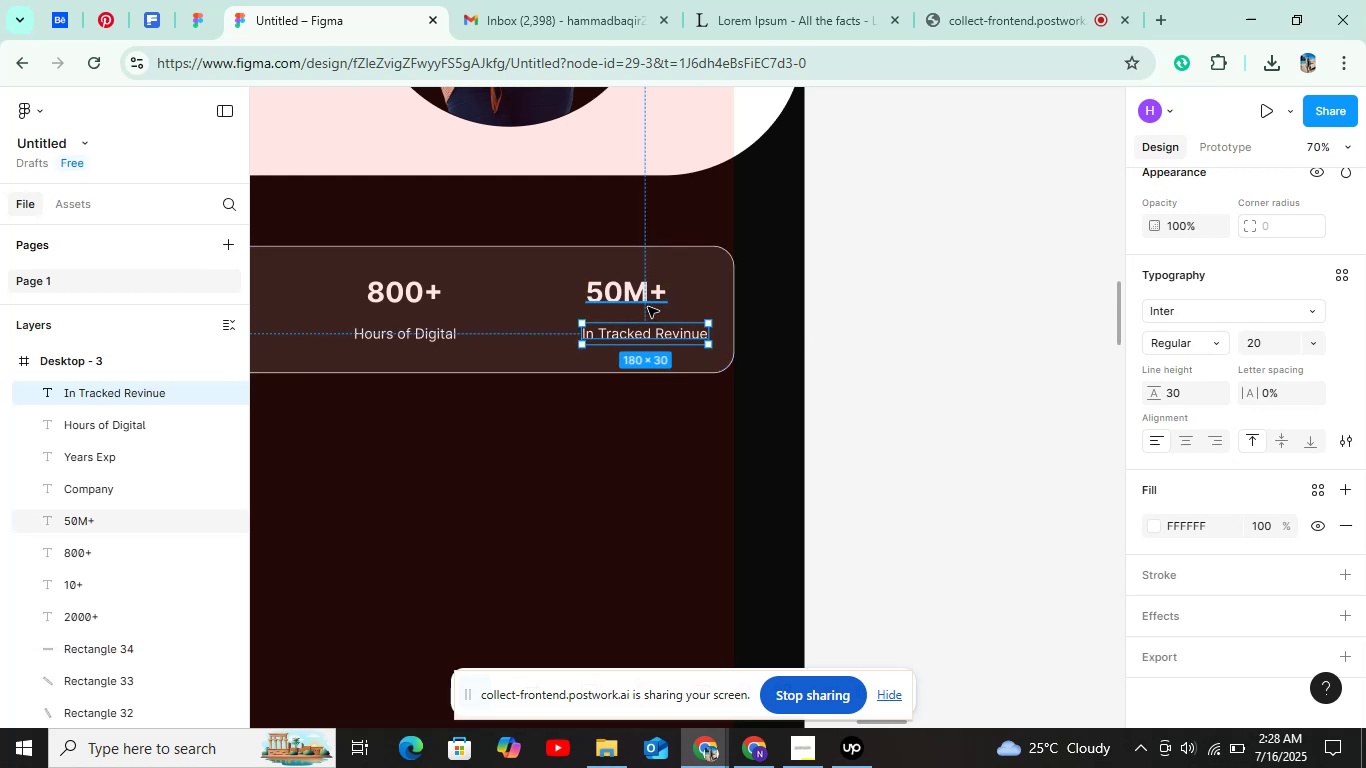 
key(Shift+ArrowLeft)
 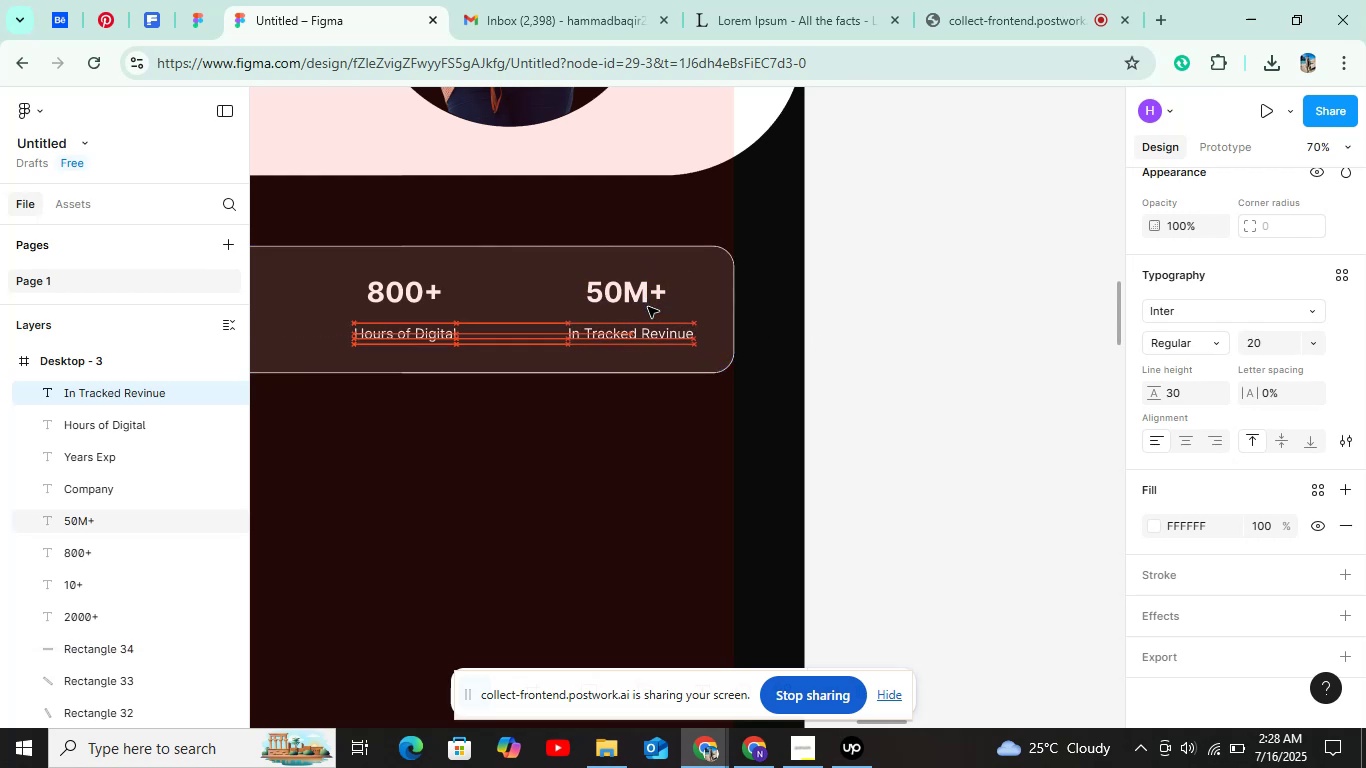 
key(Shift+ArrowLeft)
 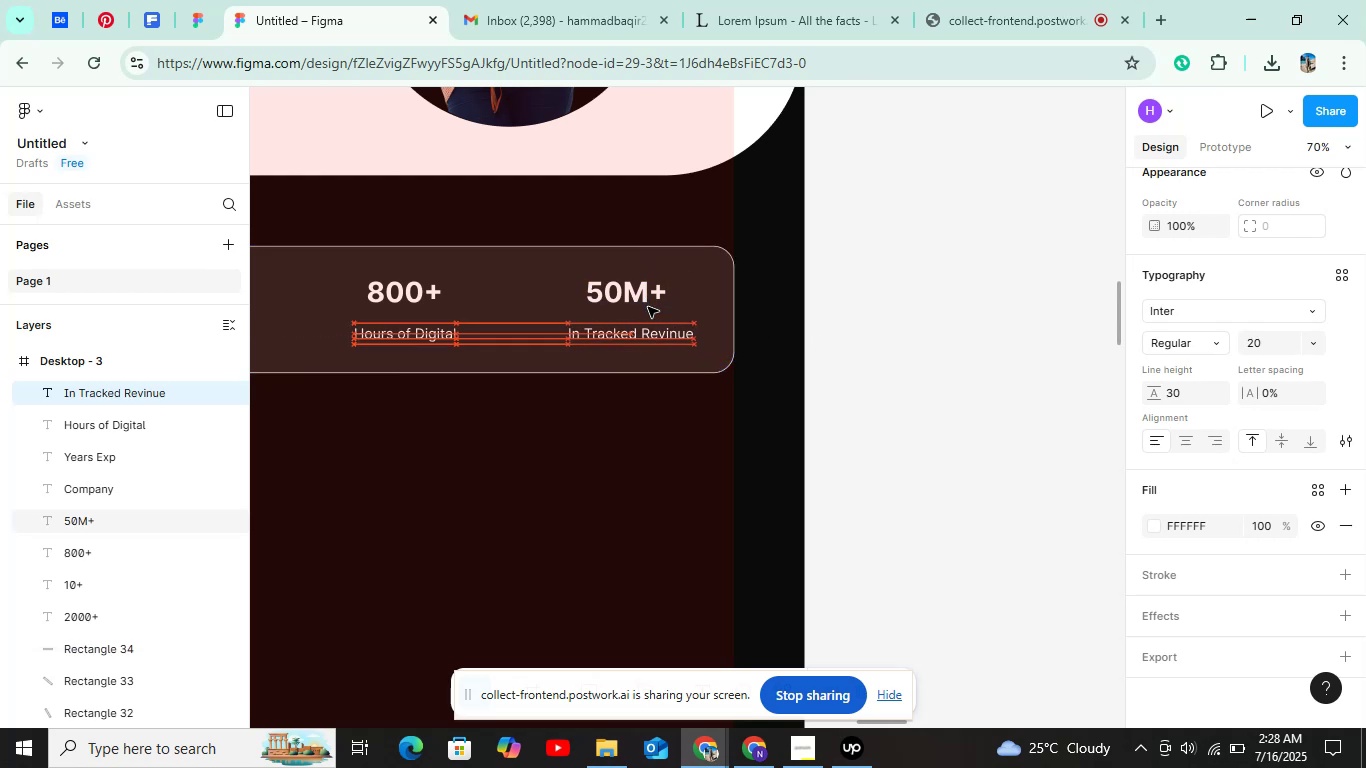 
key(Alt+ArrowRight)
 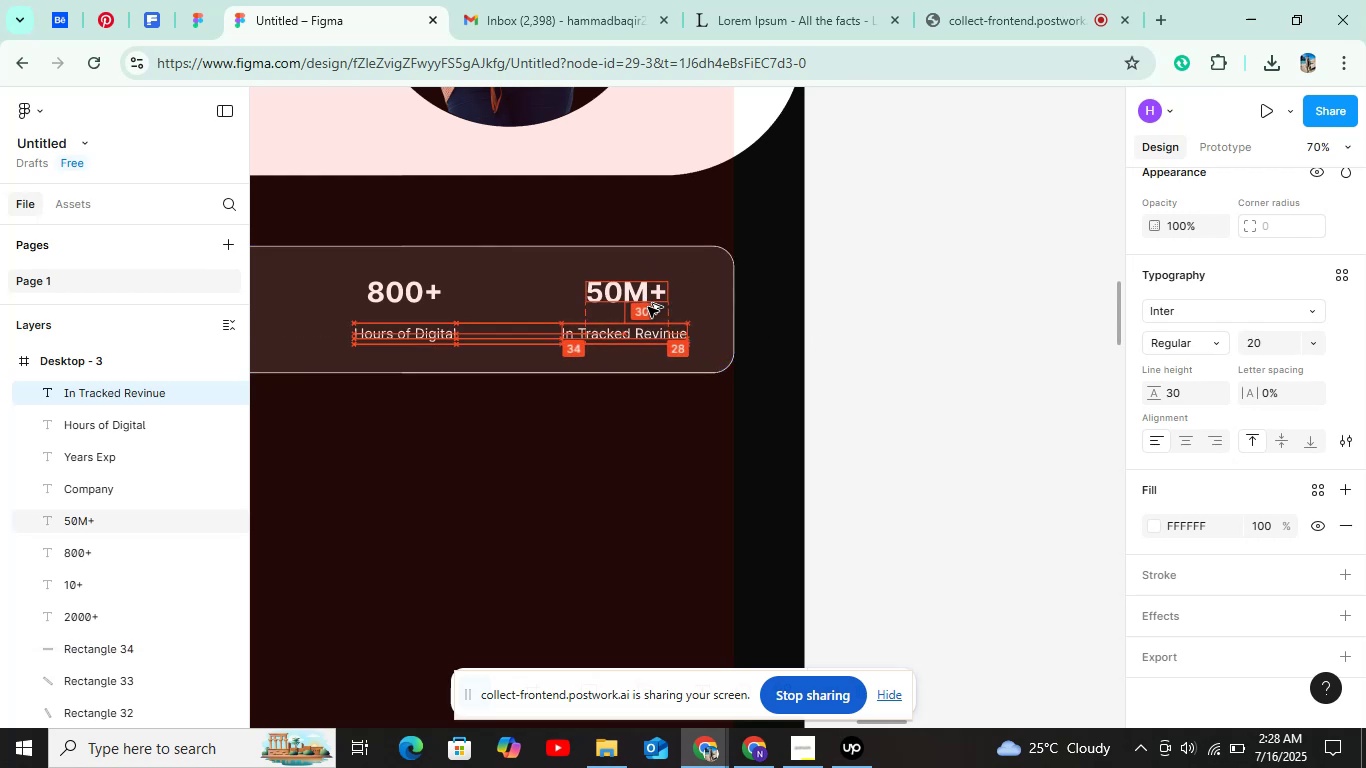 
key(Alt+ArrowRight)
 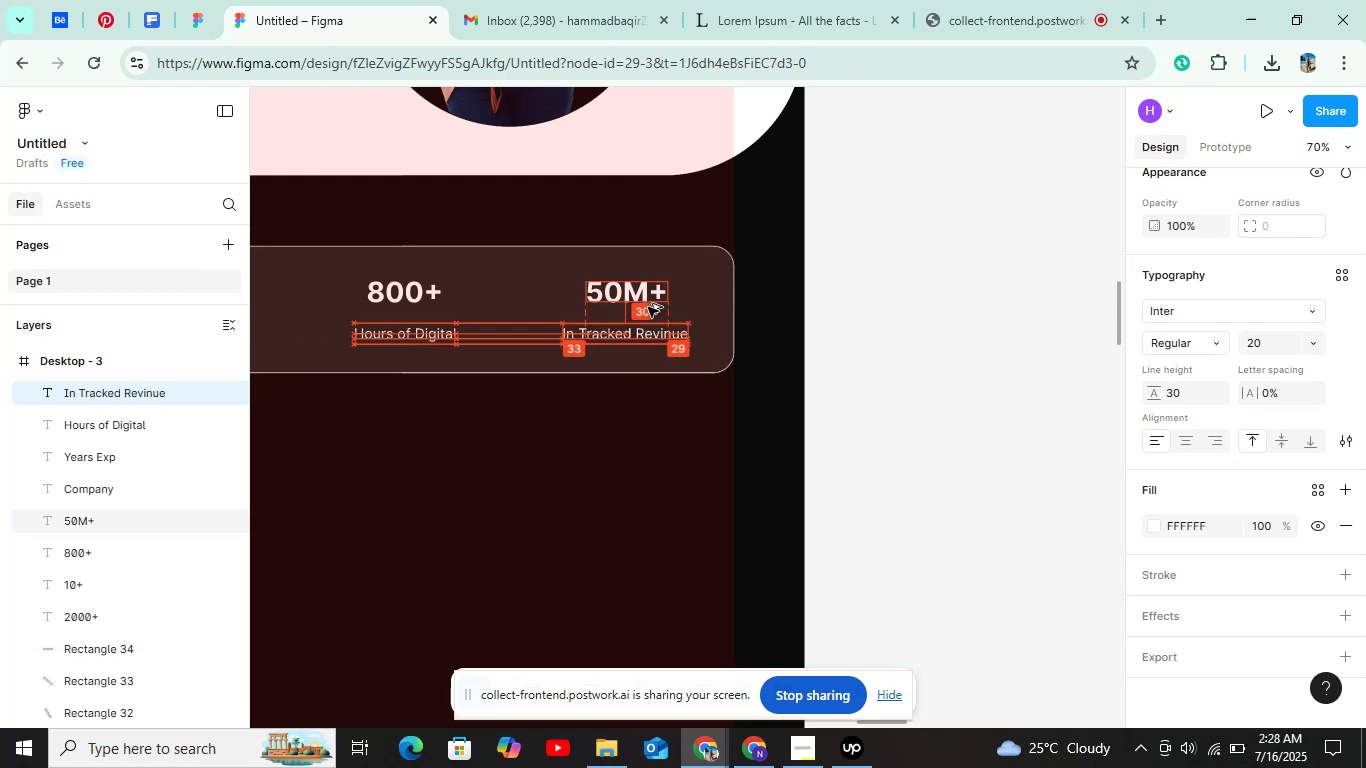 
key(Alt+ArrowRight)
 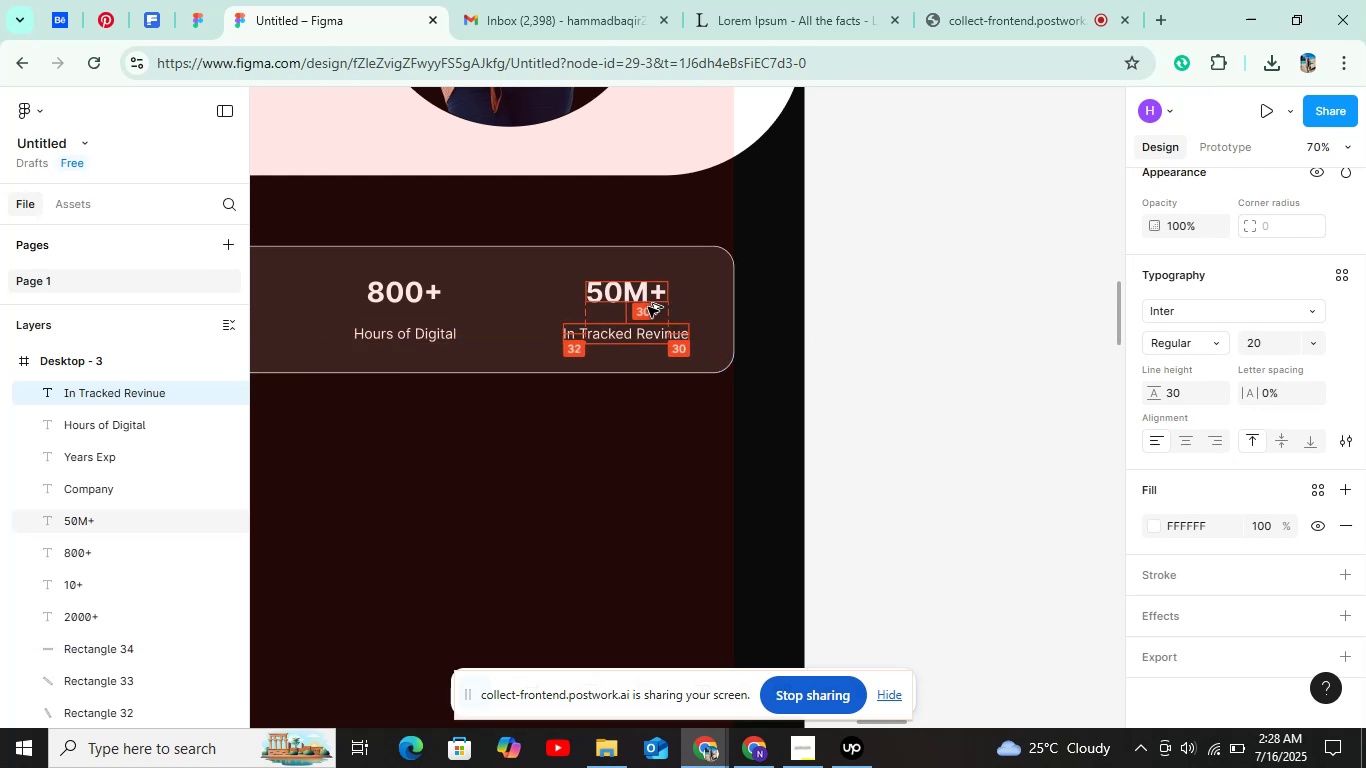 
key(Alt+ArrowRight)
 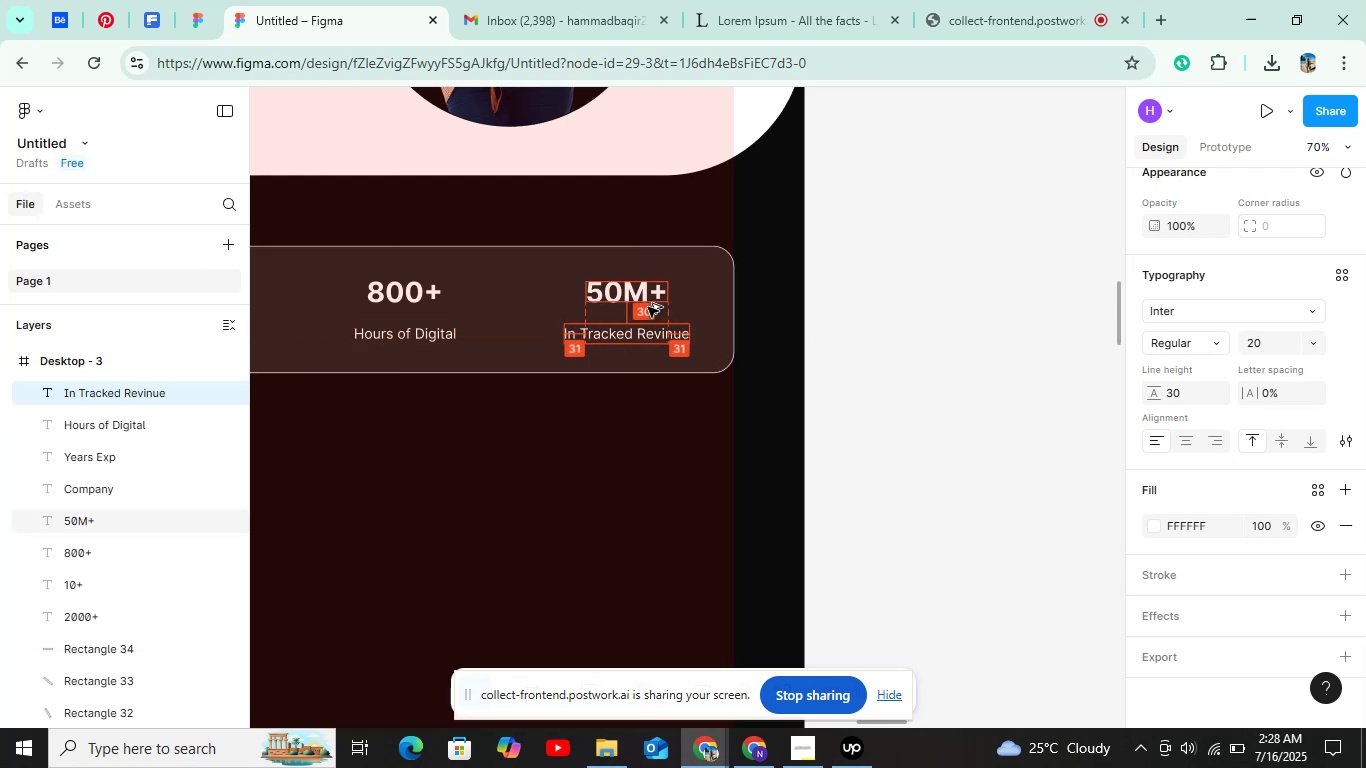 
hold_key(key=ControlLeft, duration=0.97)
scroll: coordinate [648, 307], scroll_direction: down, amount: 10.0
 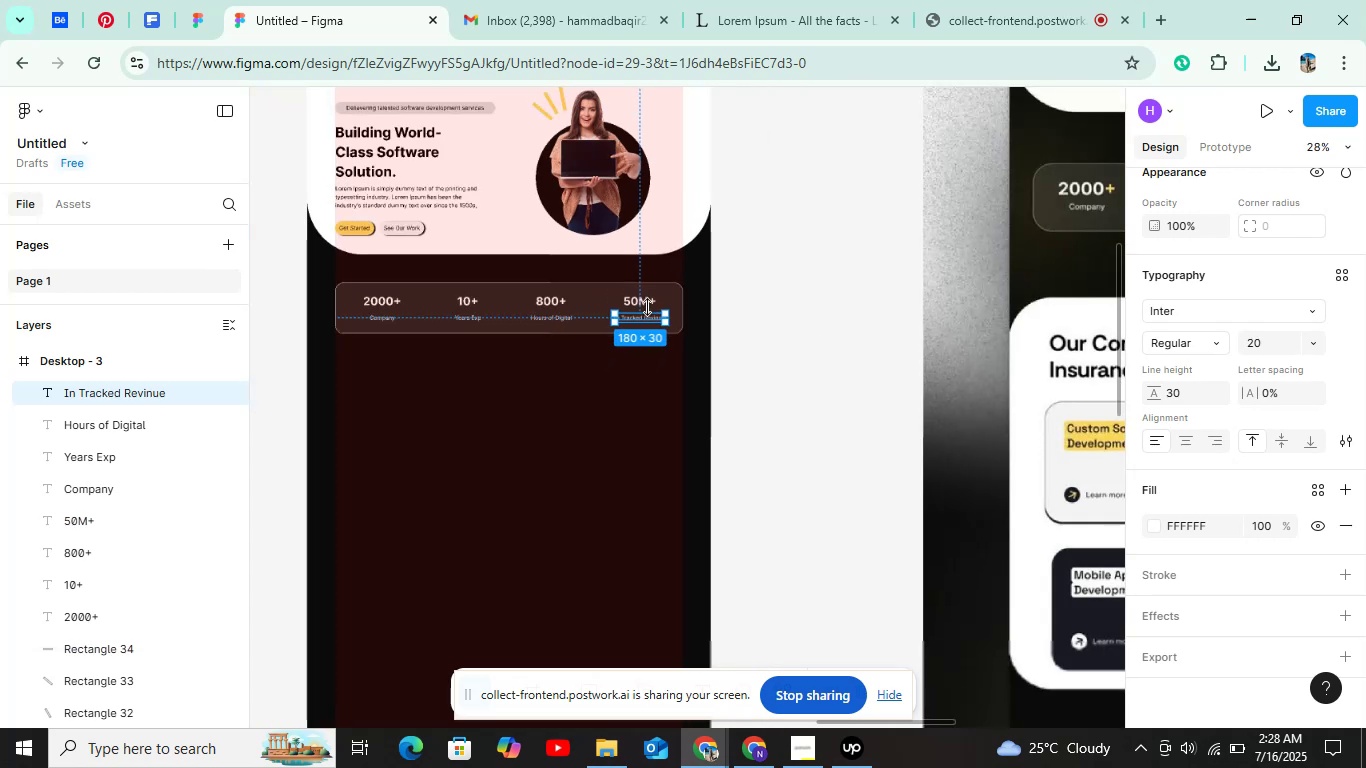 
hold_key(key=ControlLeft, duration=2.22)
left_click([791, 311])
 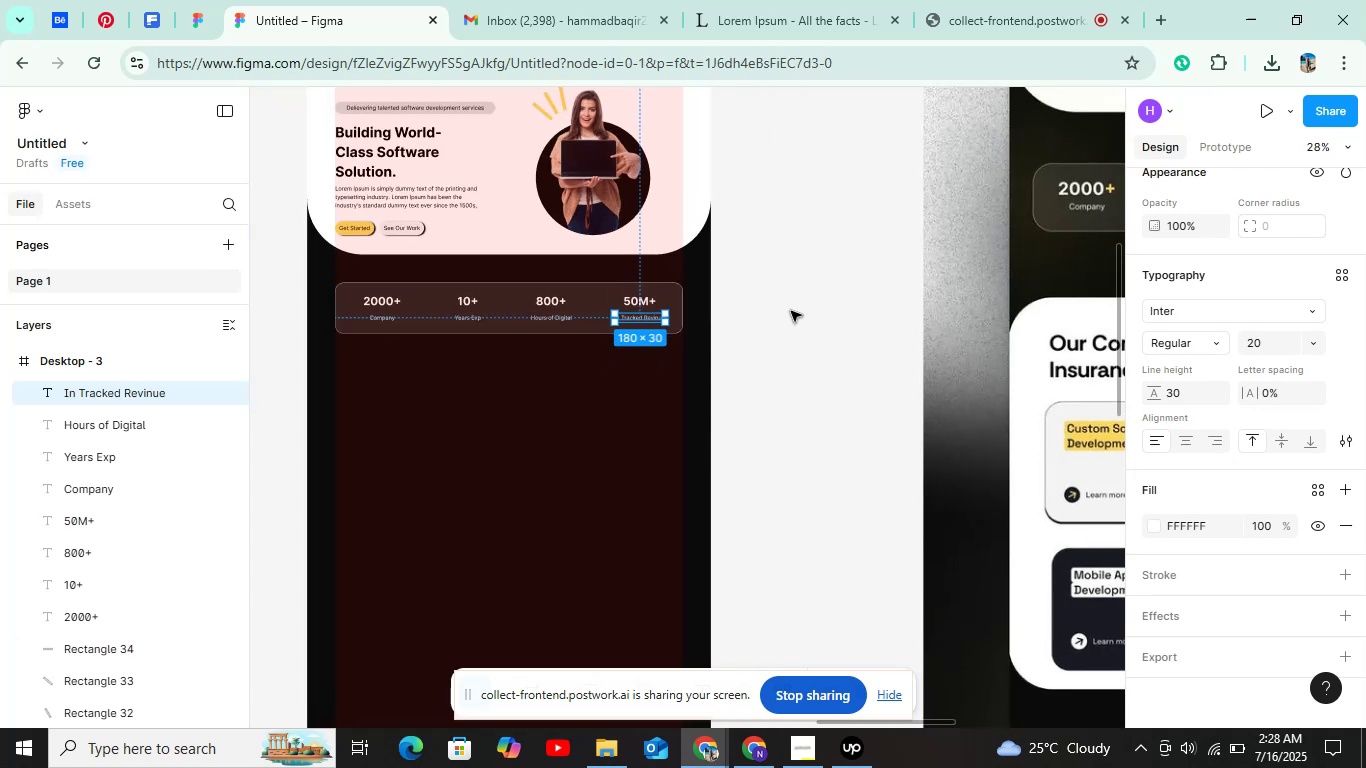 
hold_key(key=ShiftLeft, duration=1.16)
scroll: coordinate [791, 311], scroll_direction: up, amount: 6.0
 